 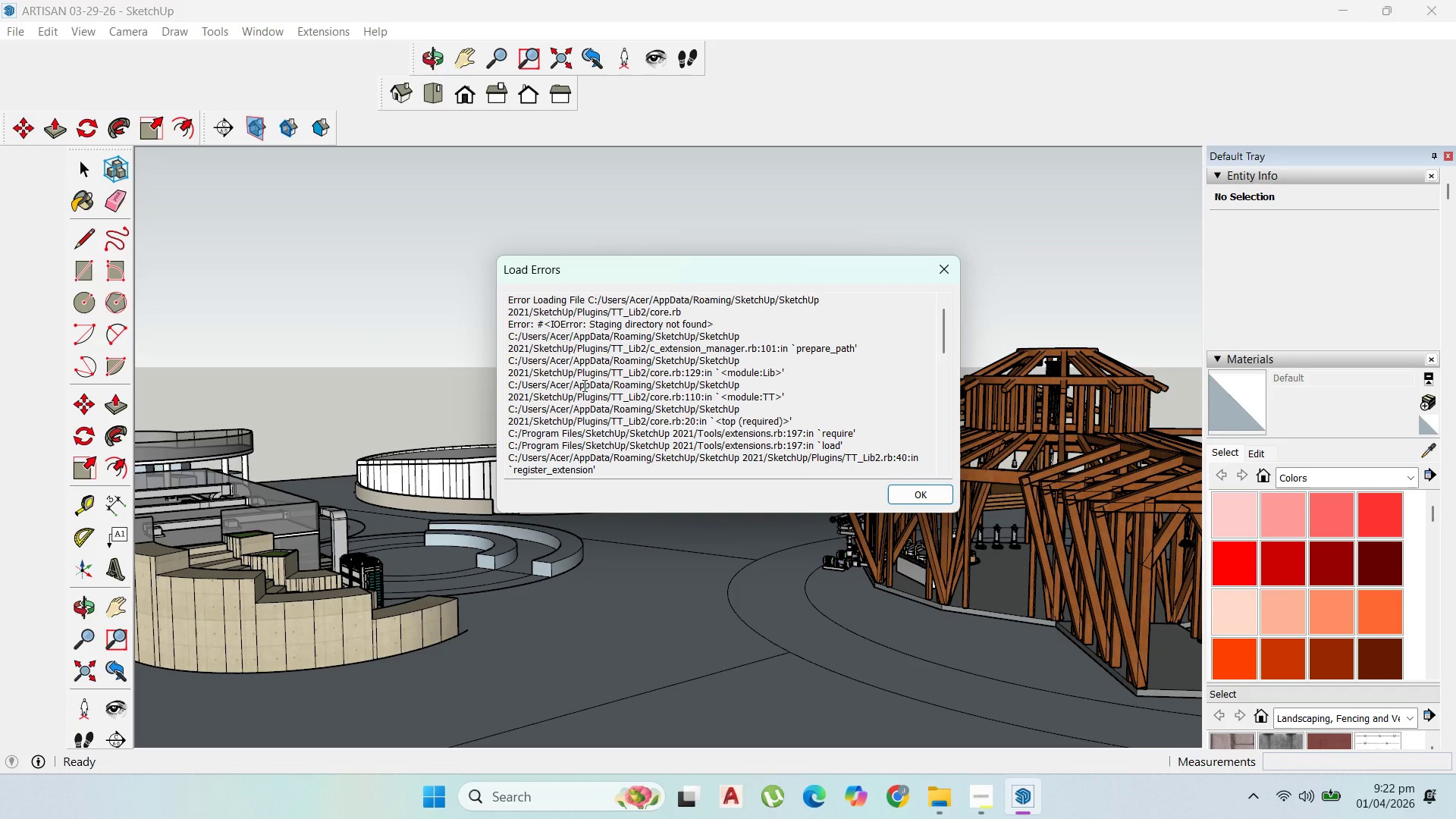 
scroll: coordinate [930, 468], scroll_direction: down, amount: 10.0
 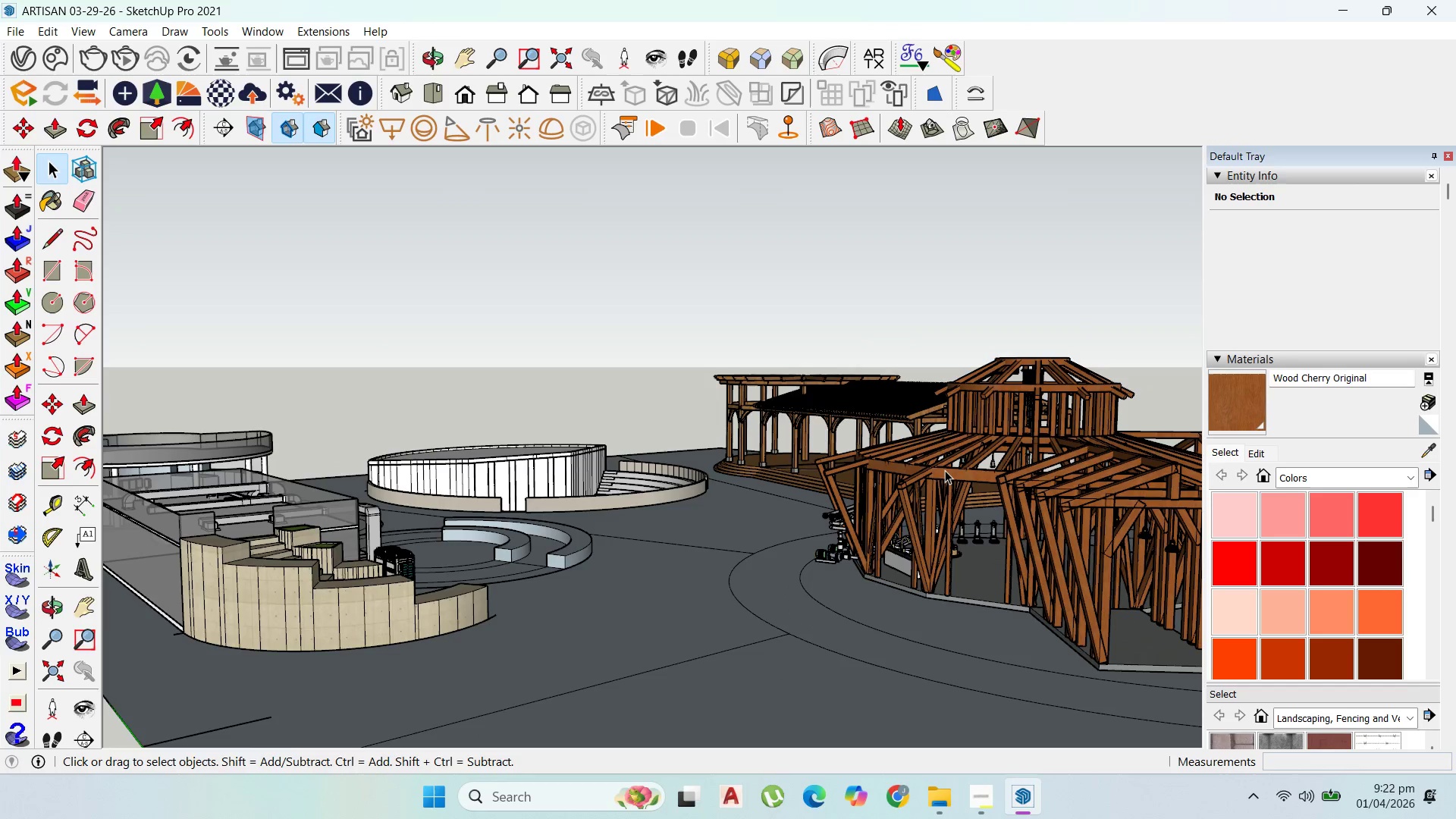 
left_click([945, 470])
 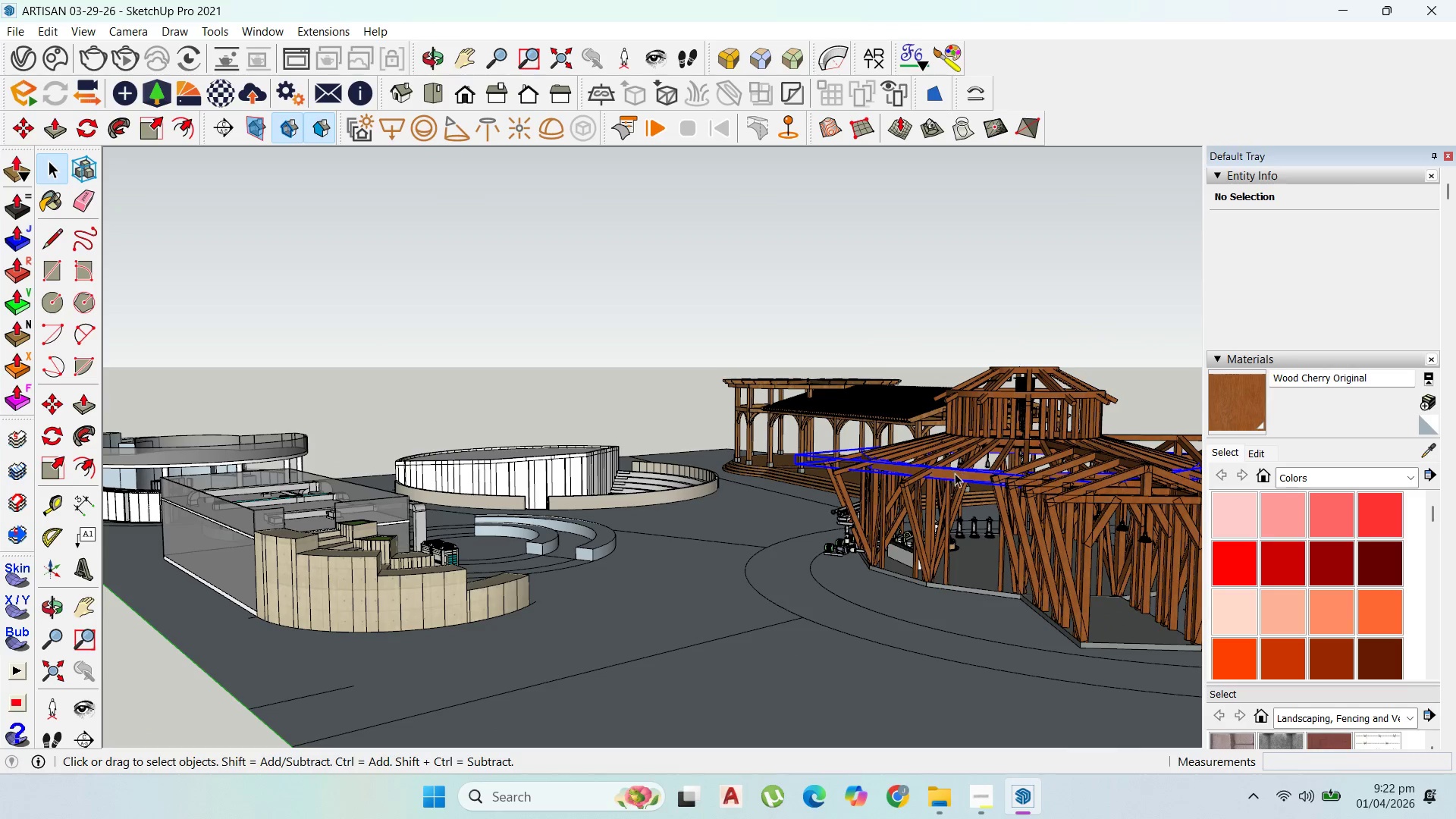 
scroll: coordinate [1077, 494], scroll_direction: down, amount: 11.0
 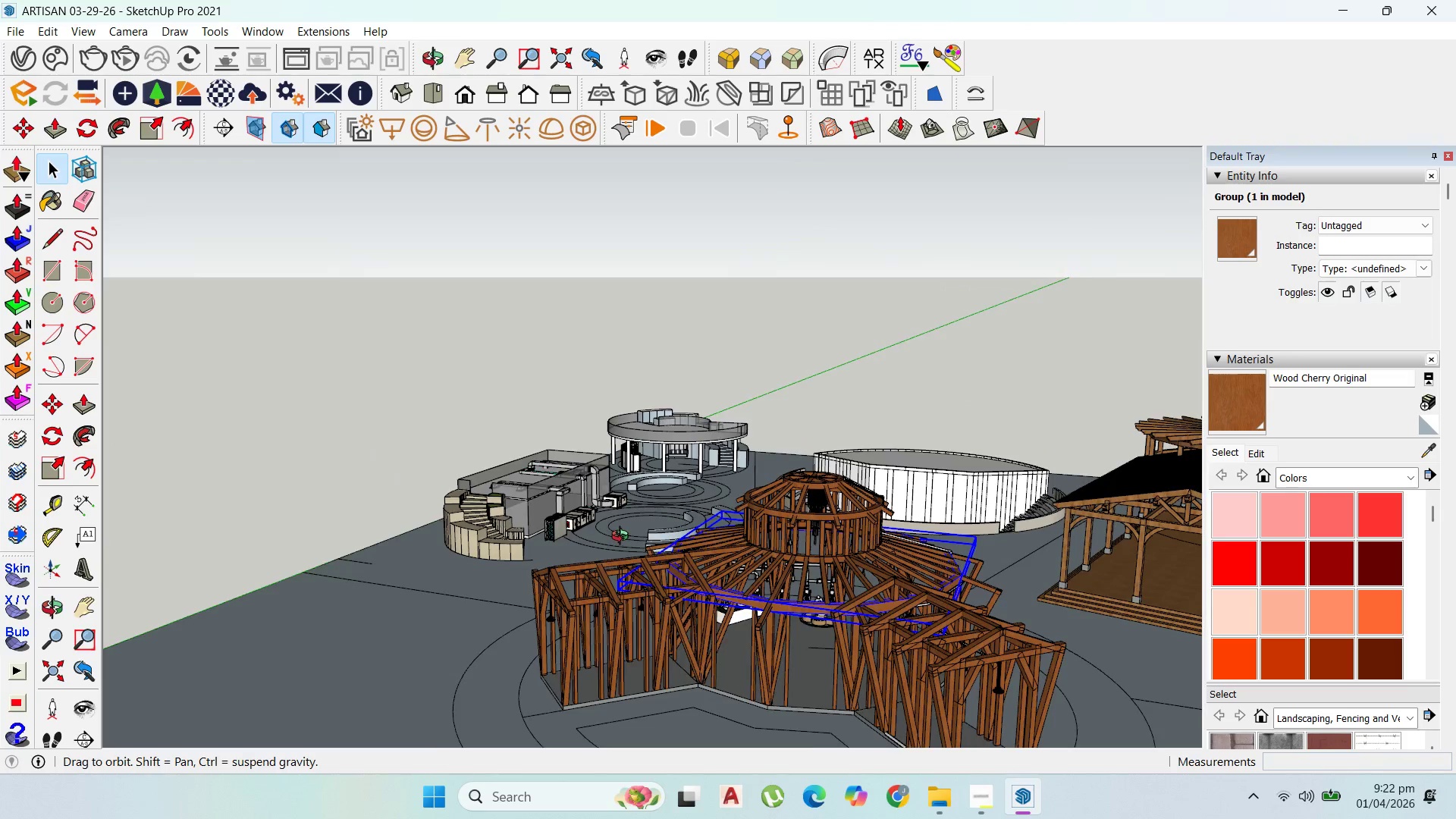 
scroll: coordinate [908, 581], scroll_direction: up, amount: 40.0
 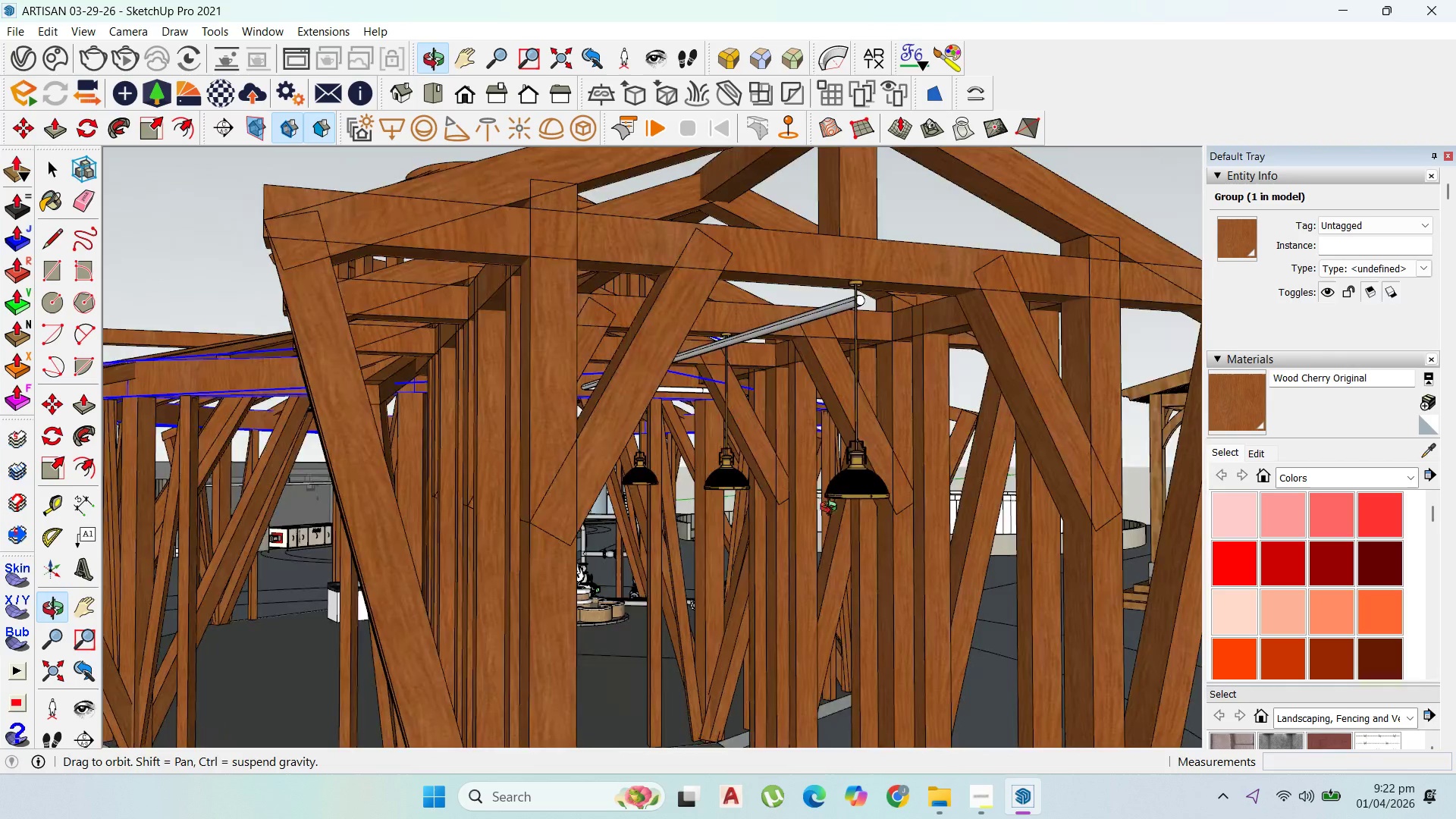 
wait(5.47)
 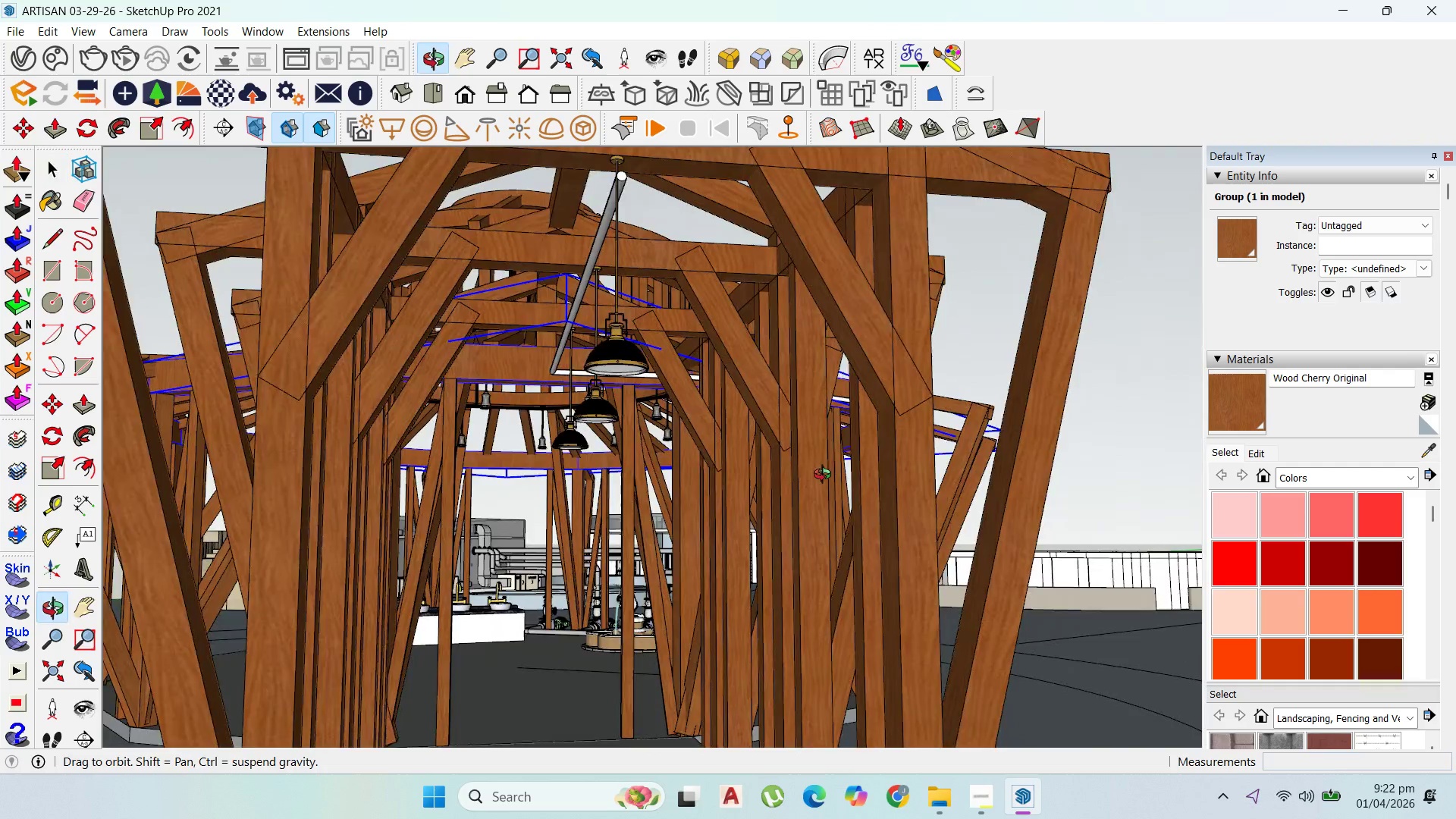 
scroll: coordinate [625, 513], scroll_direction: down, amount: 6.0
 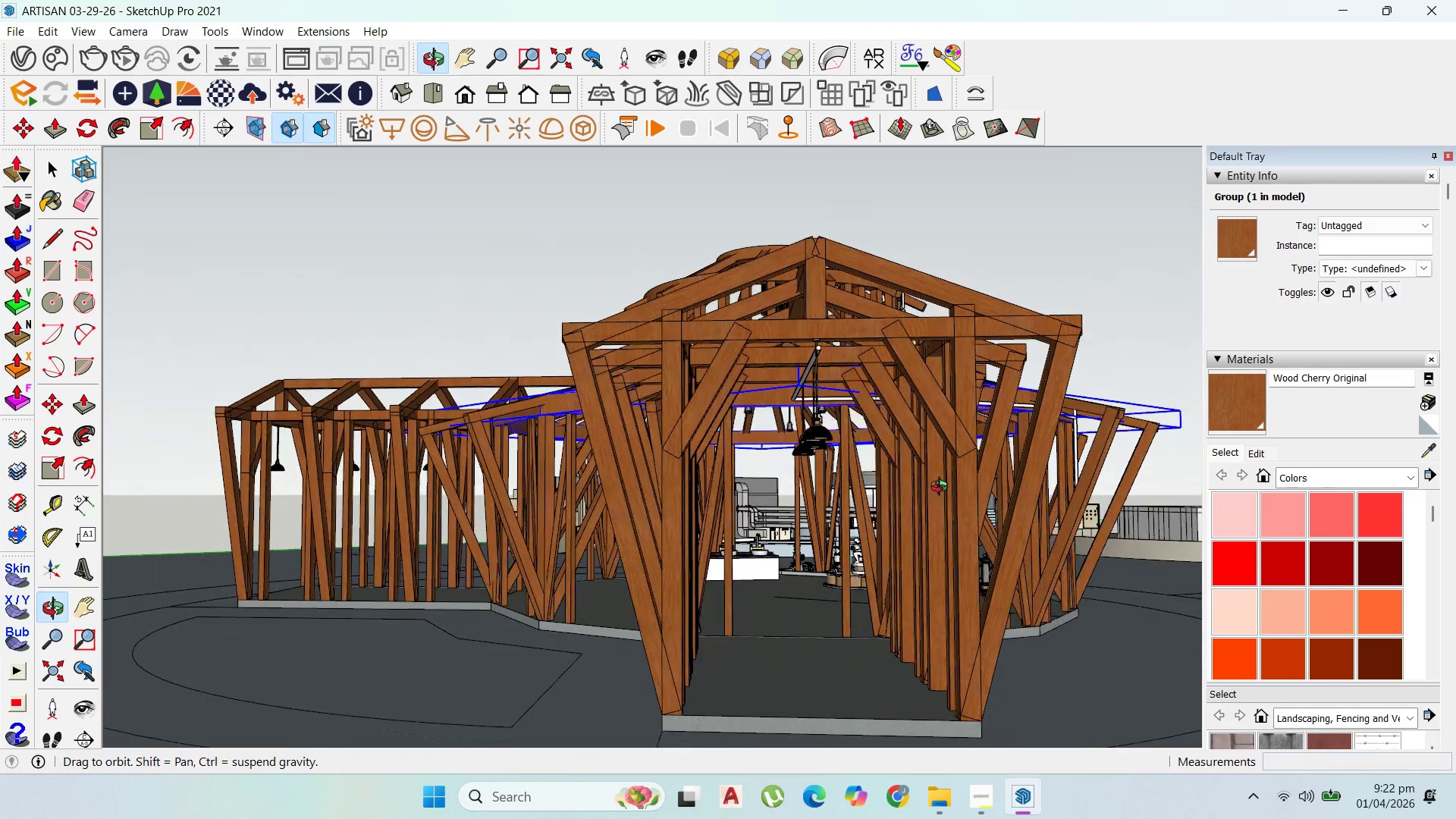 
scroll: coordinate [770, 535], scroll_direction: up, amount: 11.0
 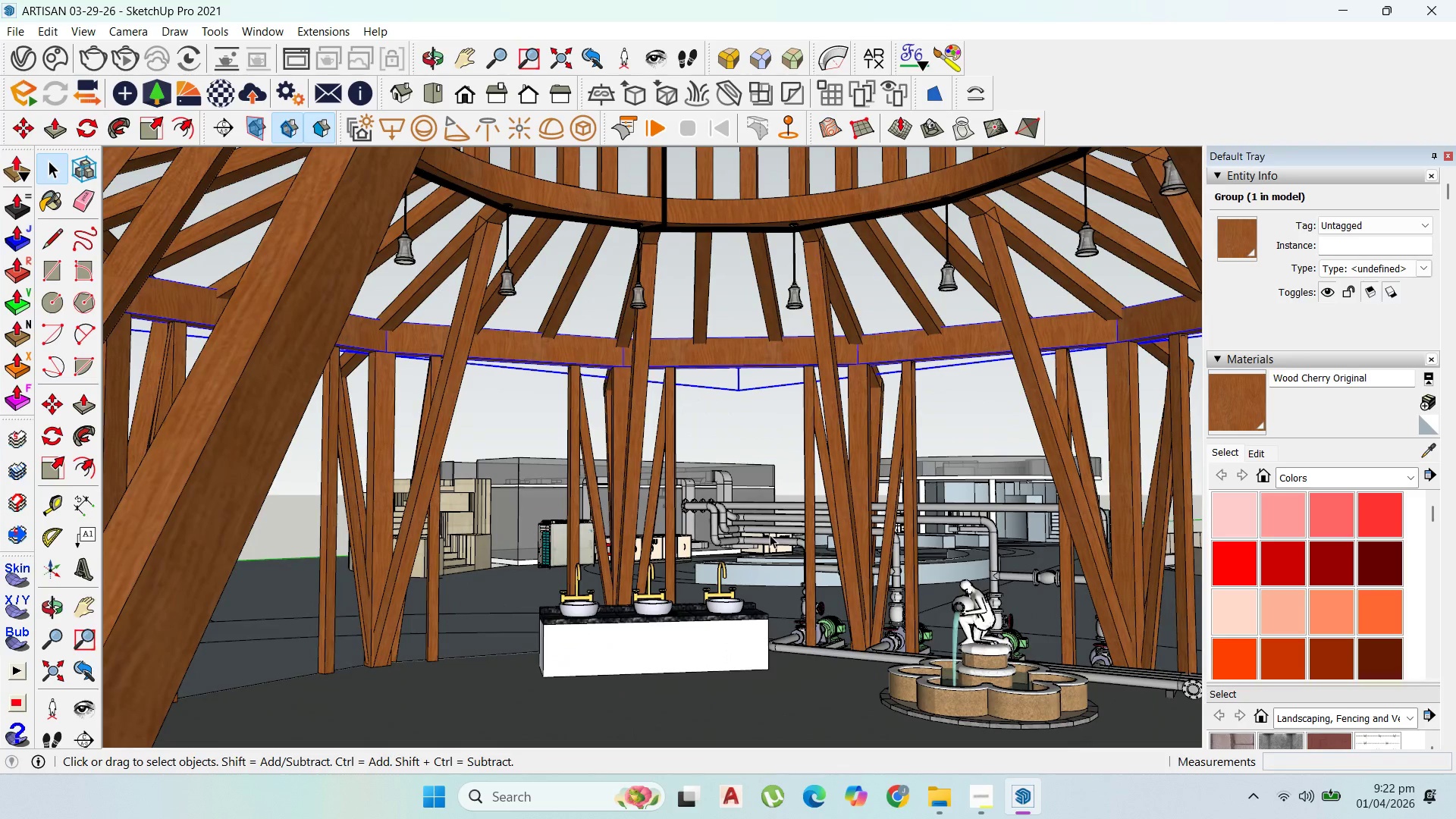 
scroll: coordinate [773, 538], scroll_direction: down, amount: 14.0
 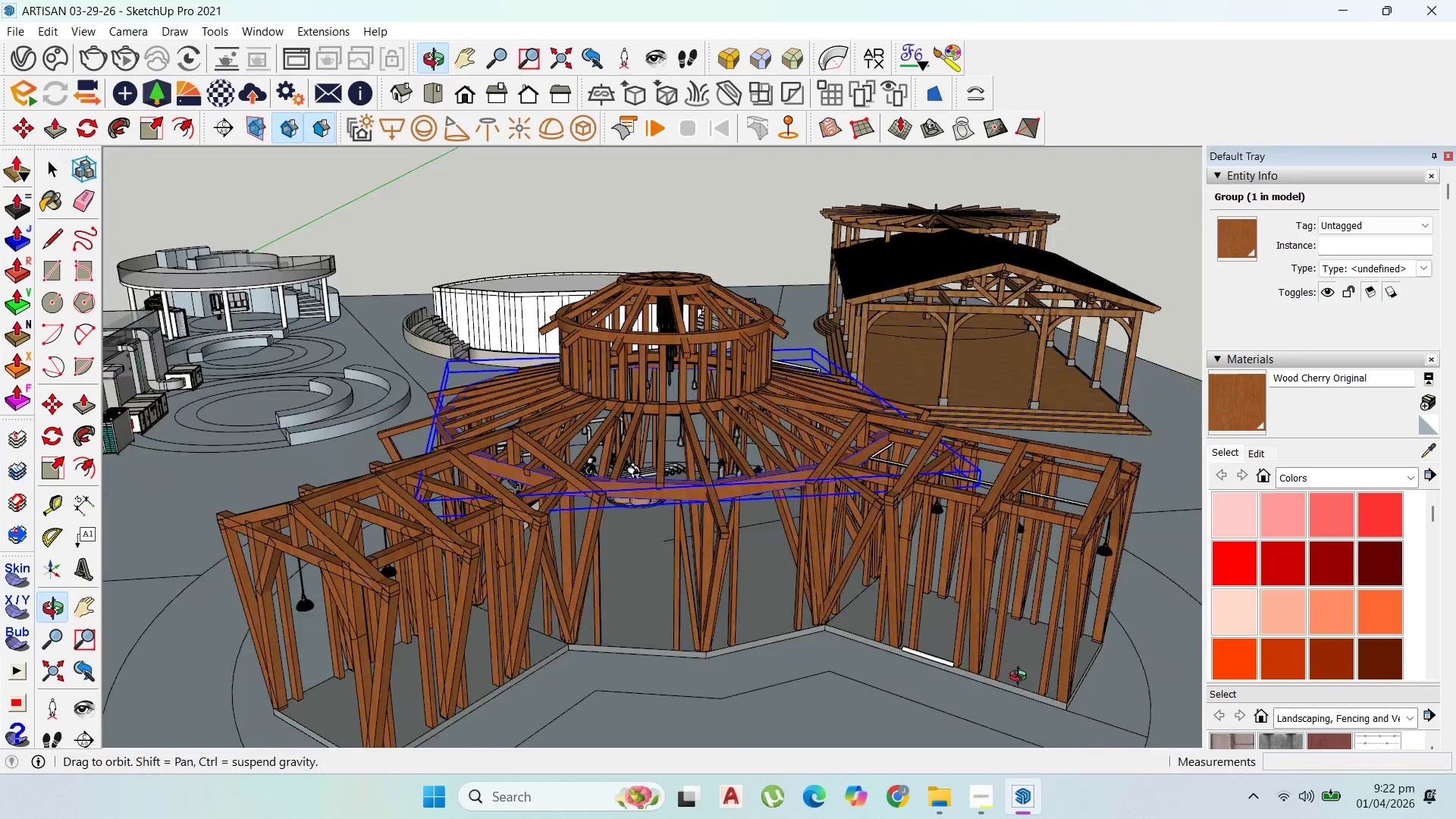 
scroll: coordinate [403, 410], scroll_direction: up, amount: 10.0
 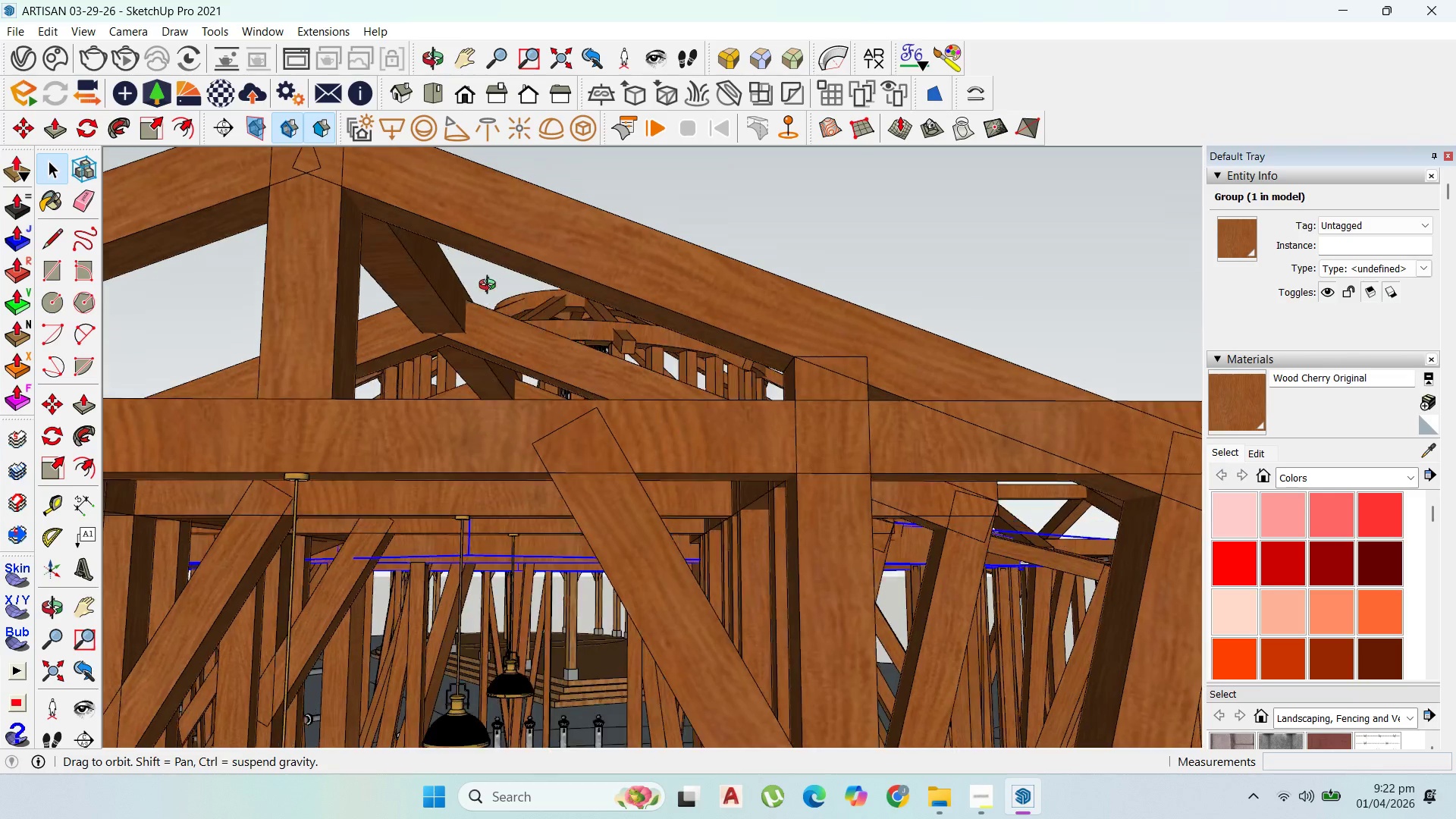 
scroll: coordinate [519, 287], scroll_direction: down, amount: 2.0
 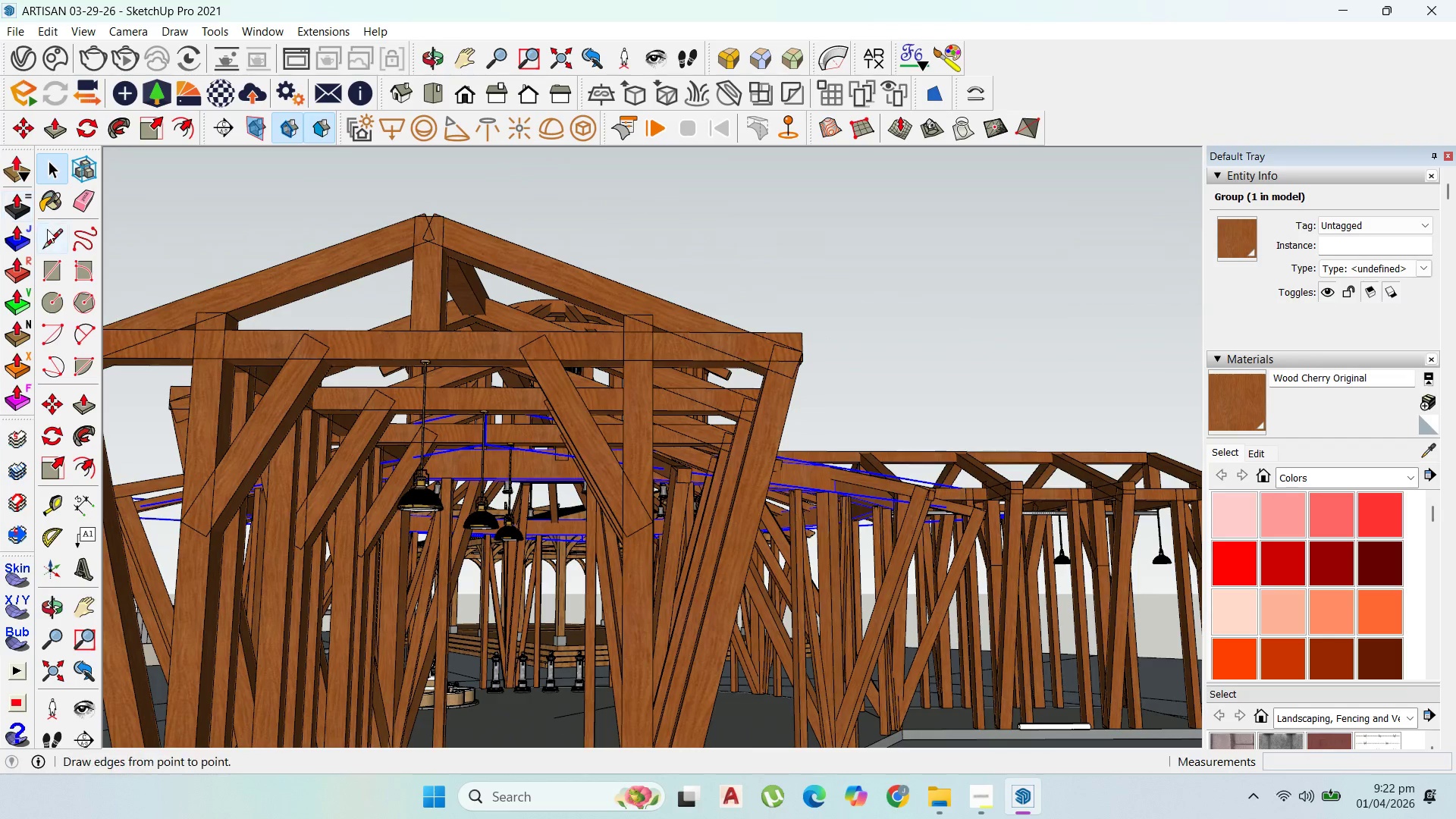 
left_click([50, 234])
 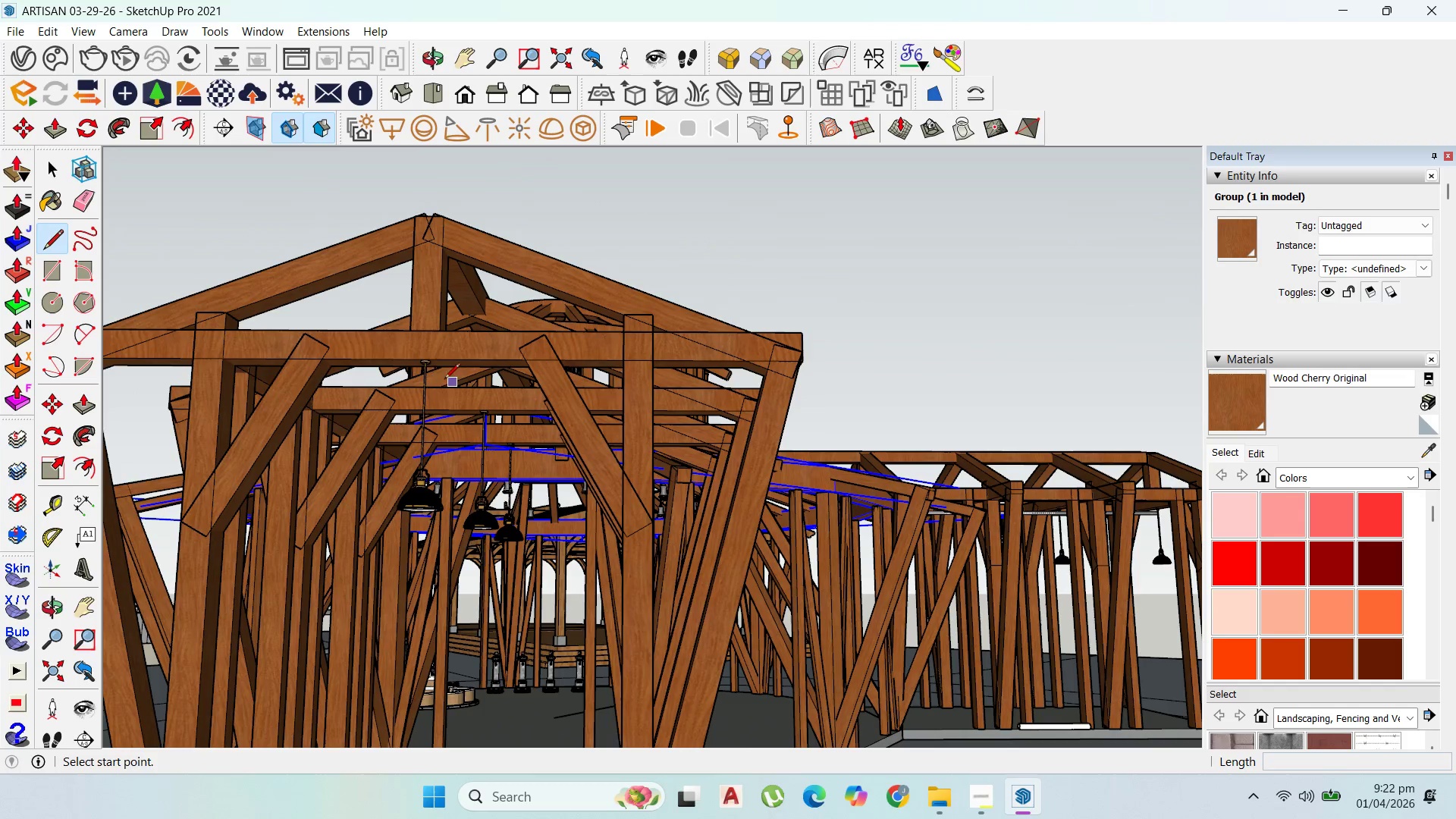 
scroll: coordinate [422, 369], scroll_direction: up, amount: 10.0
 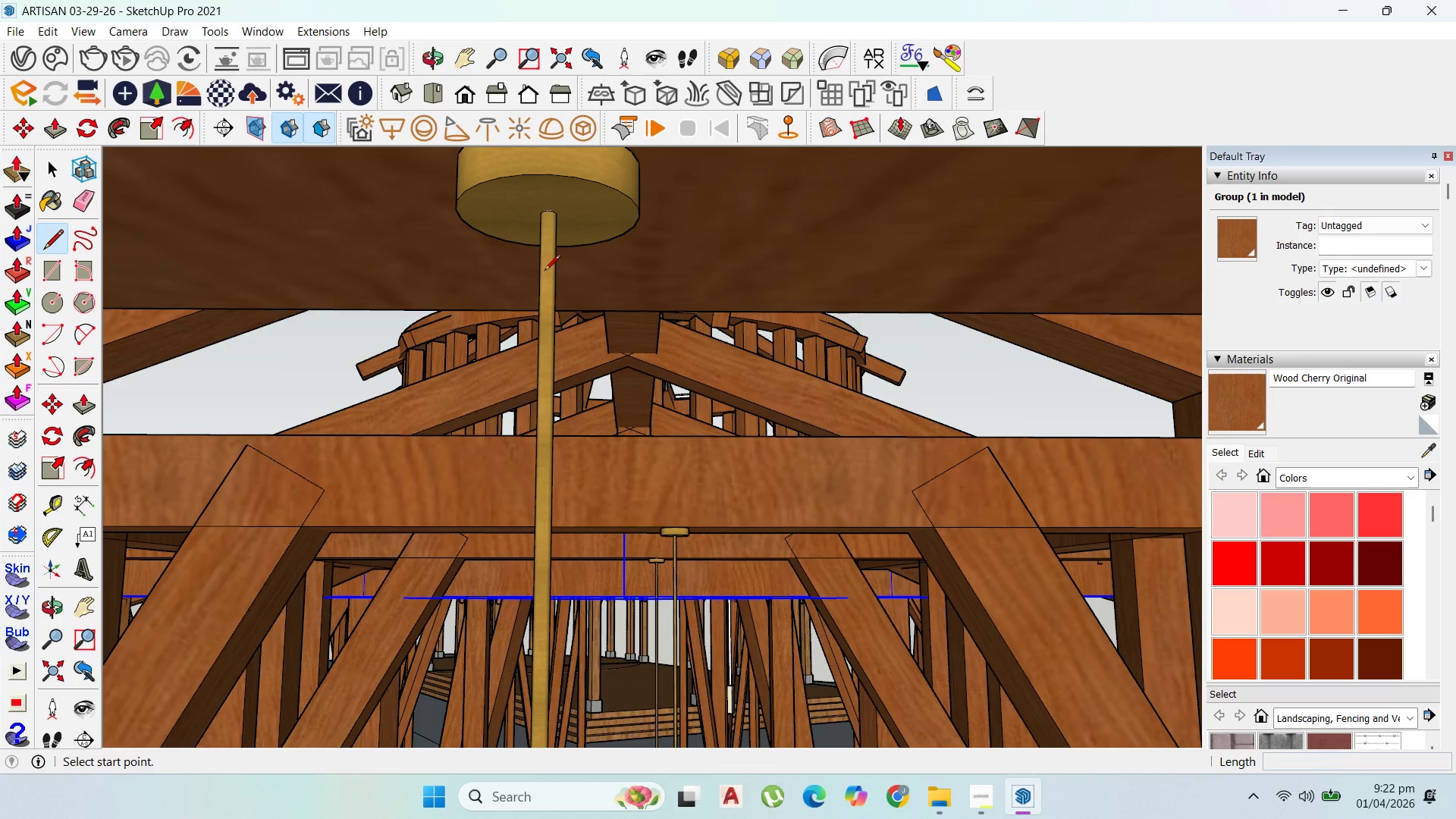 
left_click([547, 268])
 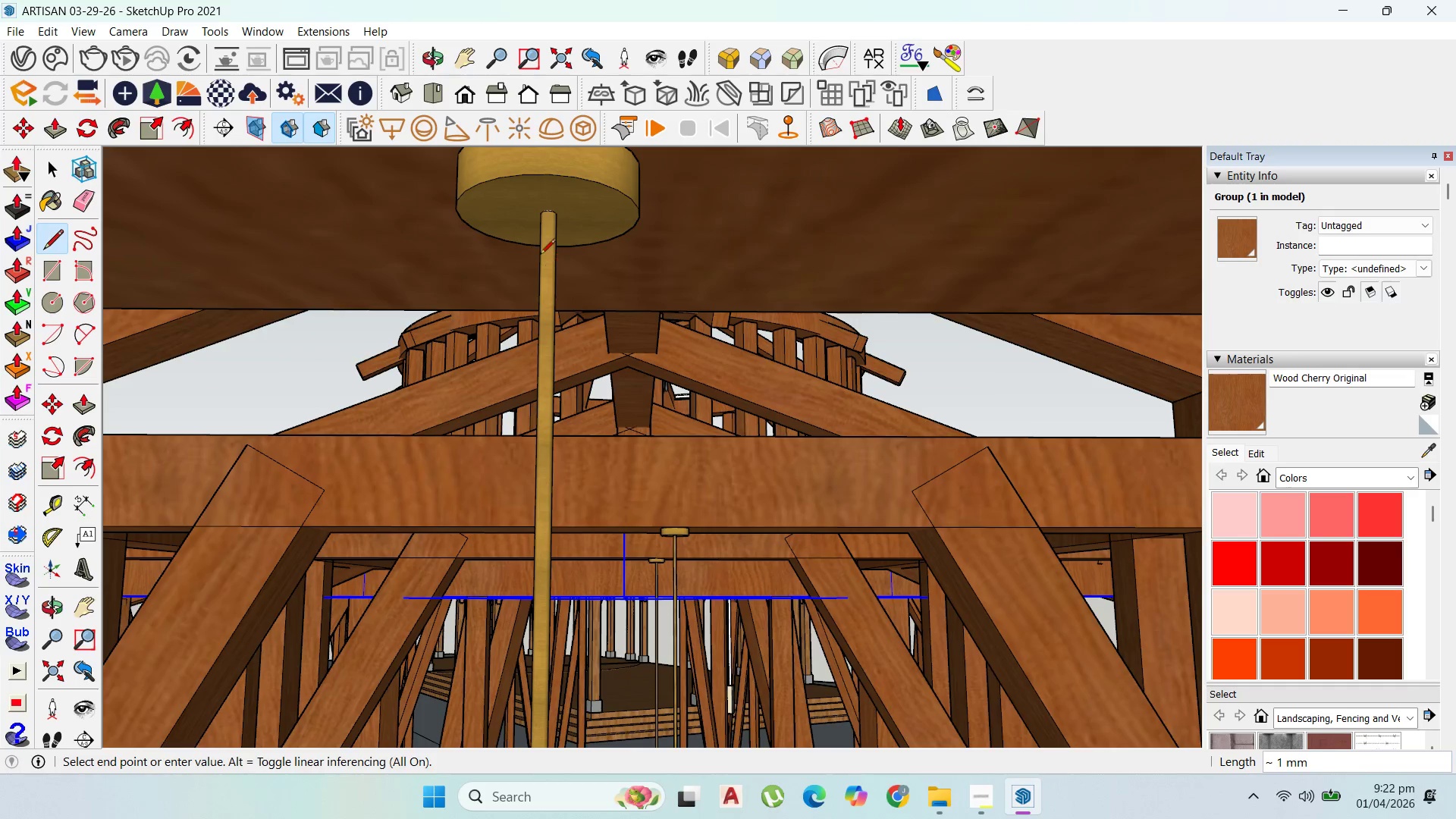 
scroll: coordinate [695, 596], scroll_direction: down, amount: 10.0
 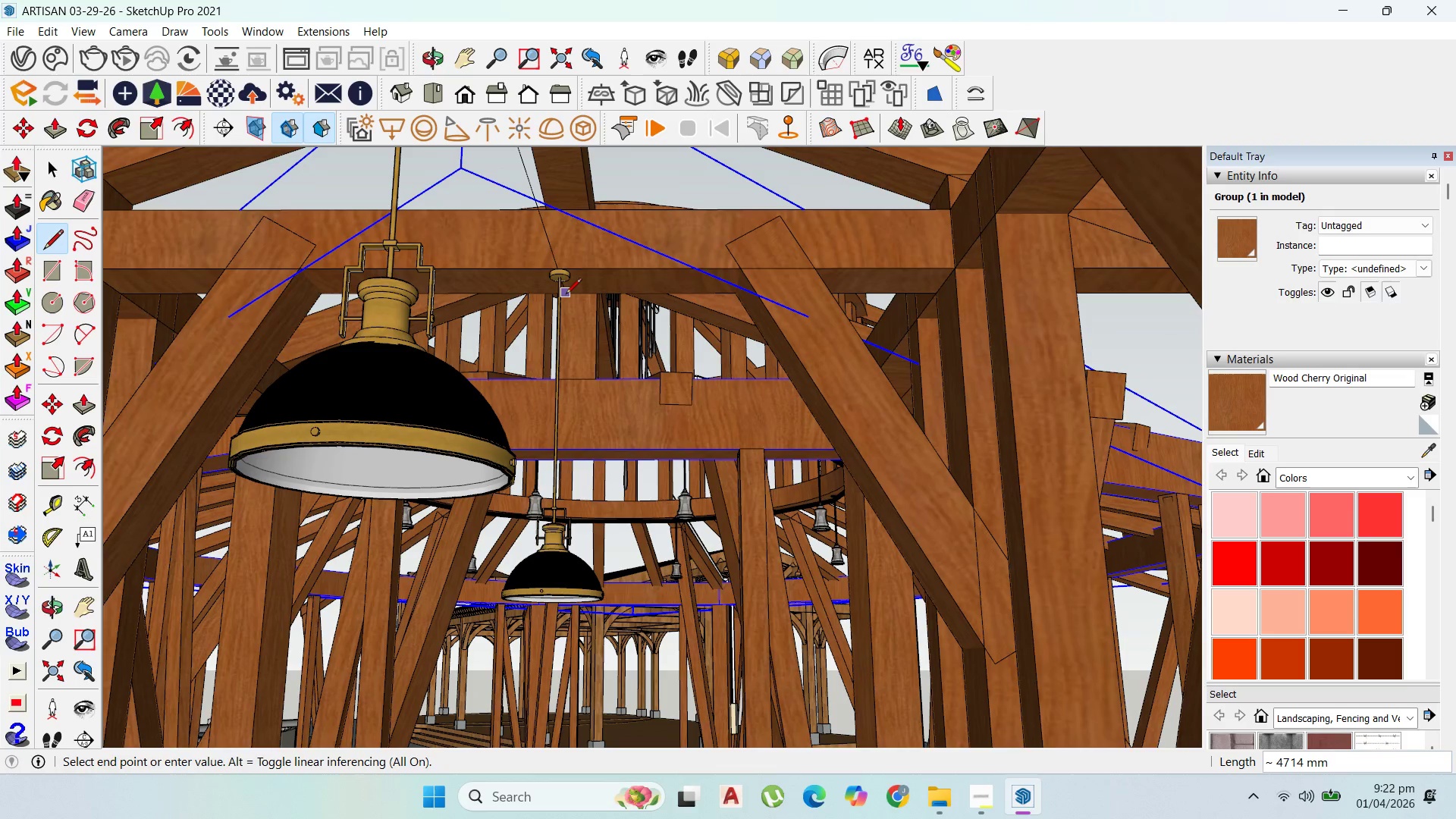 
left_click([561, 295])
 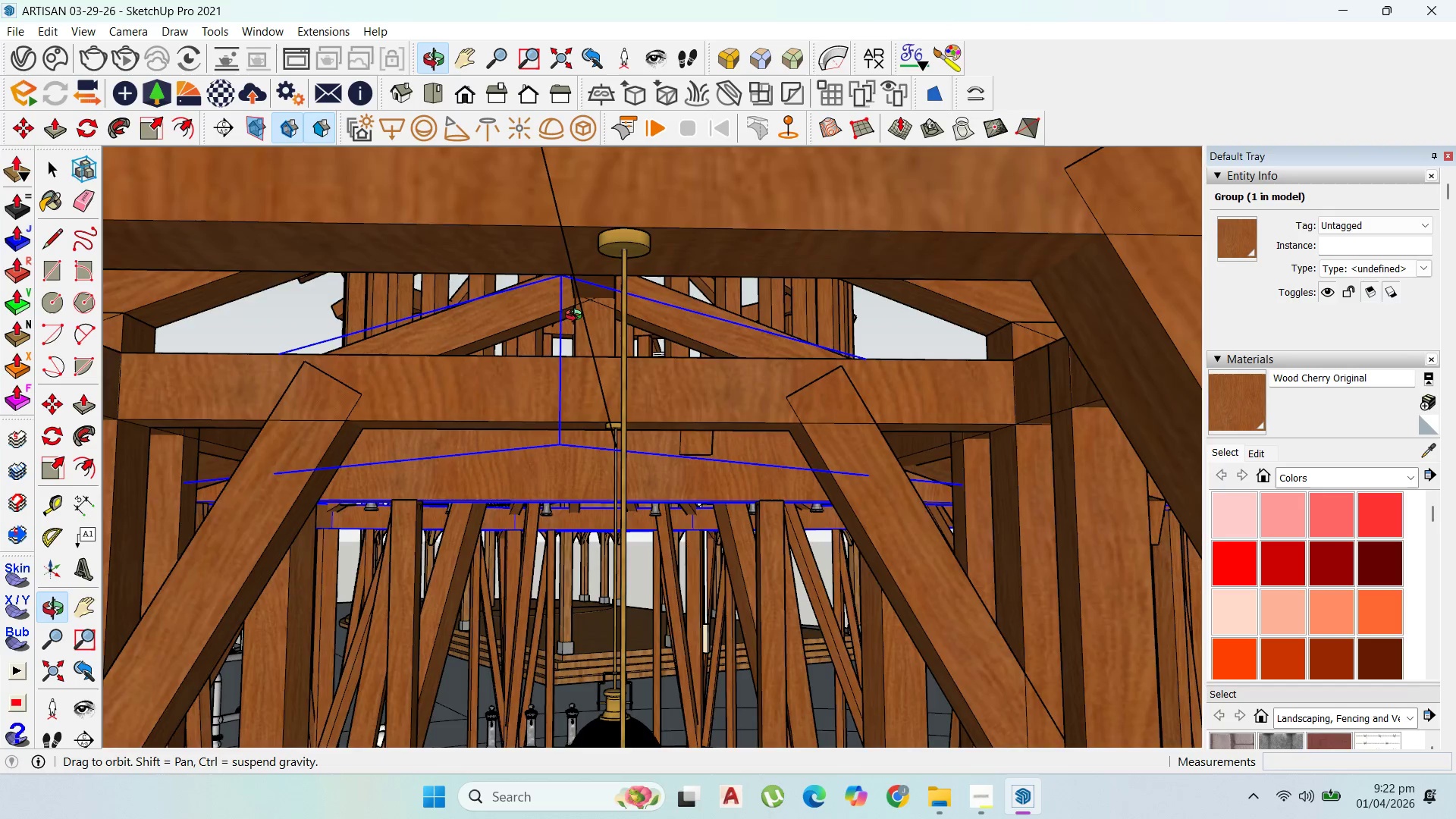 
wait(5.33)
 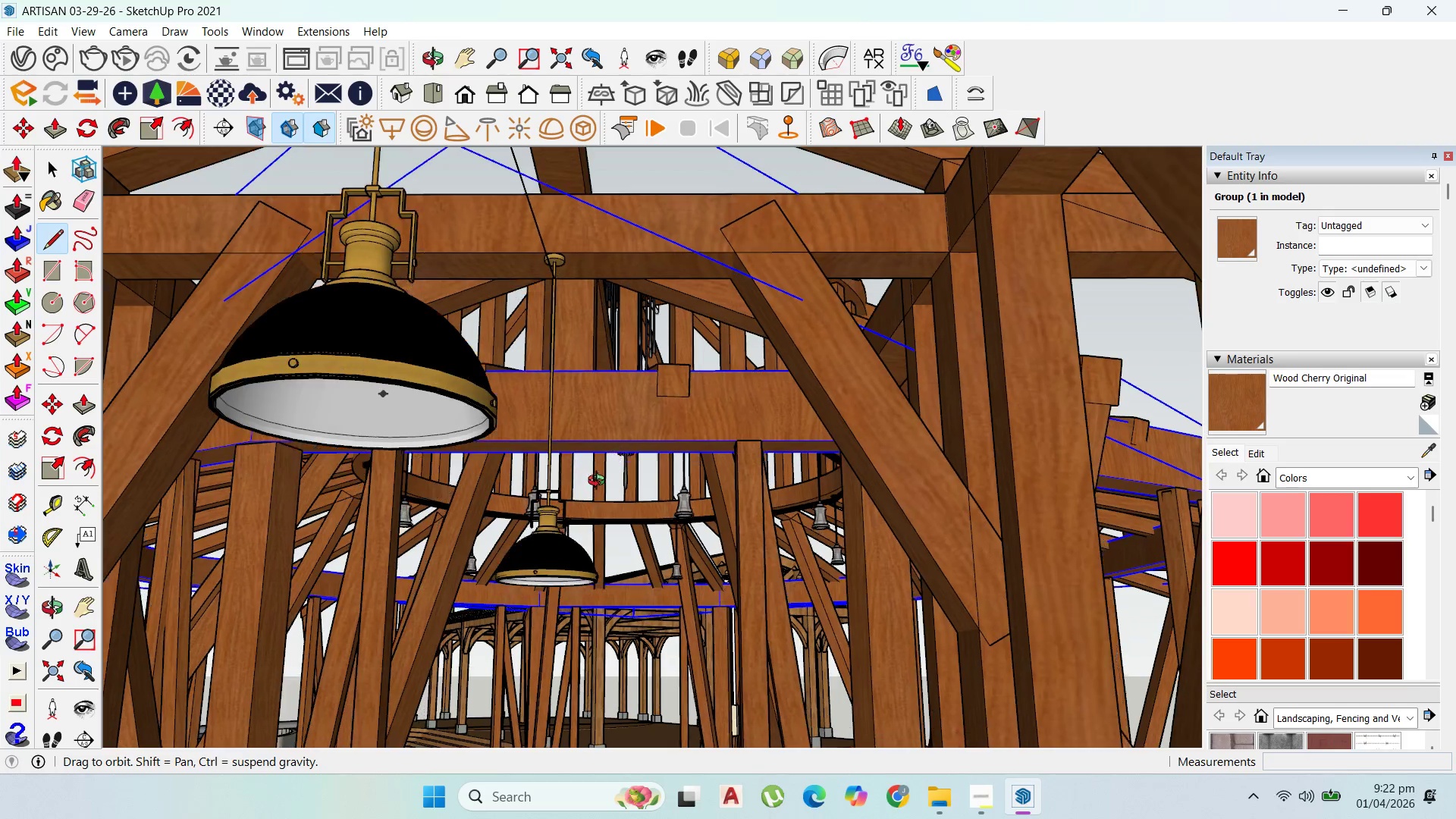 
scroll: coordinate [639, 435], scroll_direction: up, amount: 2.0
 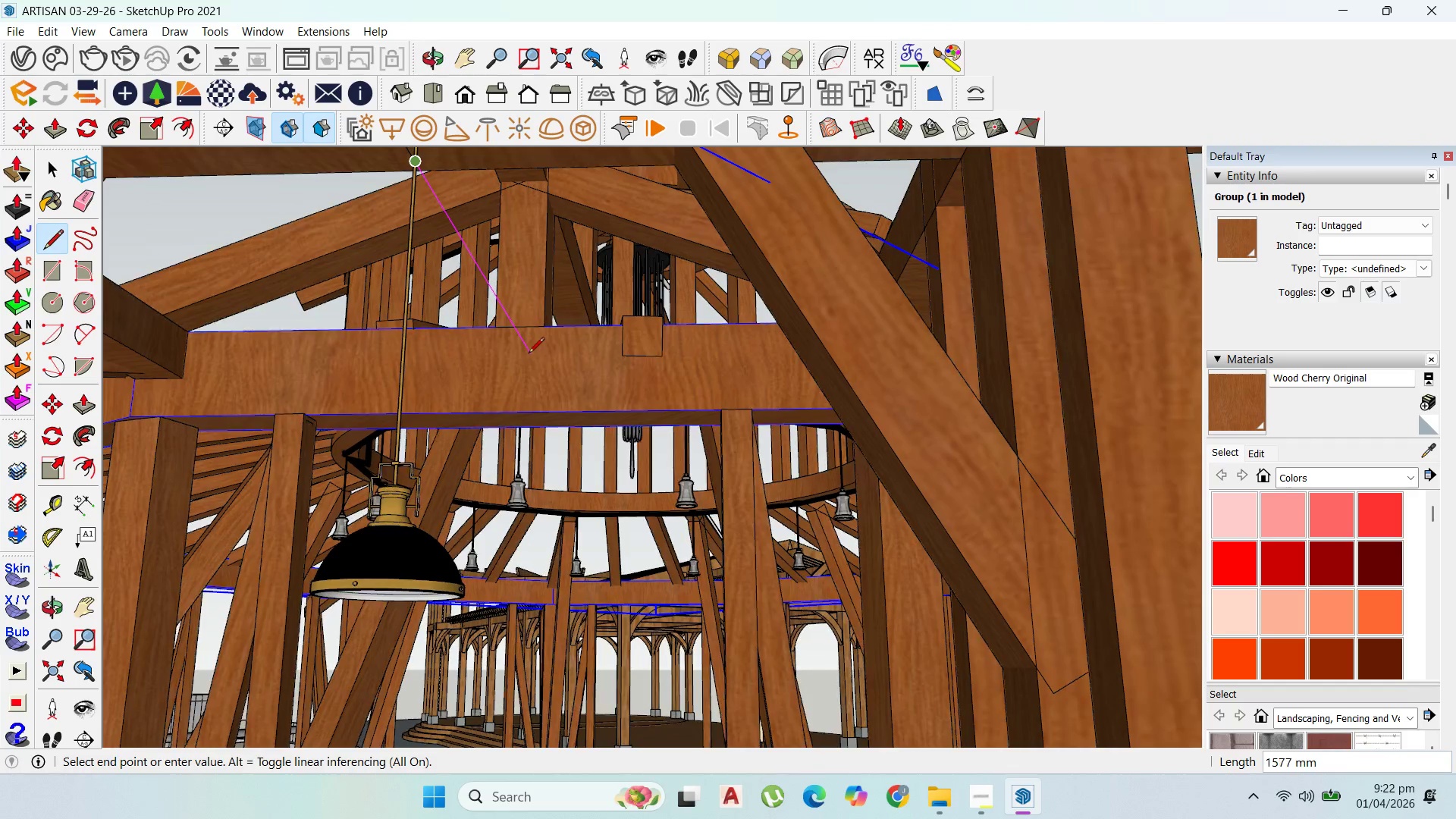 
left_click([526, 350])
 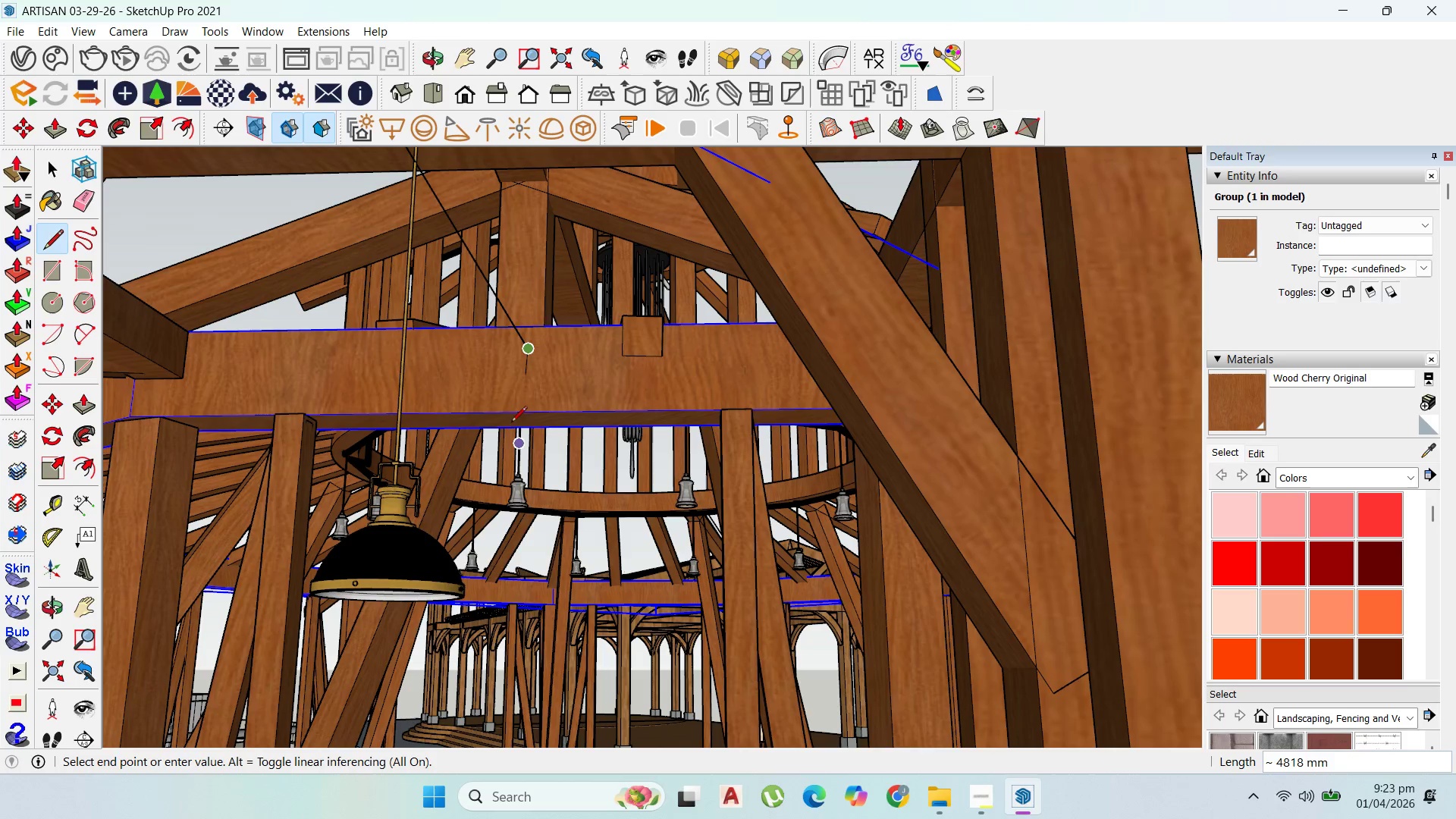 
wait(5.27)
 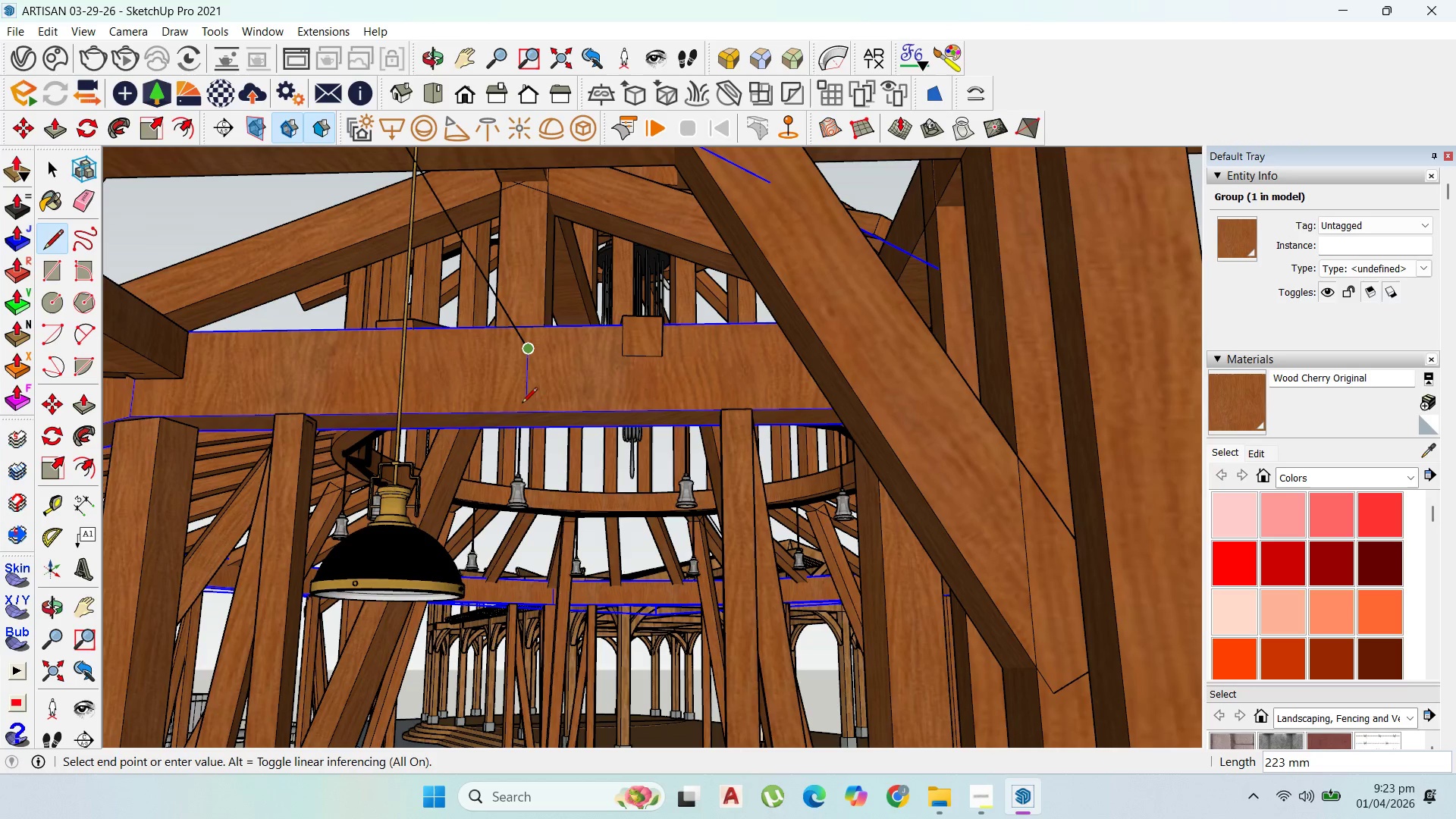 
hold_key(key=ShiftLeft, duration=1.14)
 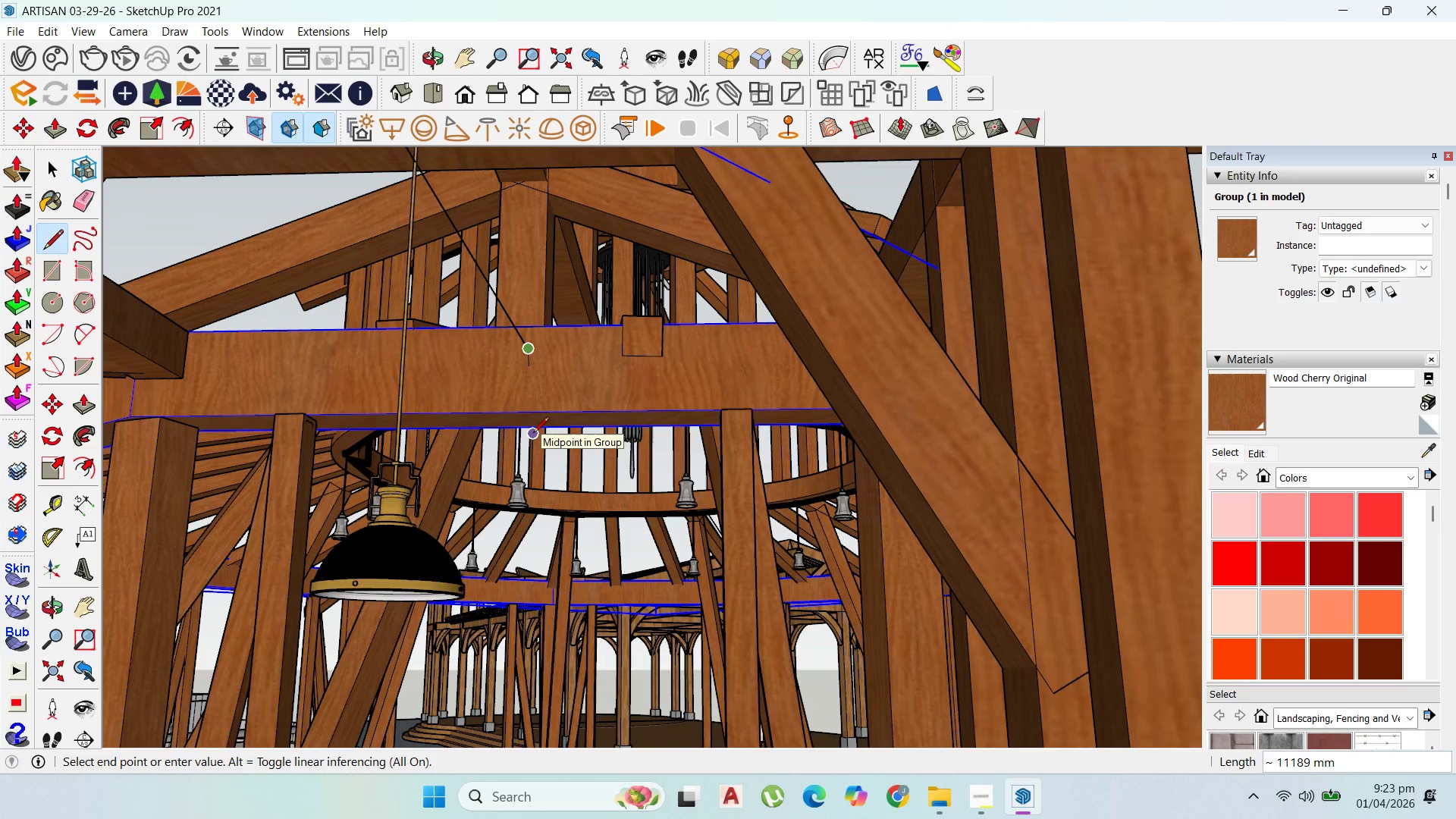 
key(ArrowUp)
 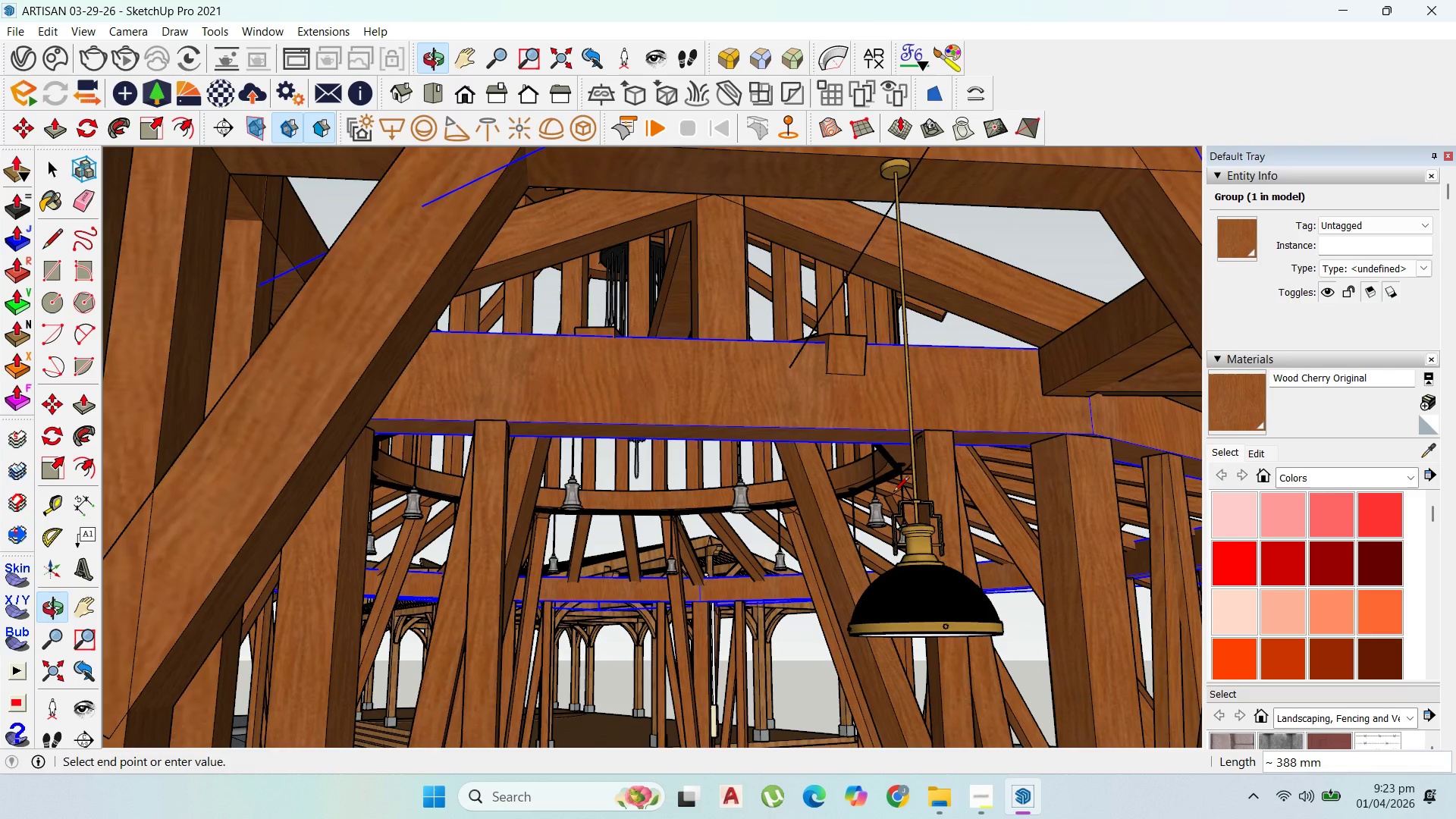 
wait(8.0)
 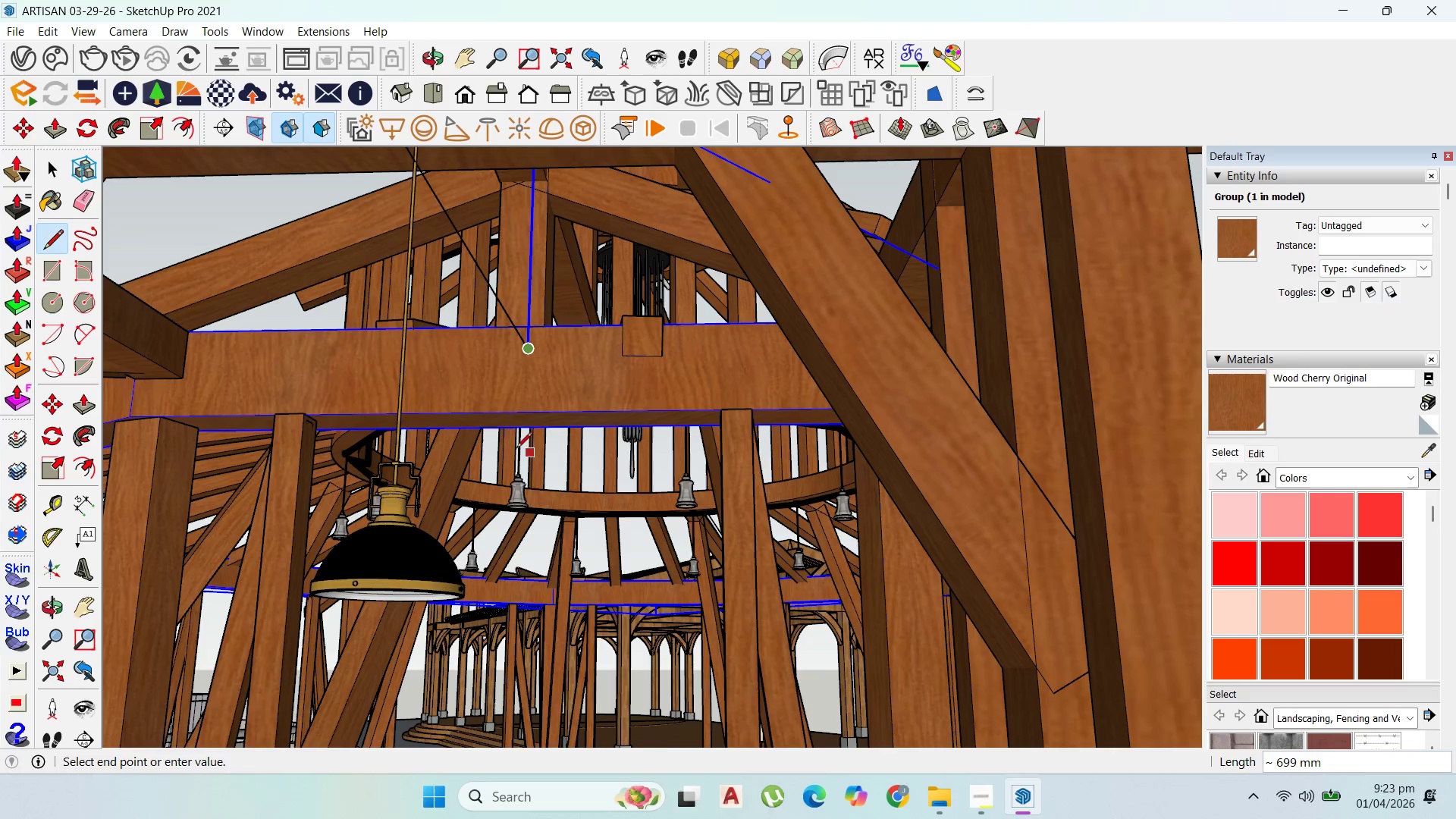 
left_click([1064, 485])
 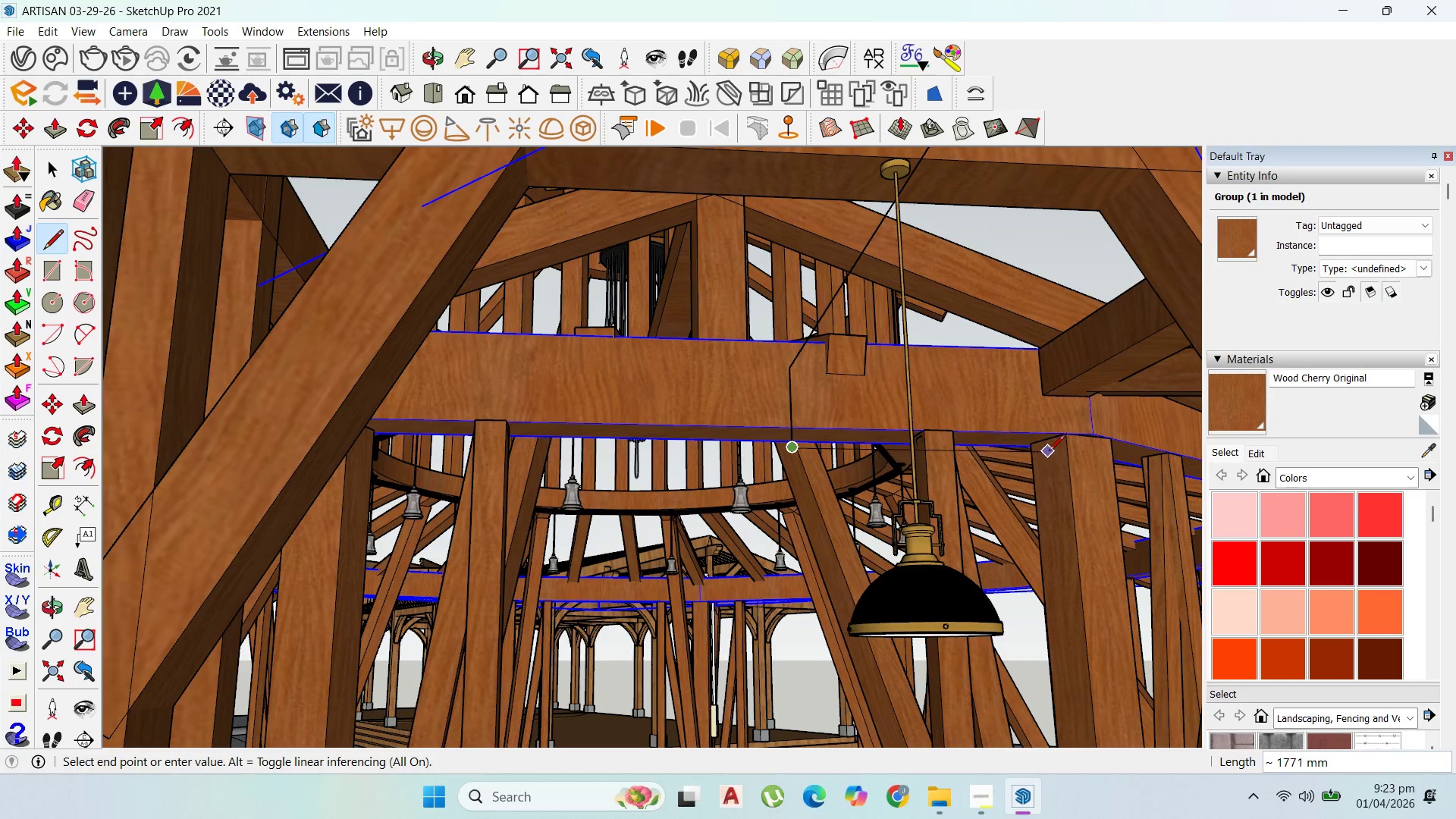 
left_click([1050, 455])
 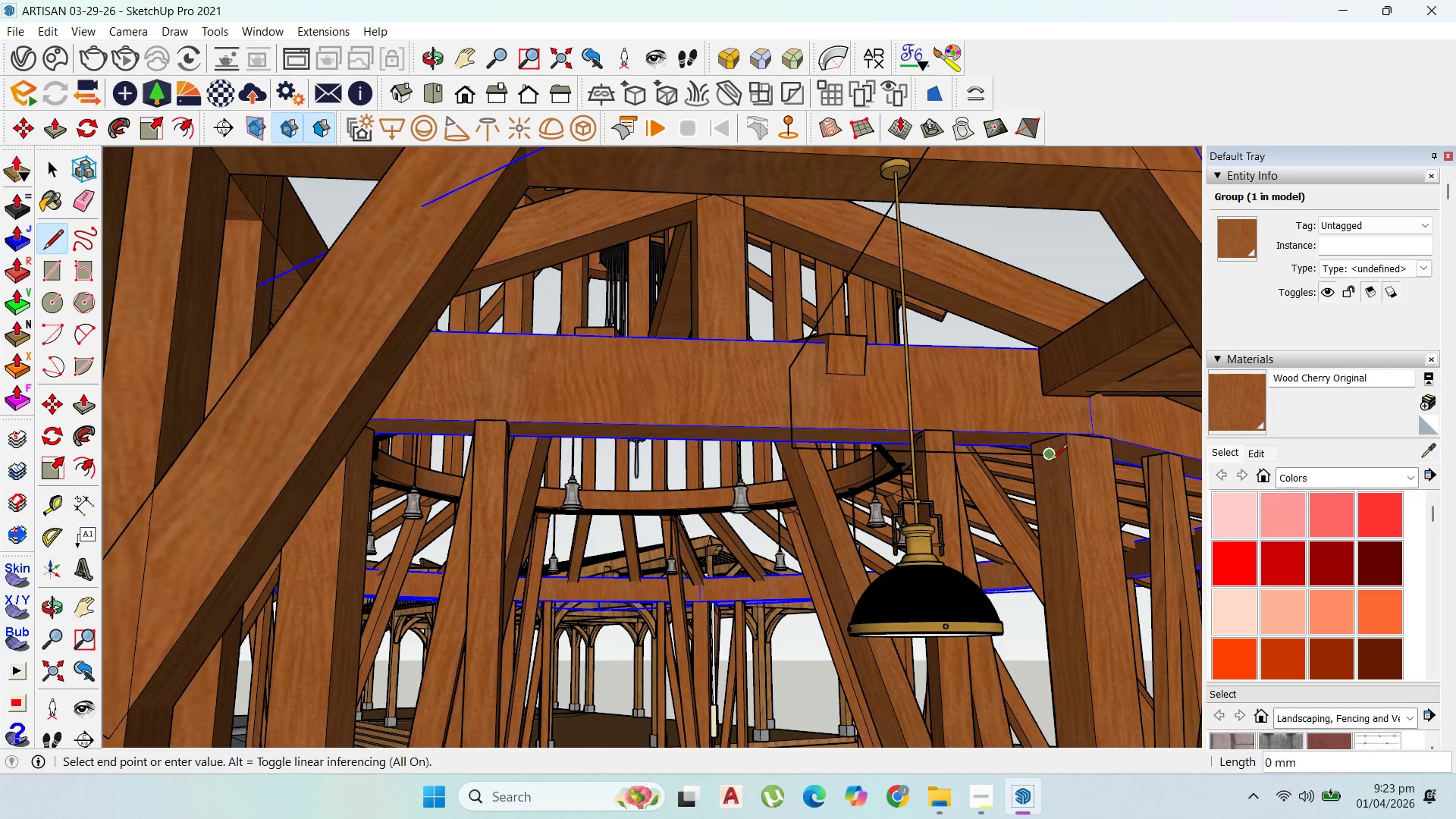 
scroll: coordinate [1031, 475], scroll_direction: up, amount: 15.0
 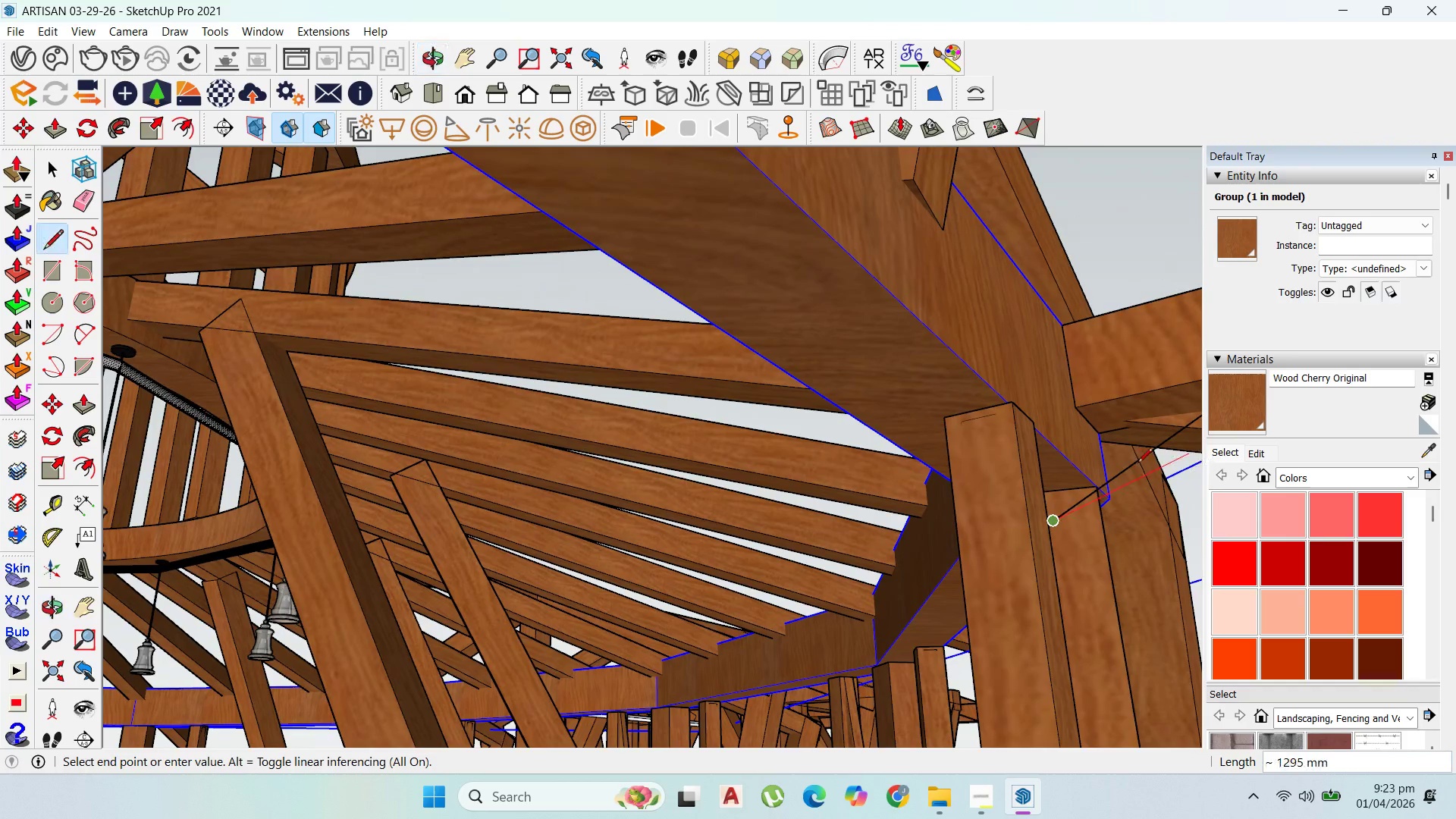 
key(Escape)
 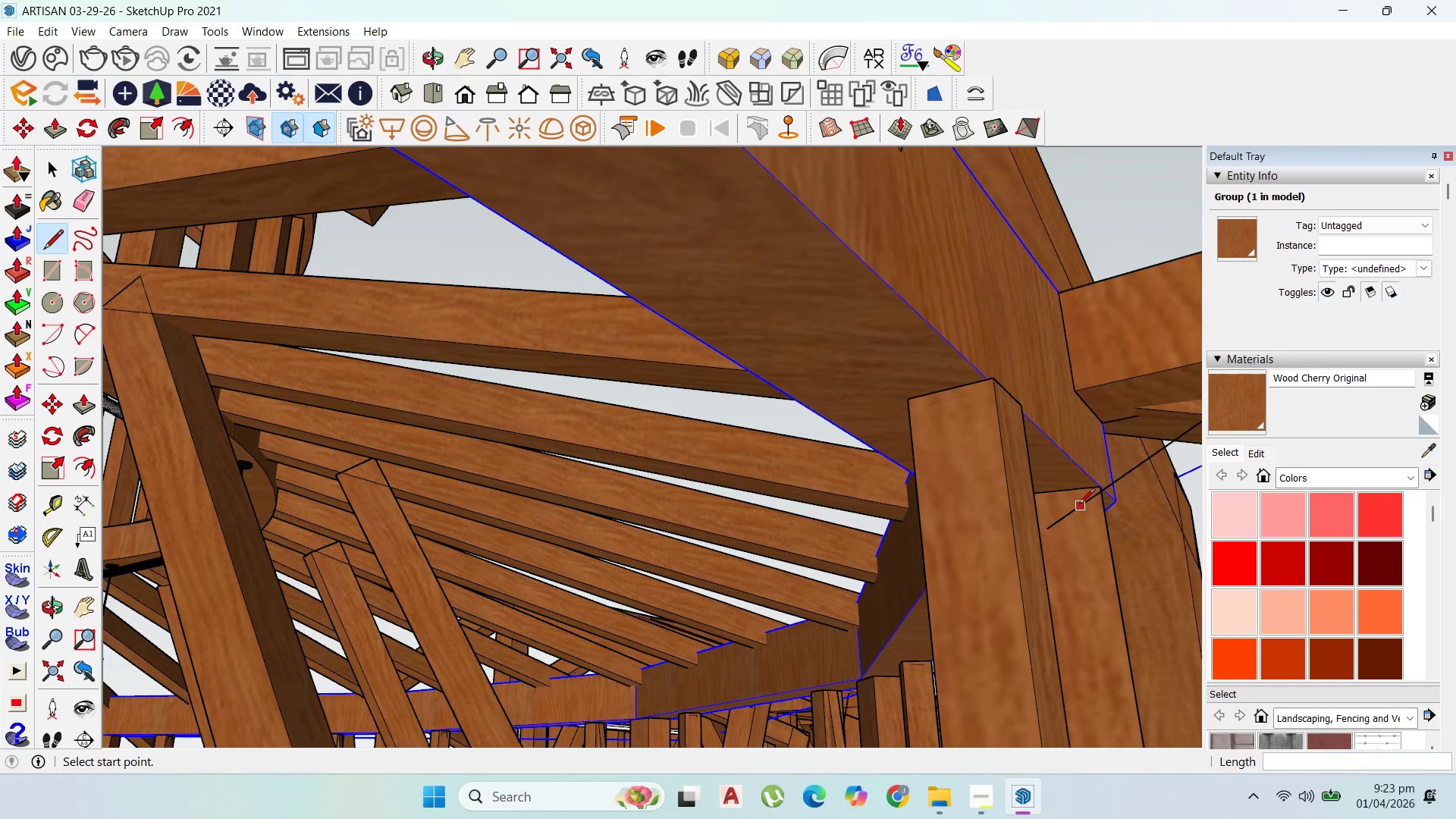 
scroll: coordinate [1079, 487], scroll_direction: up, amount: 2.0
 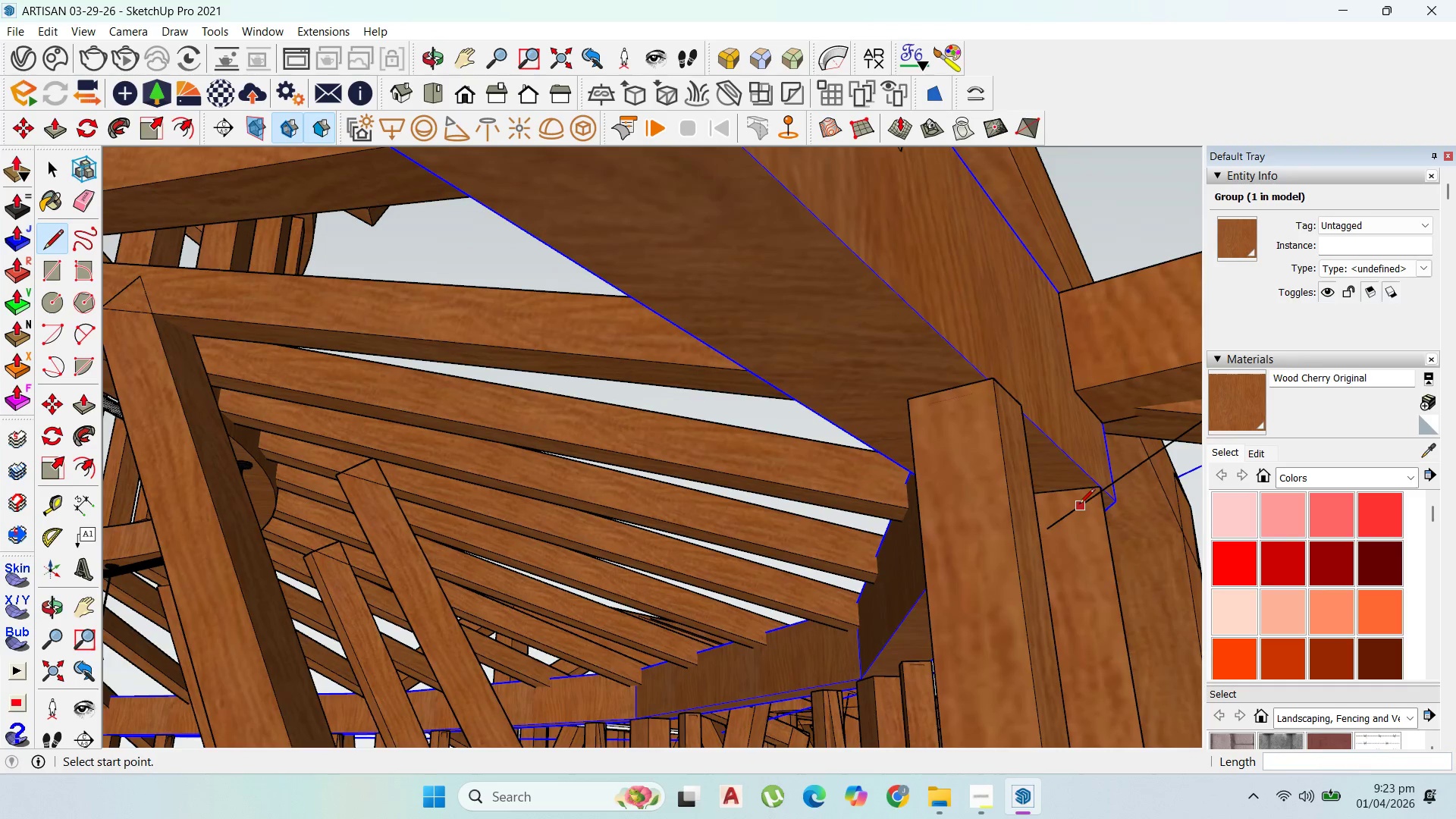 
left_click([1081, 504])
 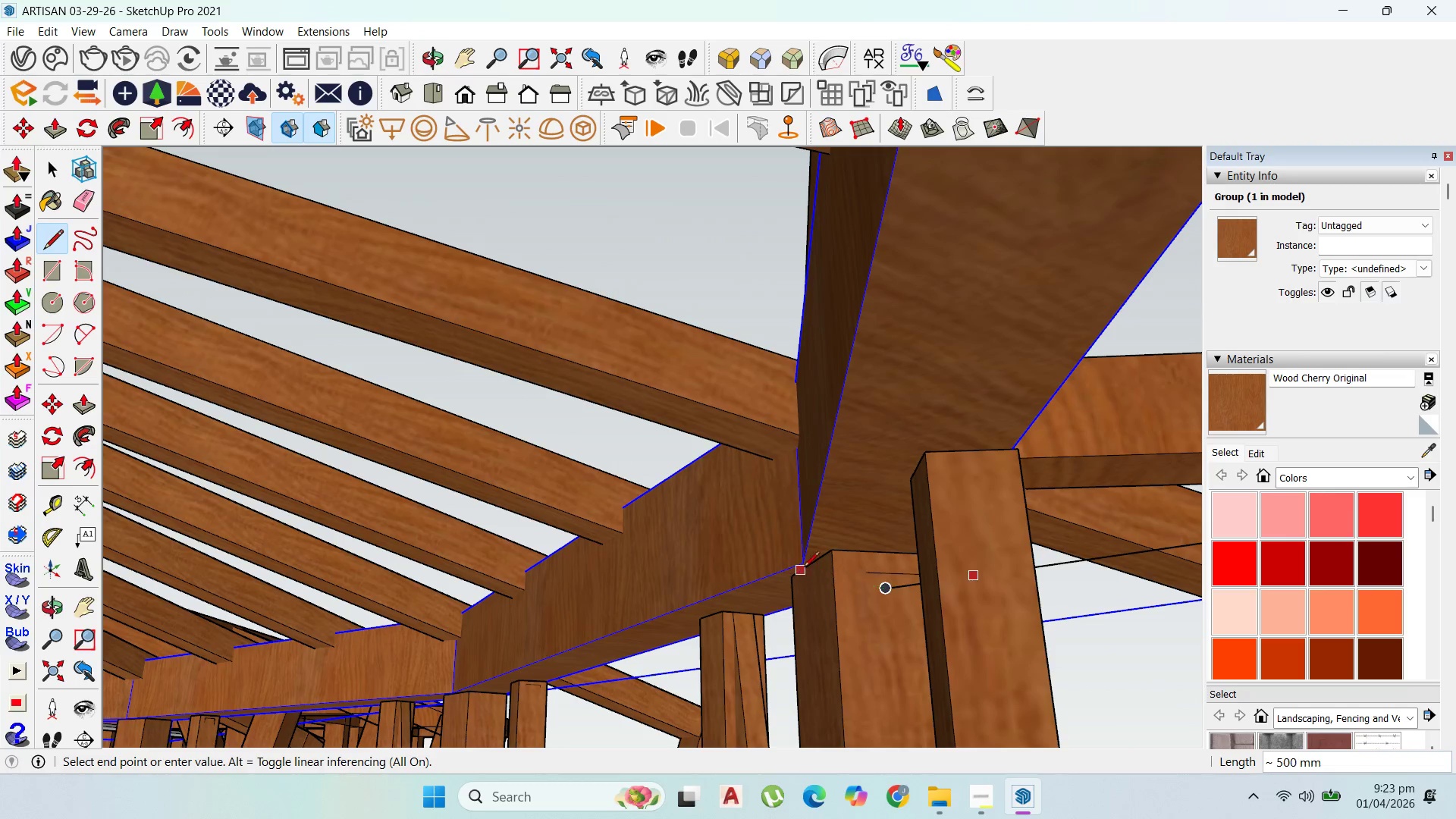 
scroll: coordinate [816, 567], scroll_direction: up, amount: 1.0
 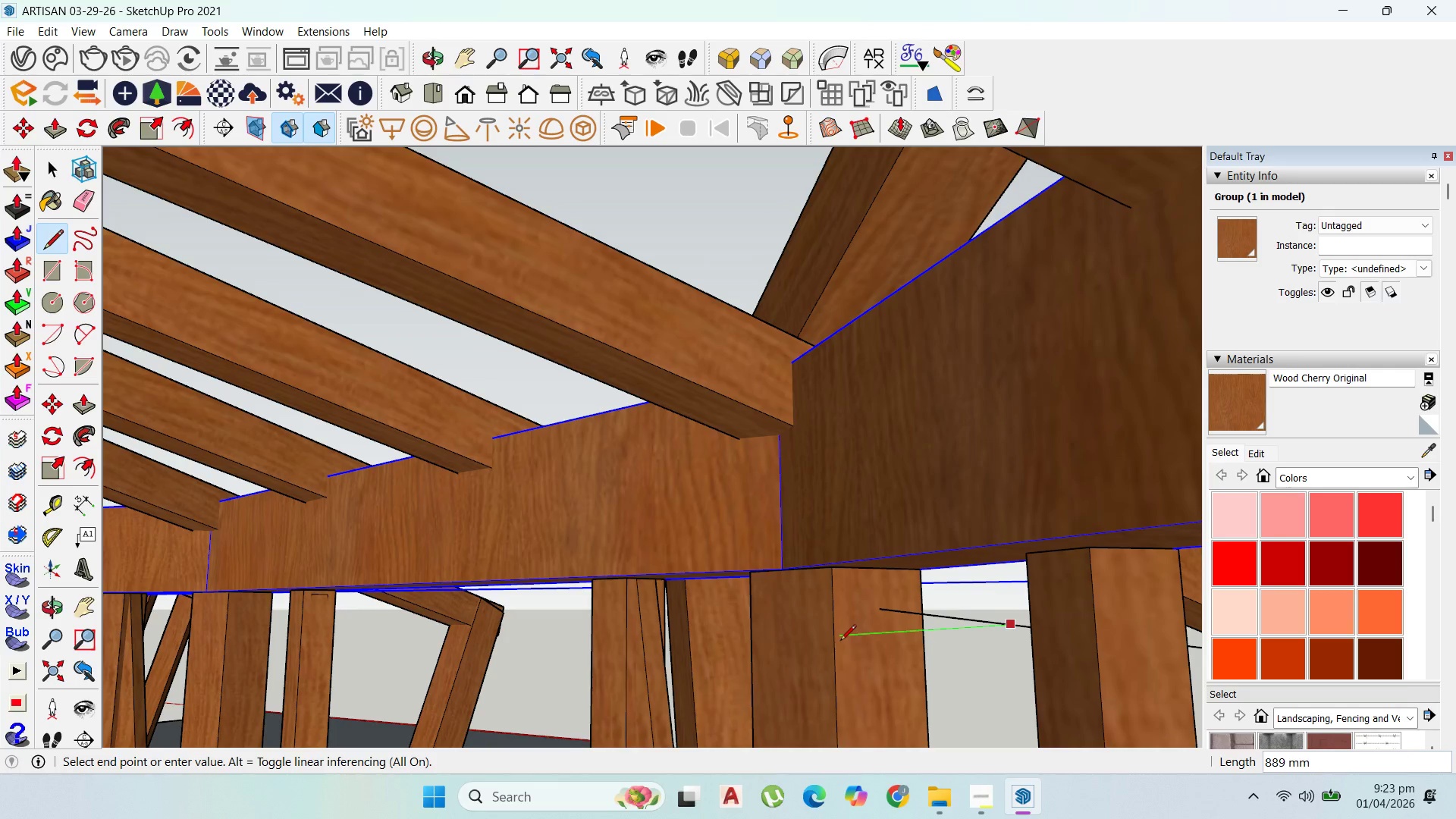 
left_click([839, 641])
 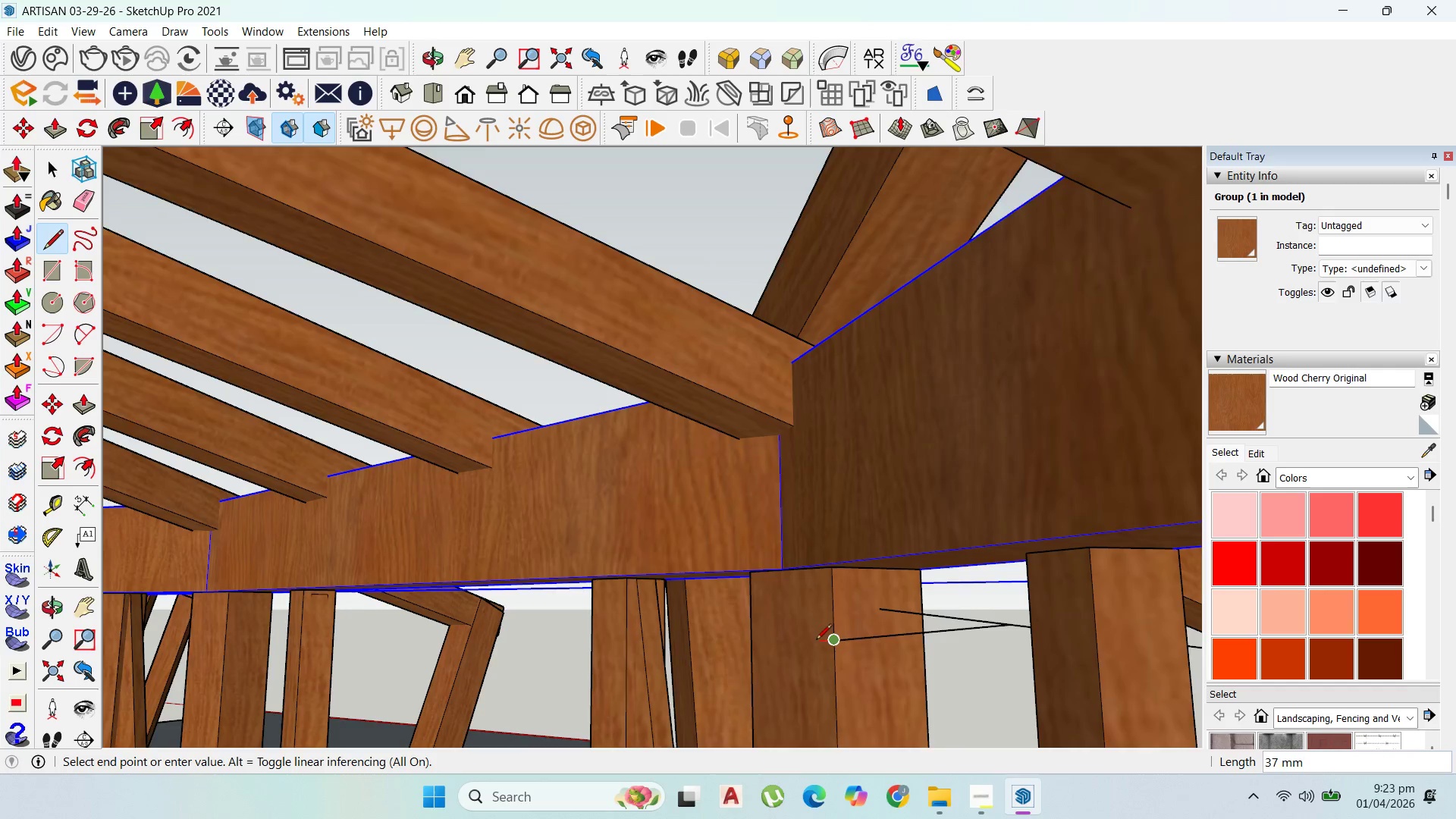 
scroll: coordinate [809, 644], scroll_direction: up, amount: 1.0
 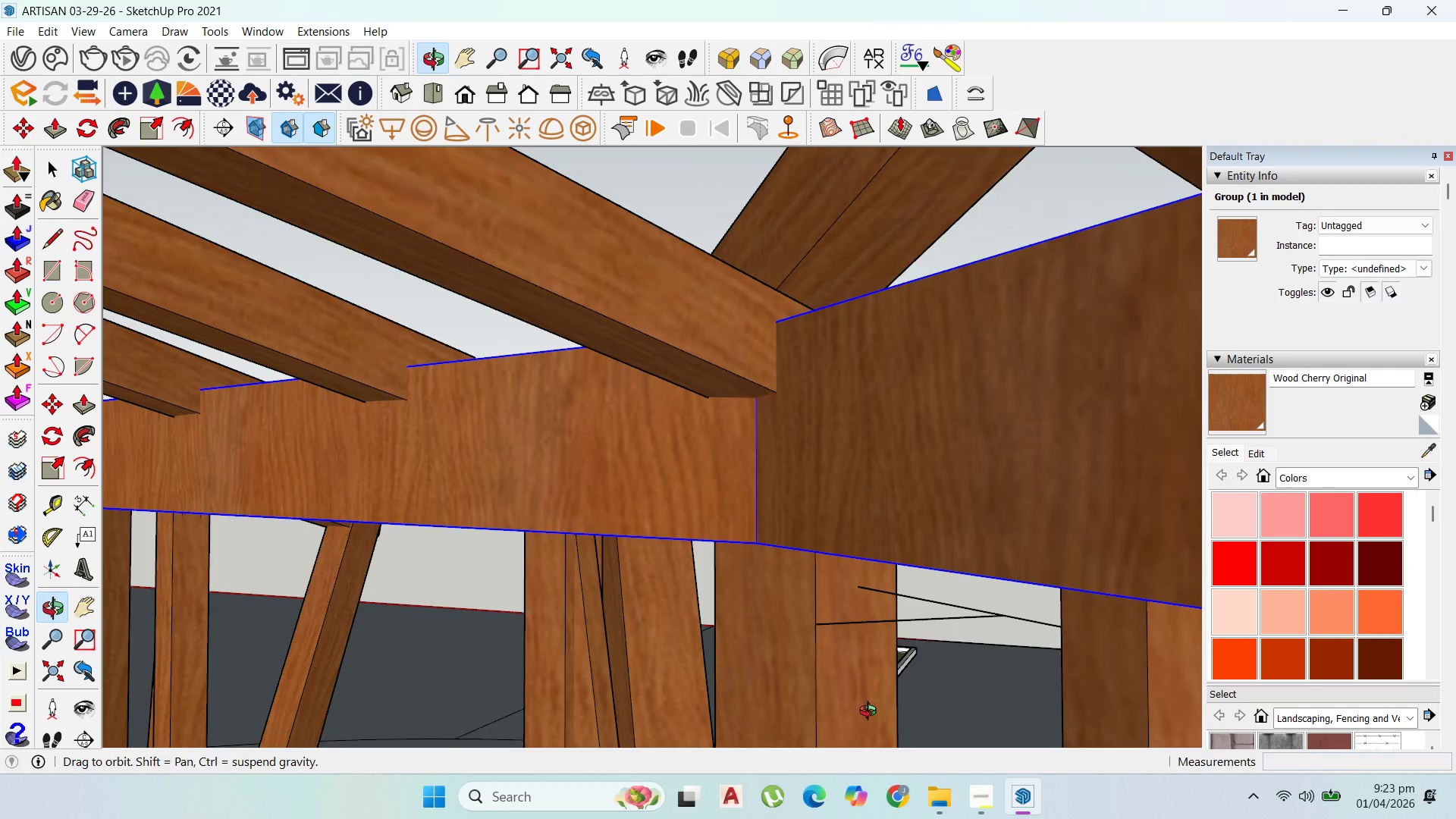 
key(Control+Z)
 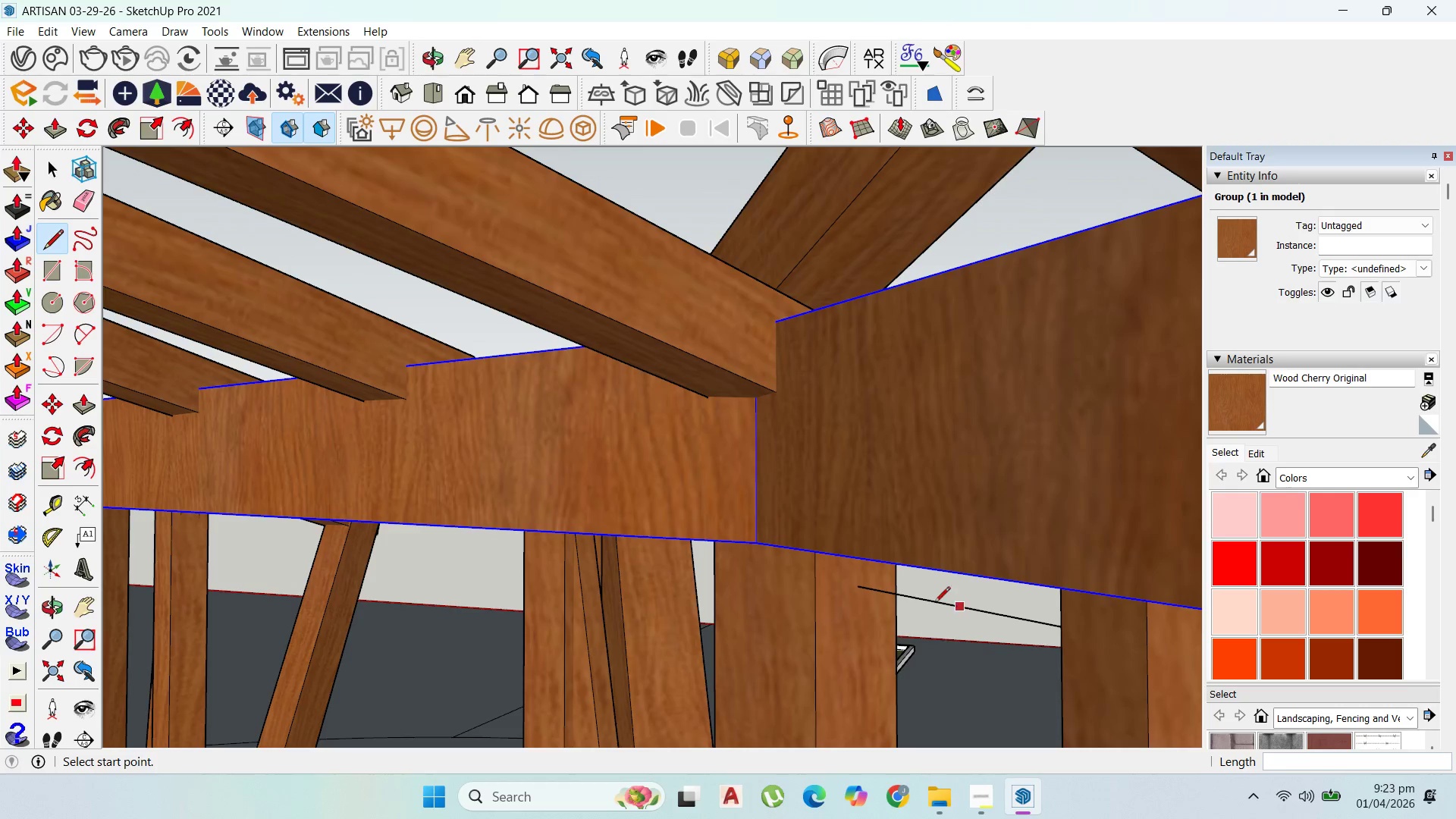 
left_click([906, 602])
 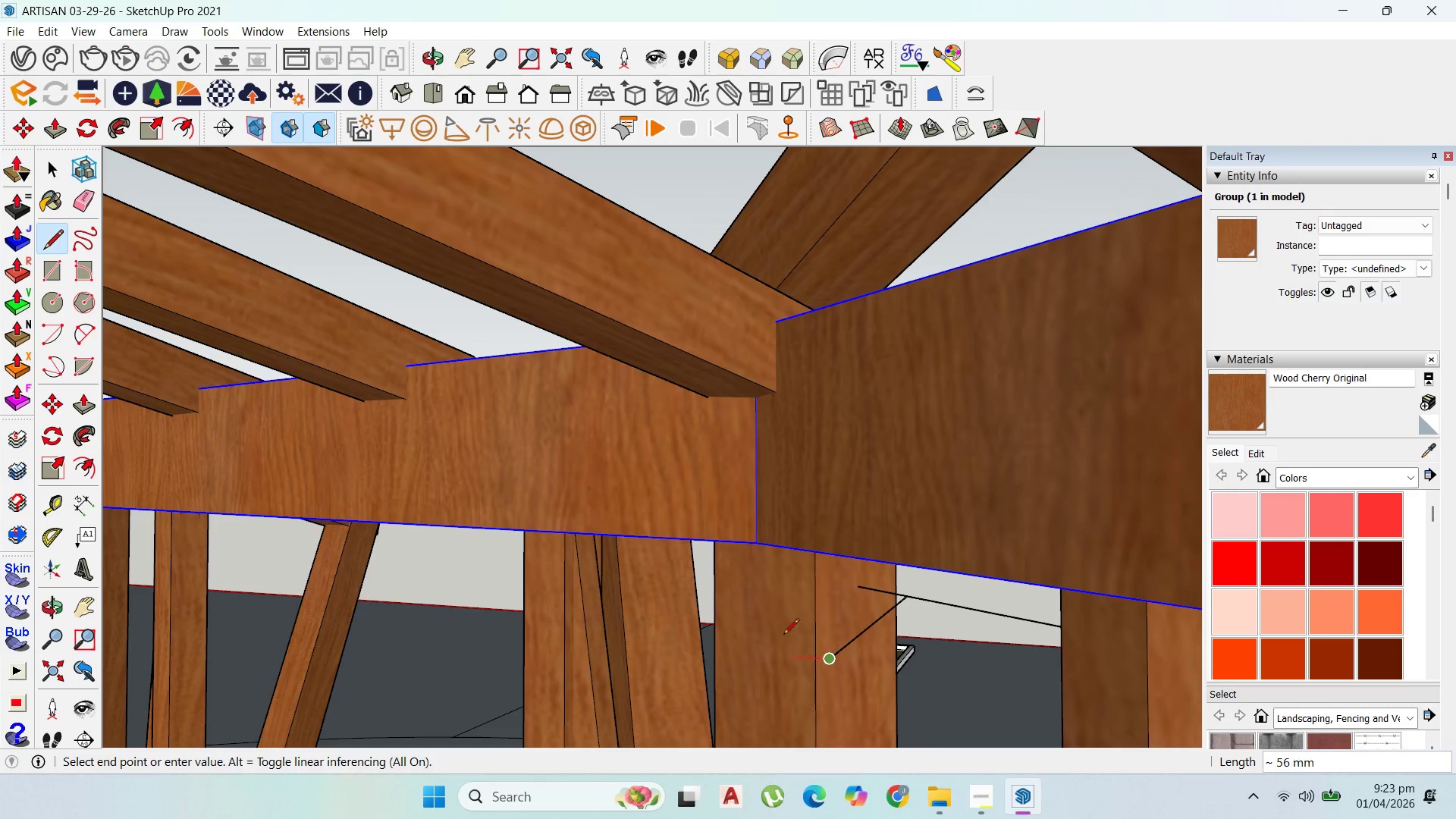 
wait(5.66)
 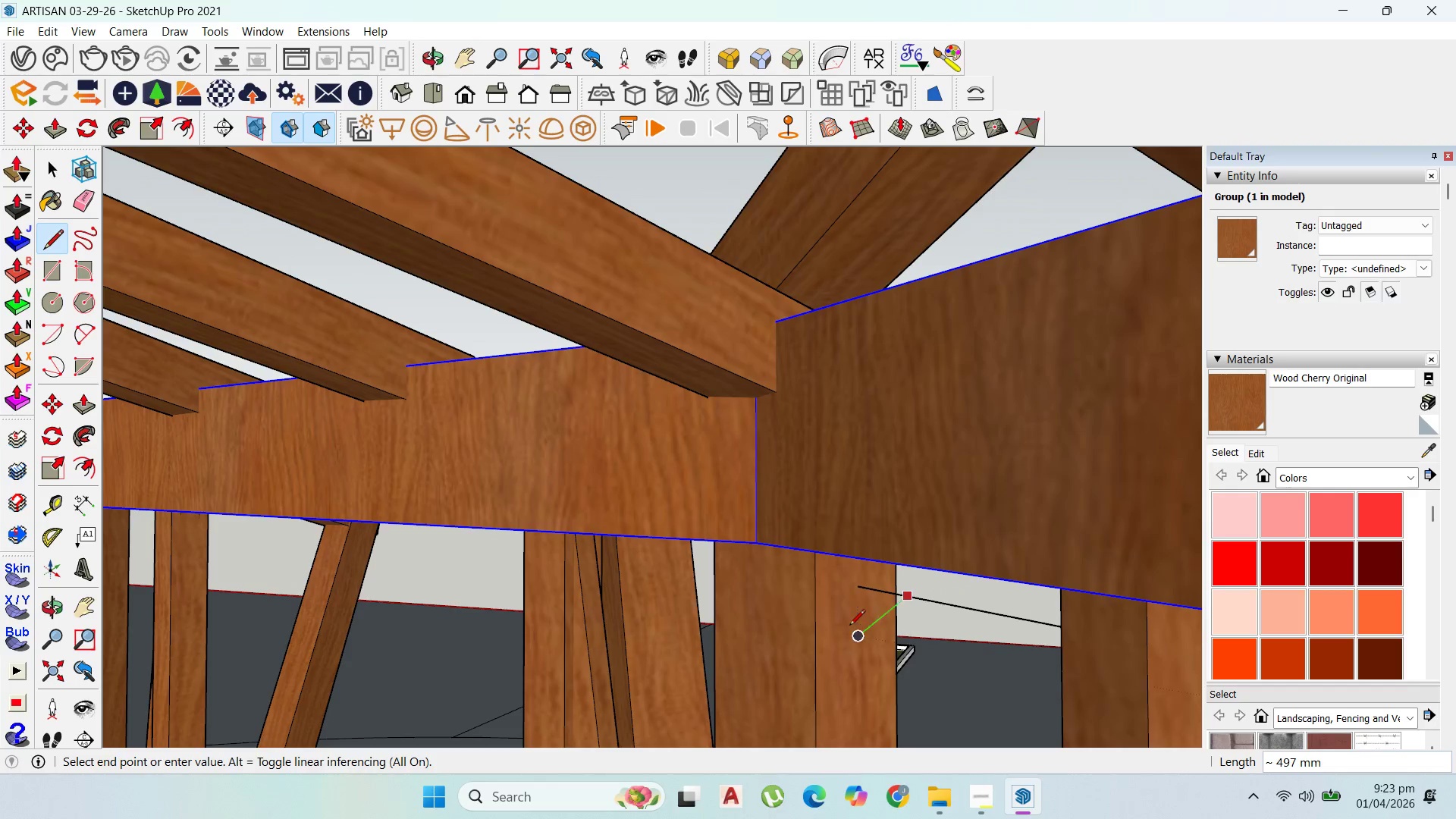 
left_click([739, 642])
 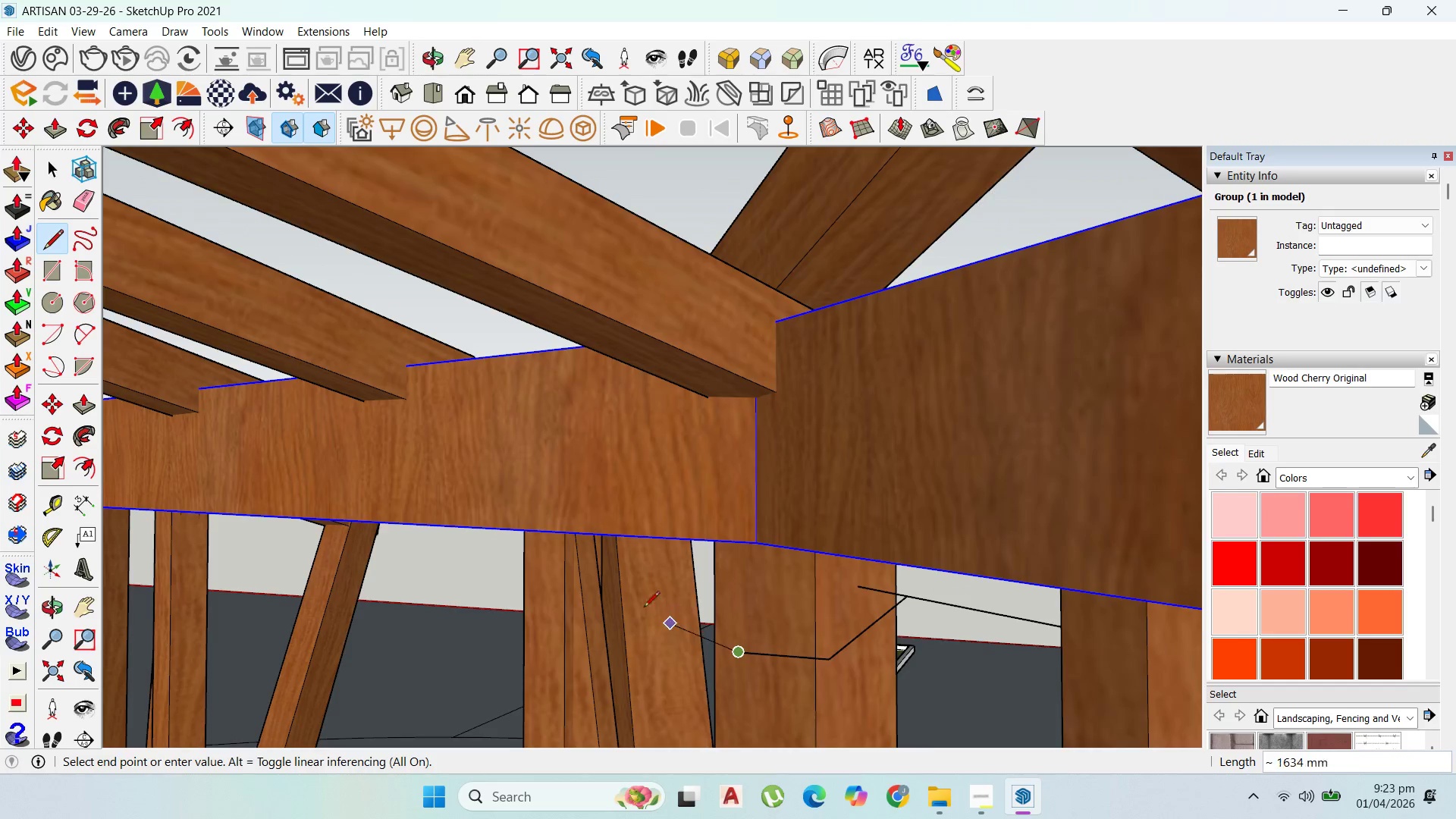 
scroll: coordinate [657, 615], scroll_direction: up, amount: 1.0
 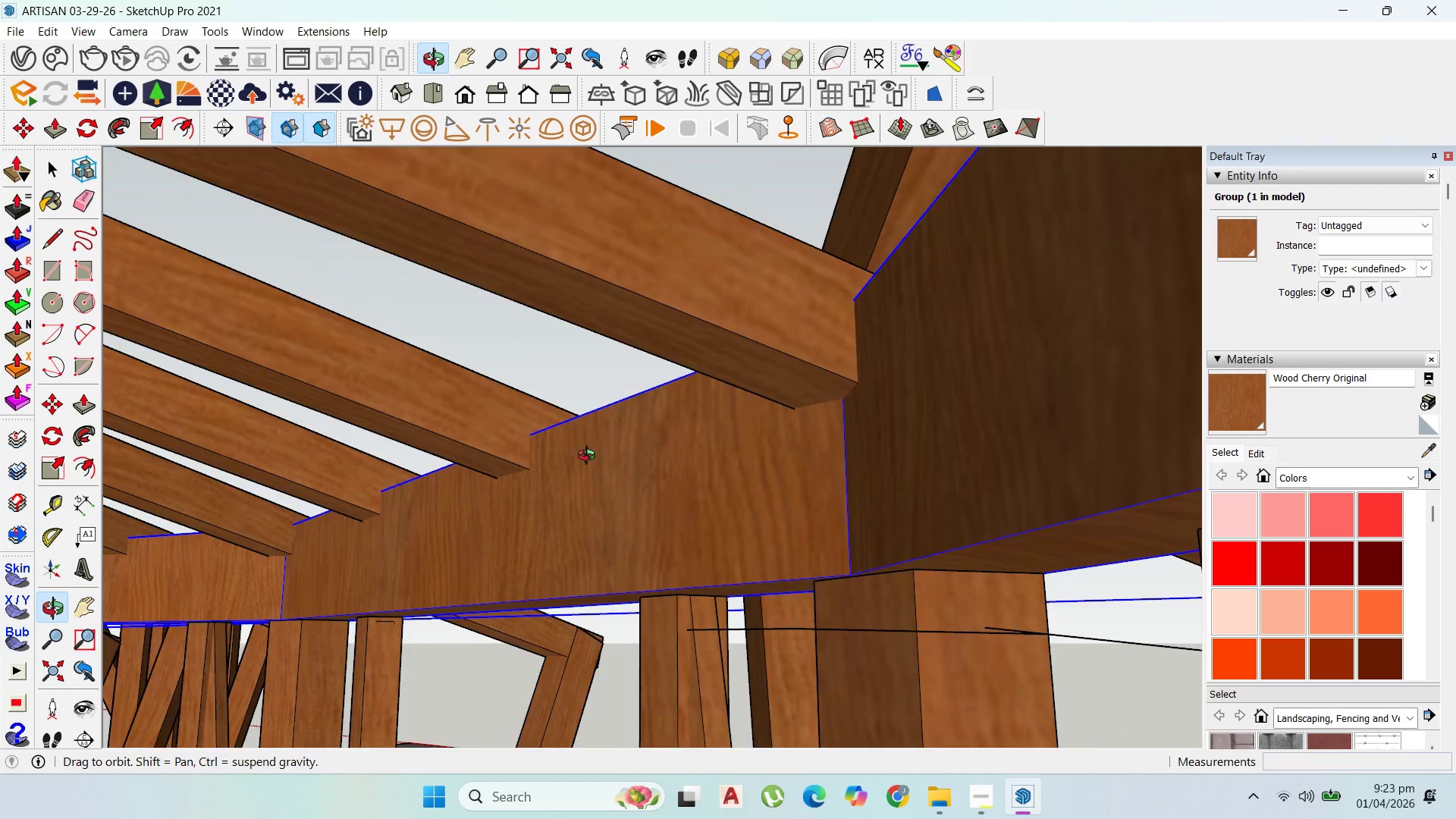 
key(Control+Z)
 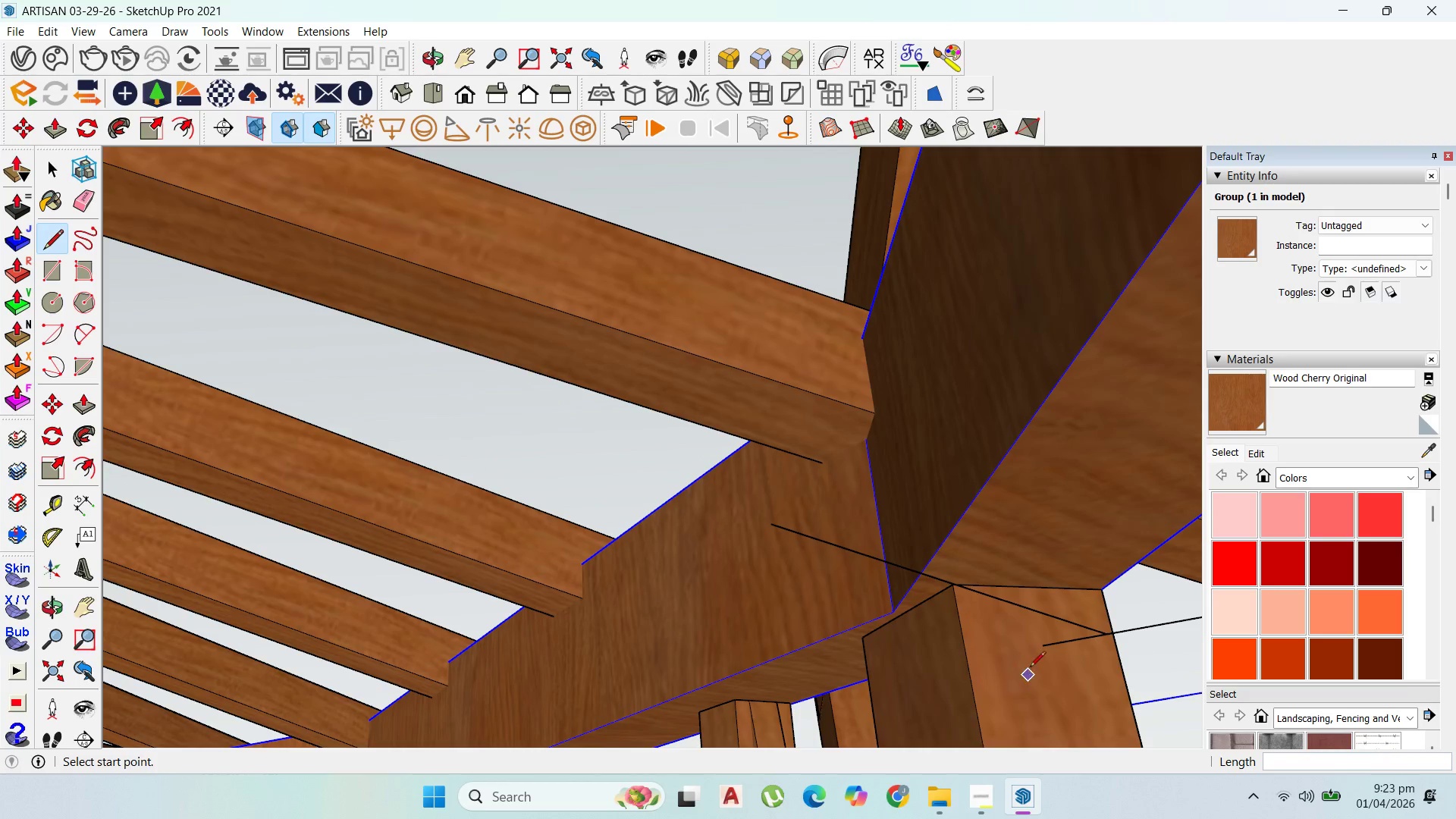 
key(Control+Z)
 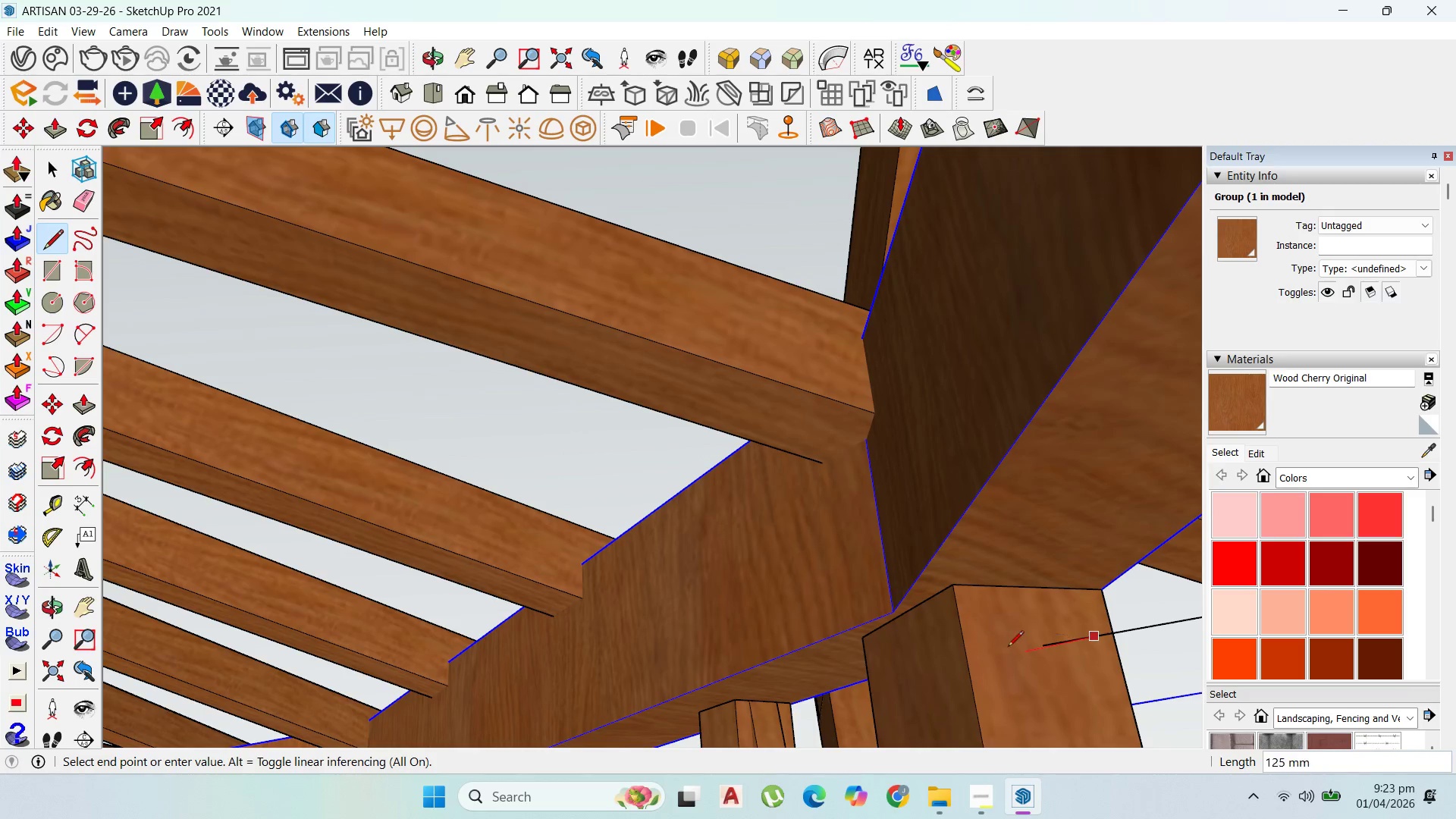 
key(ArrowLeft)
 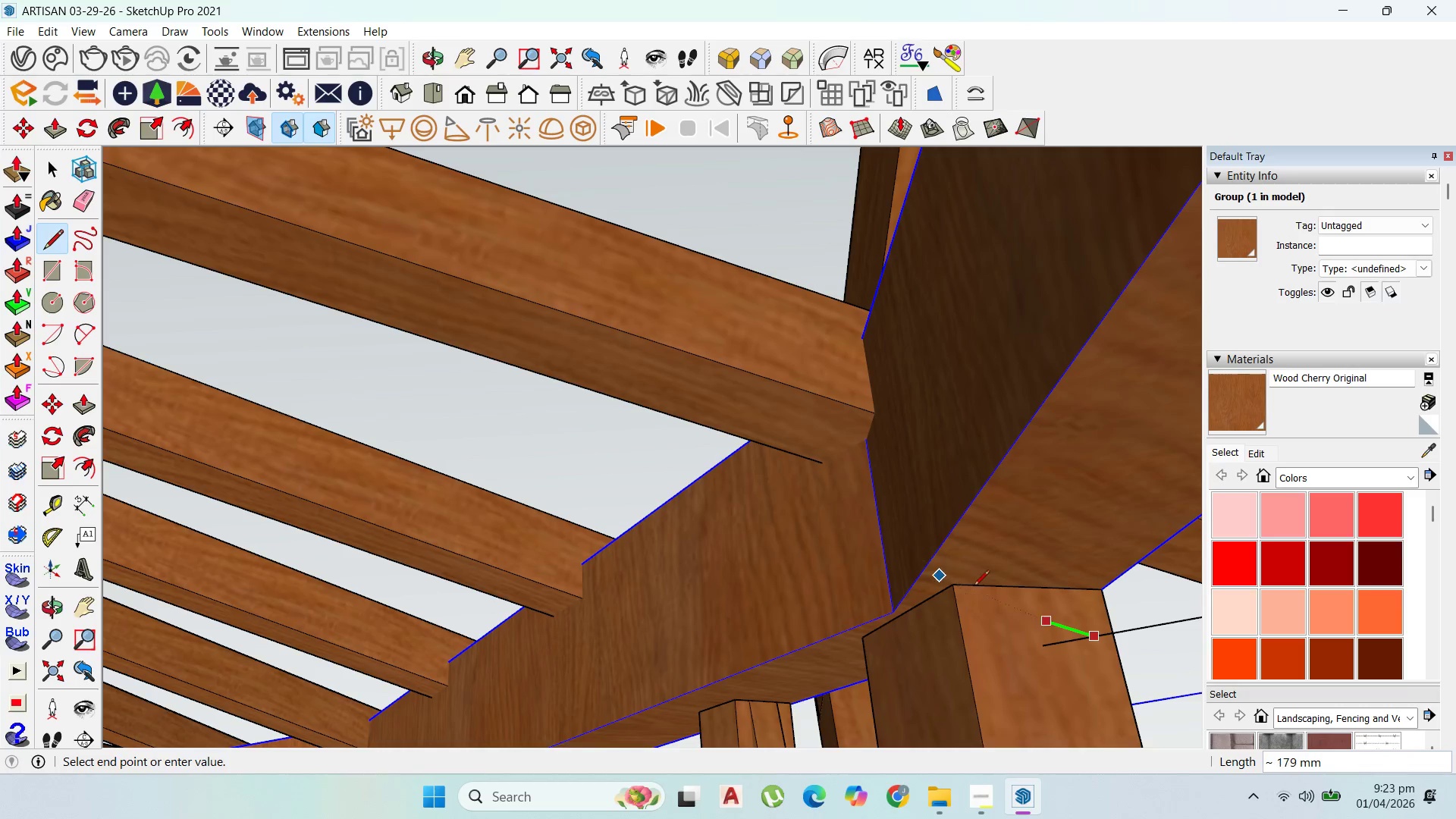 
wait(9.27)
 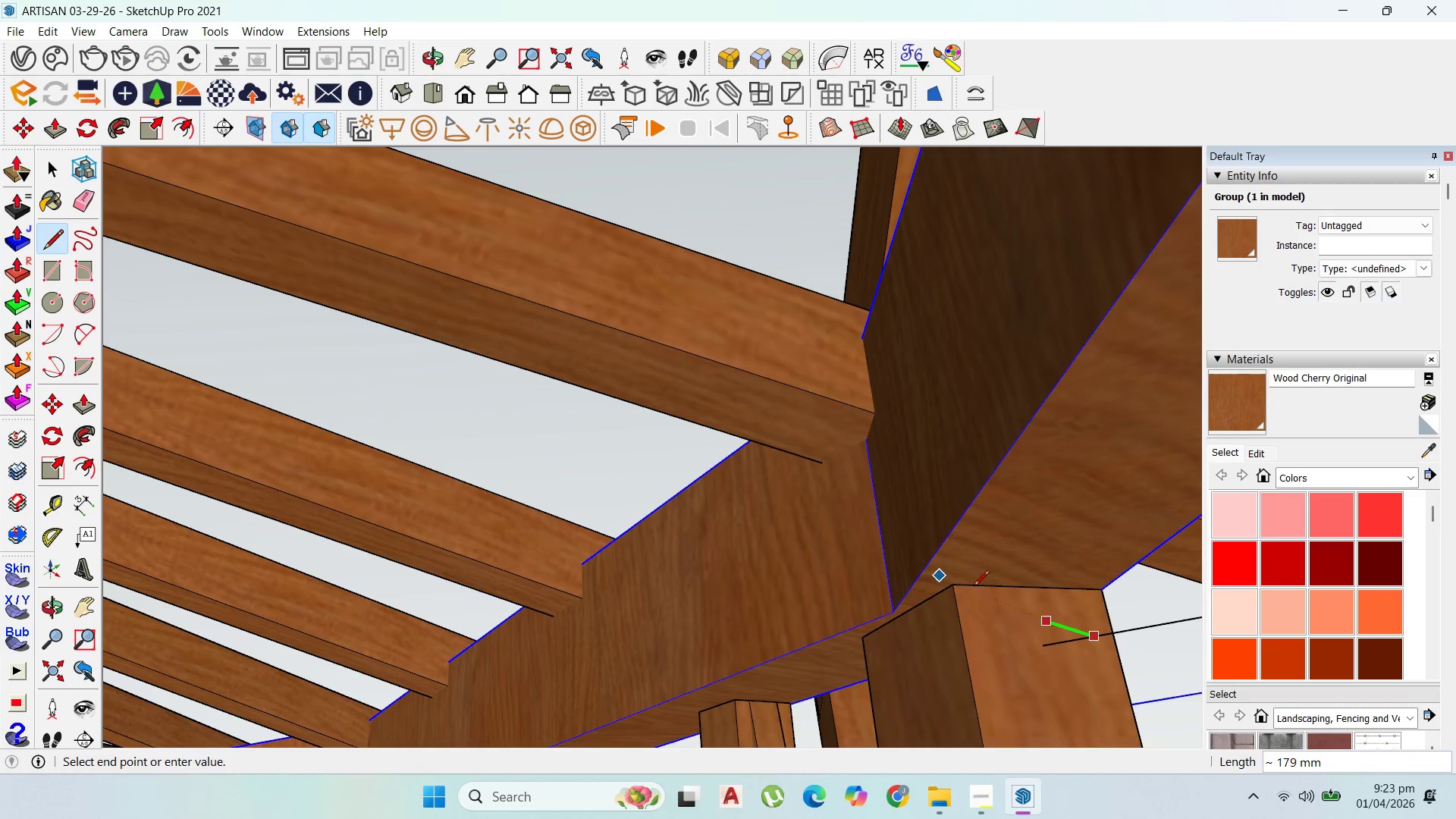 
hold_key(key=ShiftLeft, duration=1.52)
 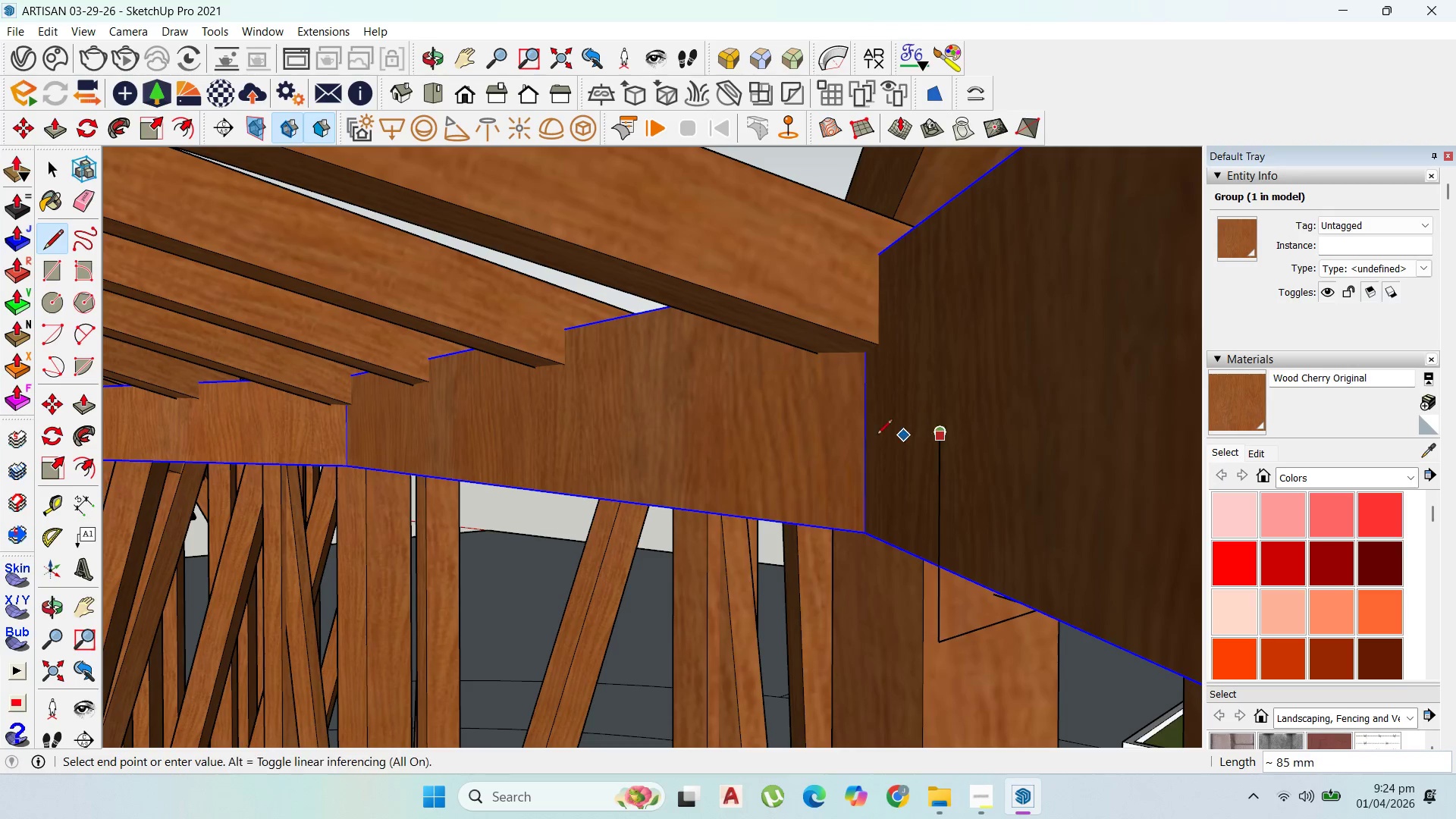 
hold_key(key=ShiftLeft, duration=0.48)
left_click([937, 433])
 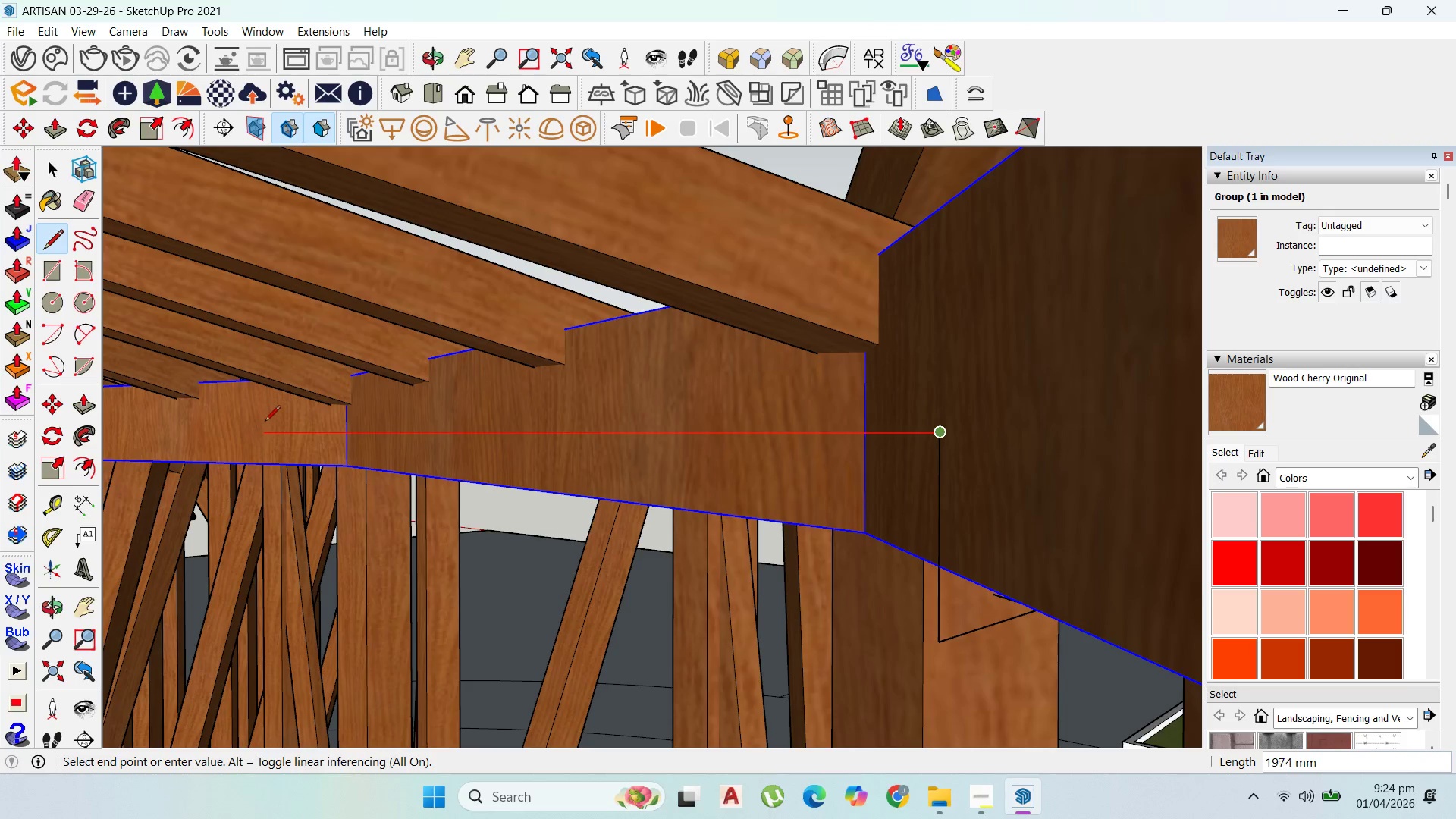 
left_click([269, 416])
 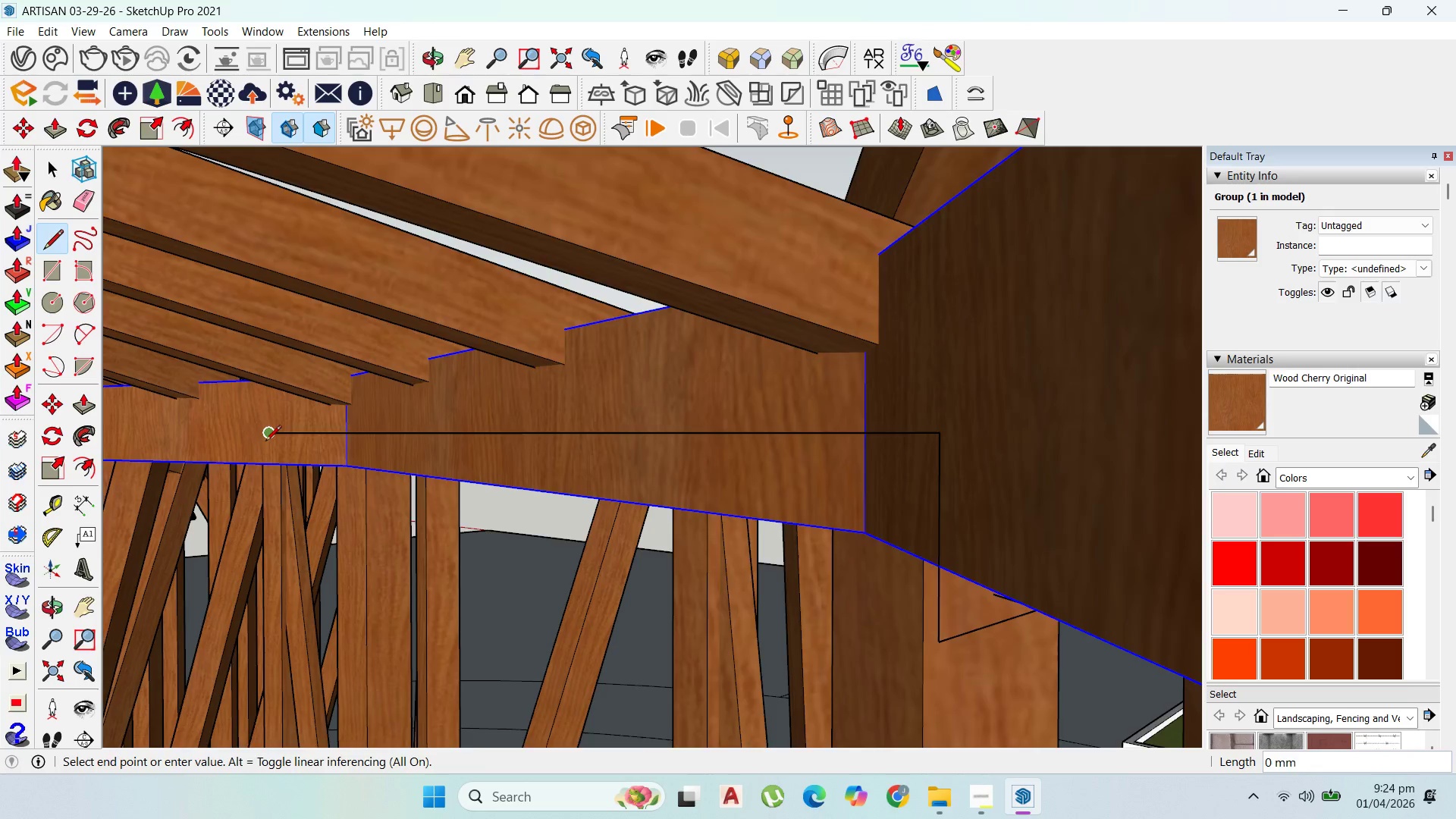 
scroll: coordinate [263, 442], scroll_direction: up, amount: 1.0
 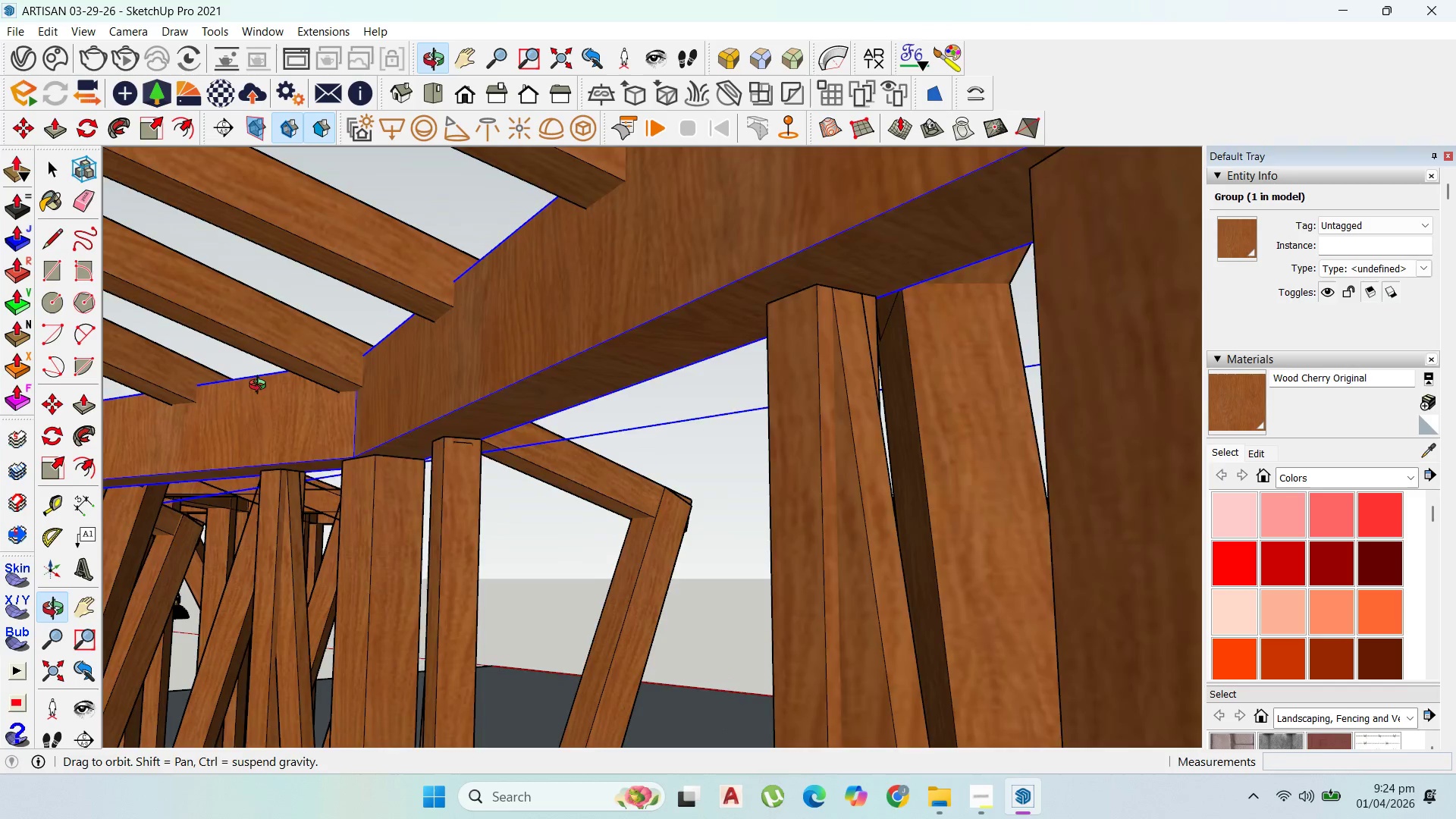 
scroll: coordinate [277, 406], scroll_direction: down, amount: 2.0
 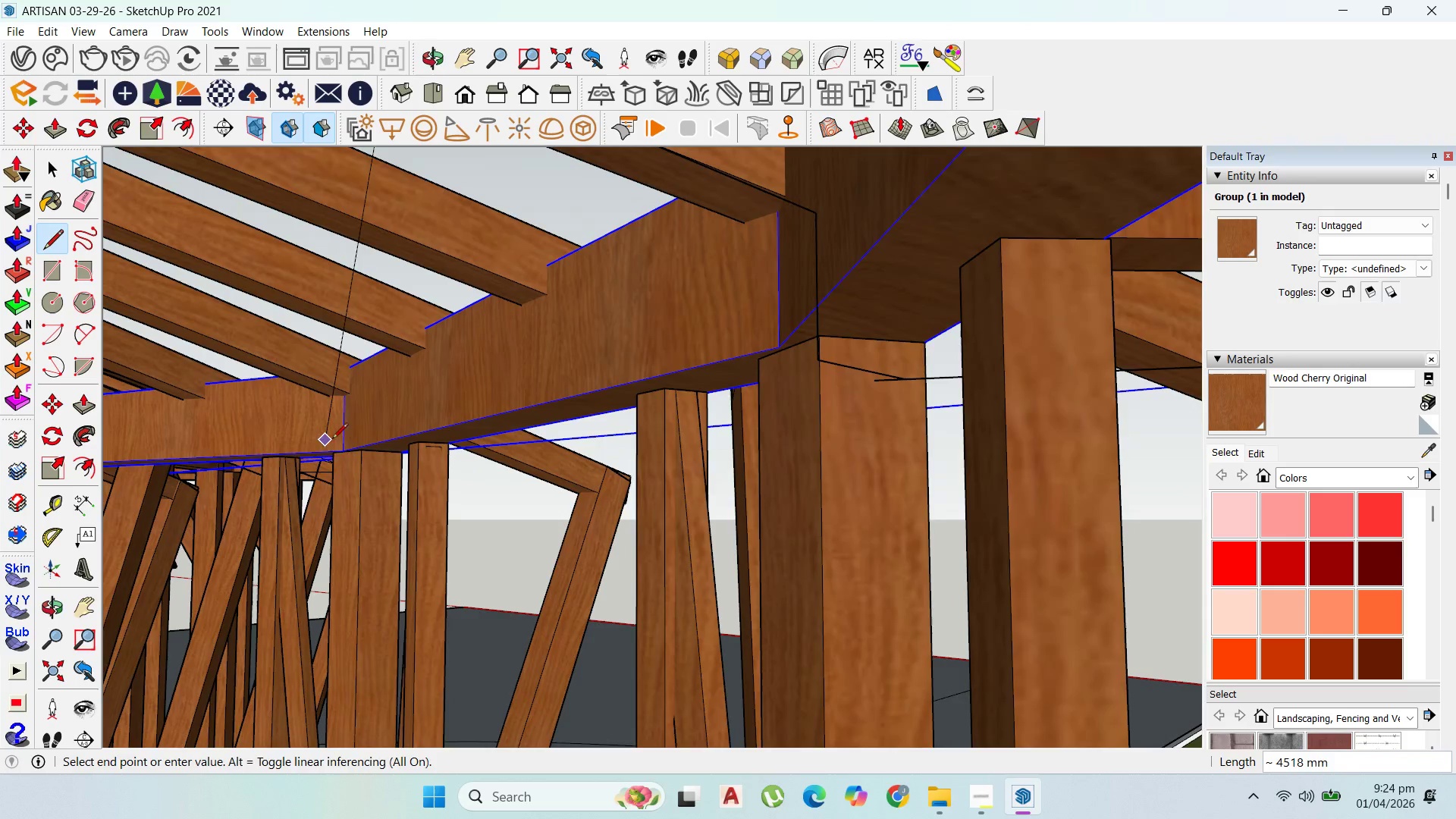 
key(Control+Z)
 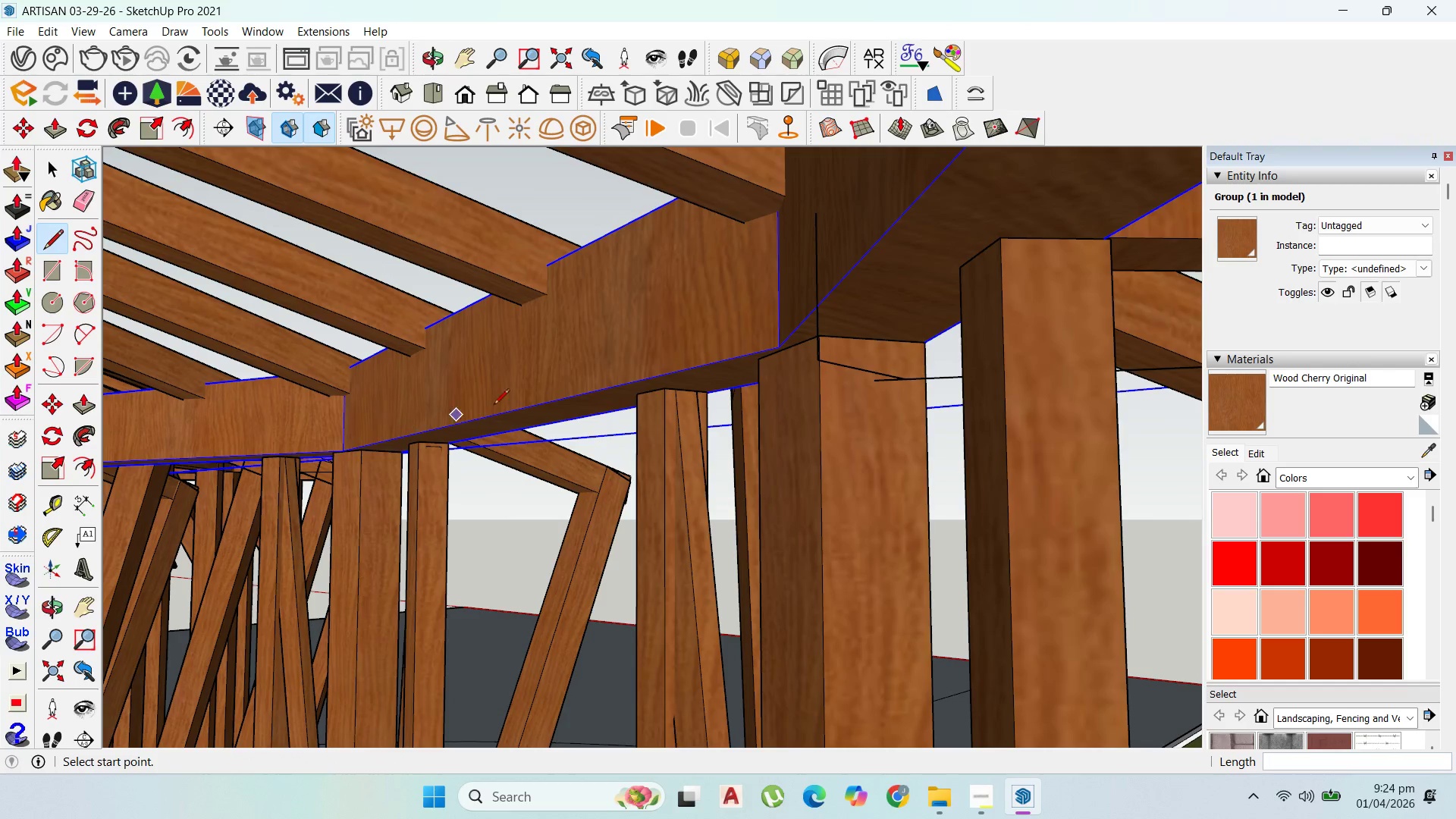 
scroll: coordinate [505, 415], scroll_direction: down, amount: 2.0
 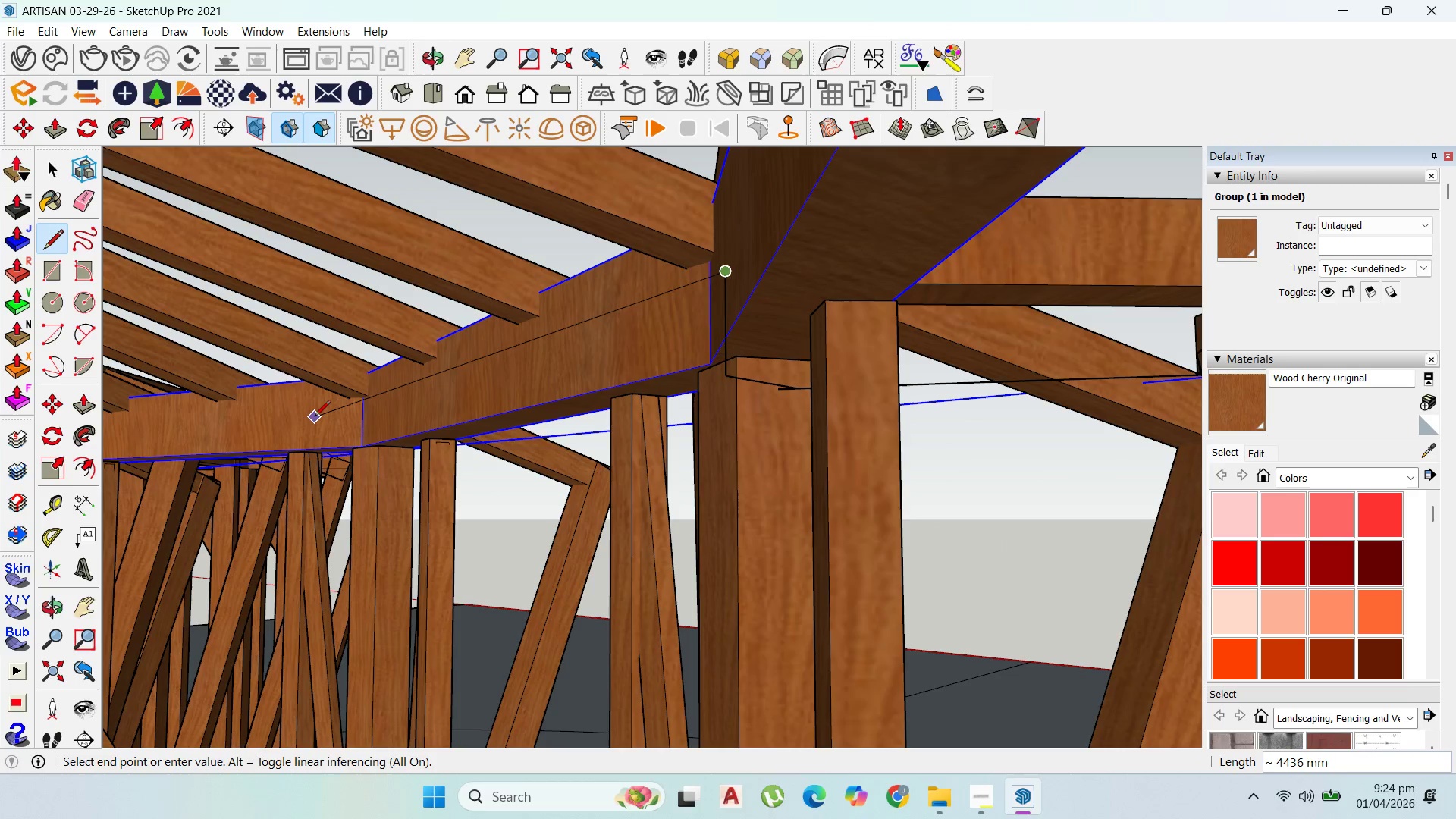 
left_click([319, 420])
 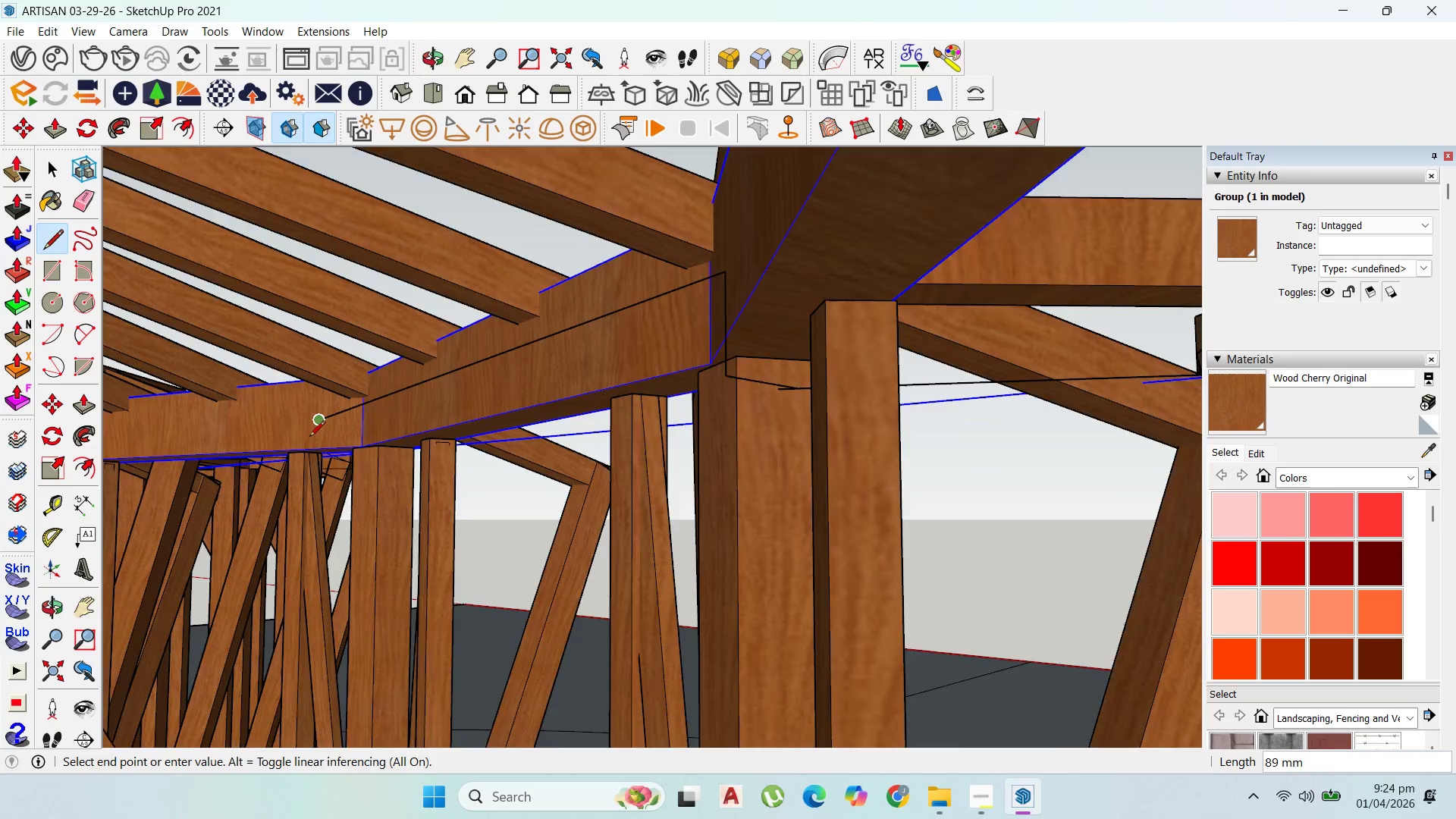 
scroll: coordinate [309, 438], scroll_direction: up, amount: 3.0
 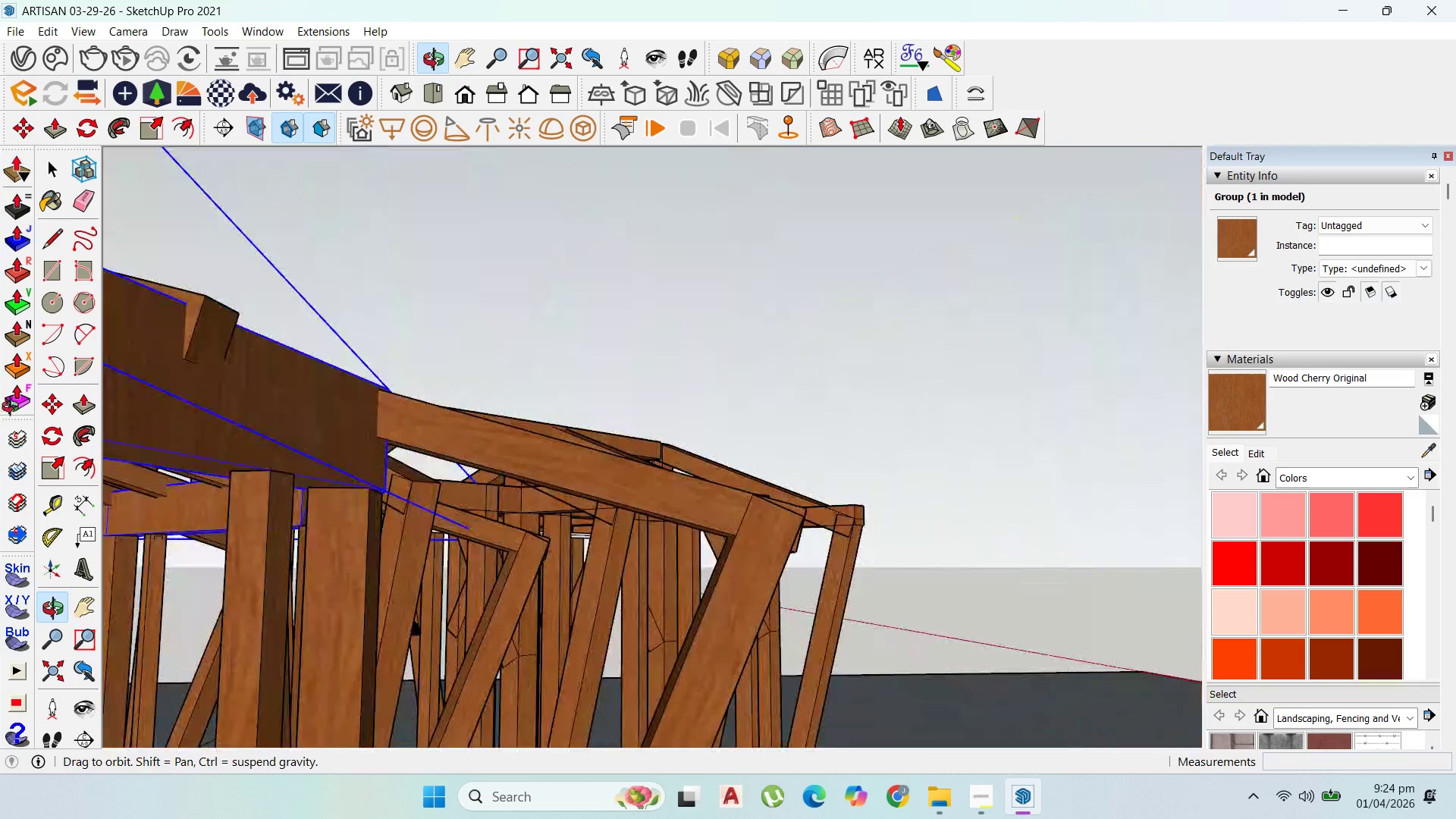 
scroll: coordinate [809, 418], scroll_direction: down, amount: 6.0
 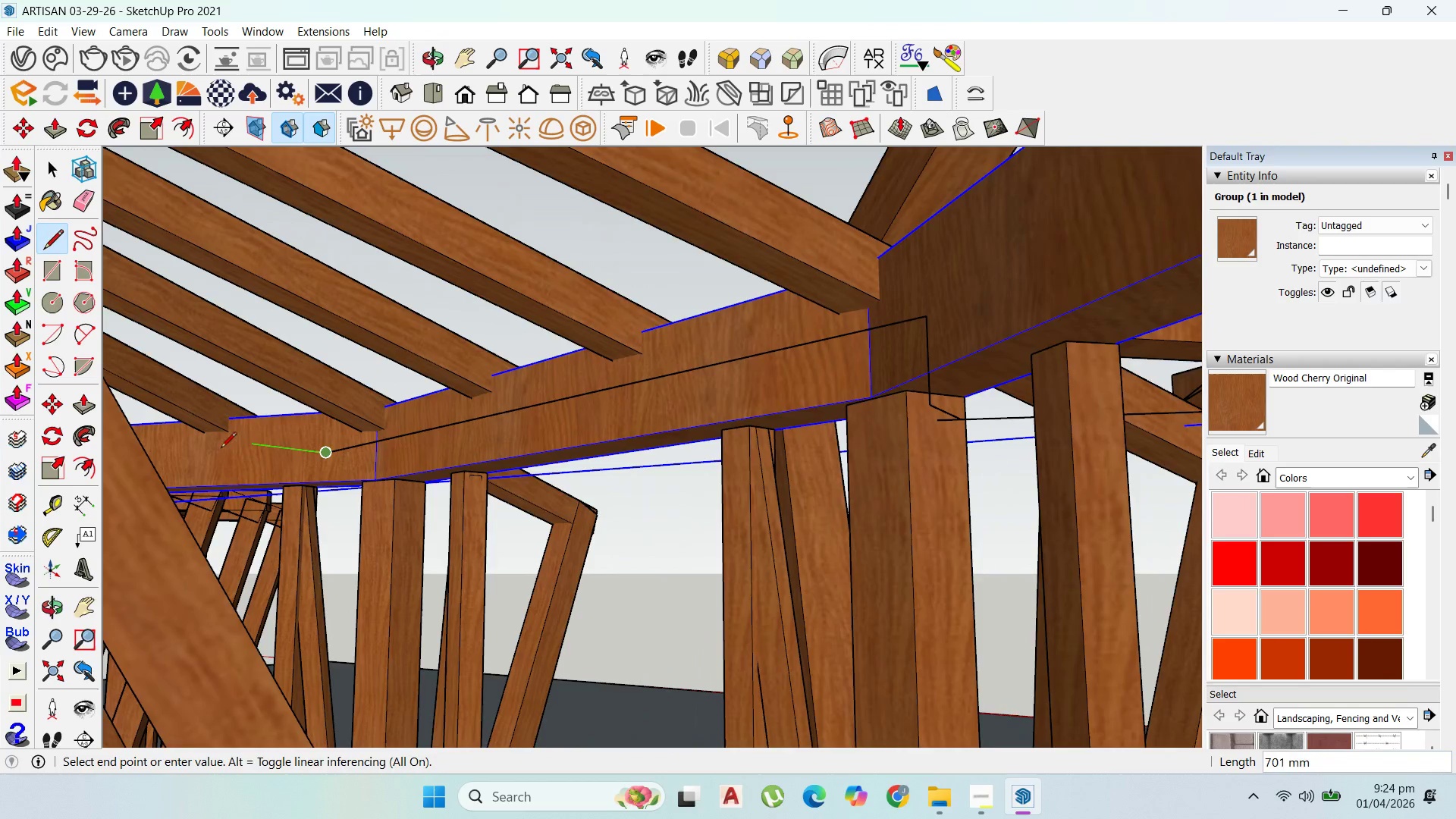 
scroll: coordinate [227, 441], scroll_direction: up, amount: 1.0
 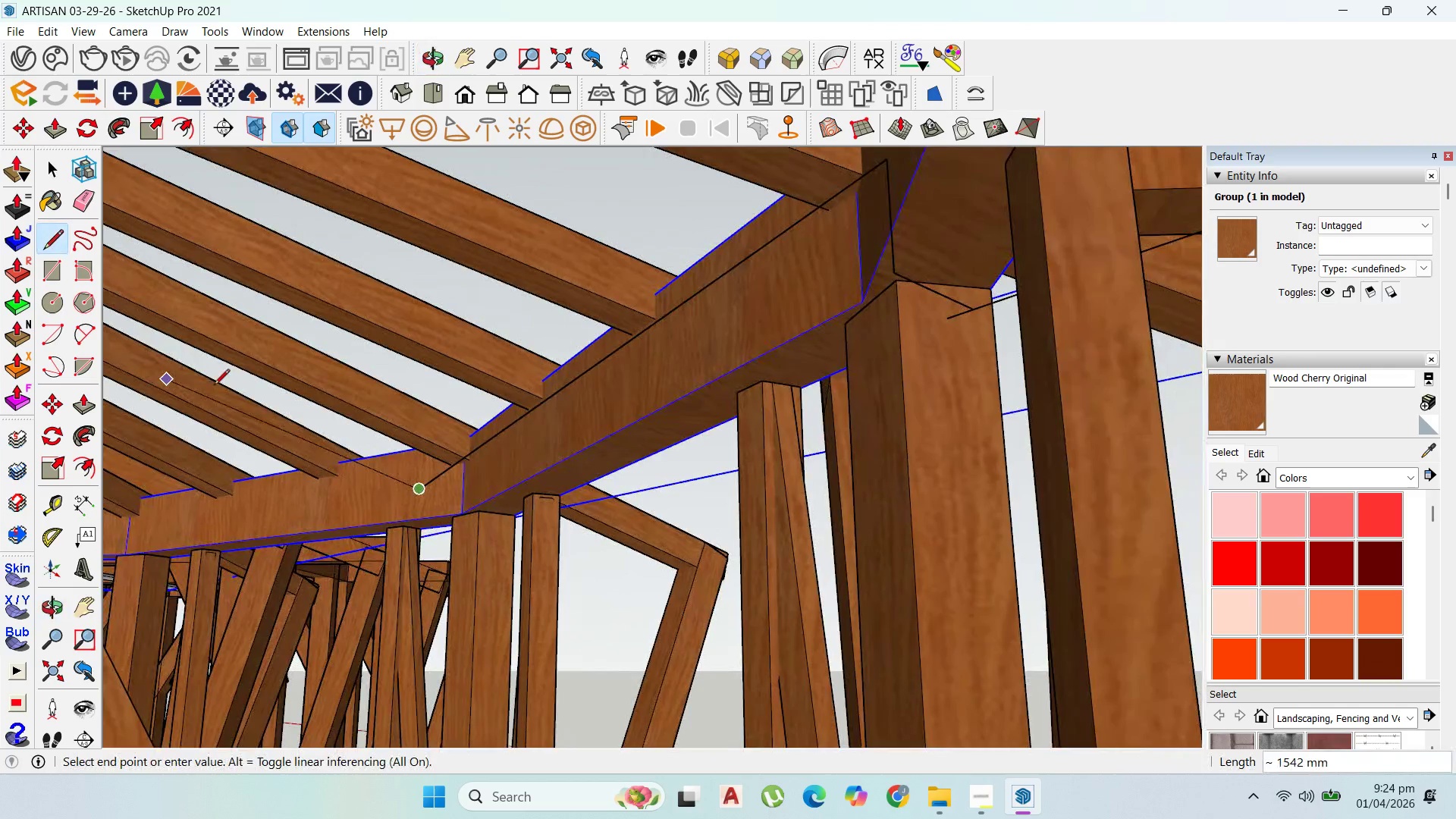 
scroll: coordinate [472, 464], scroll_direction: down, amount: 4.0
 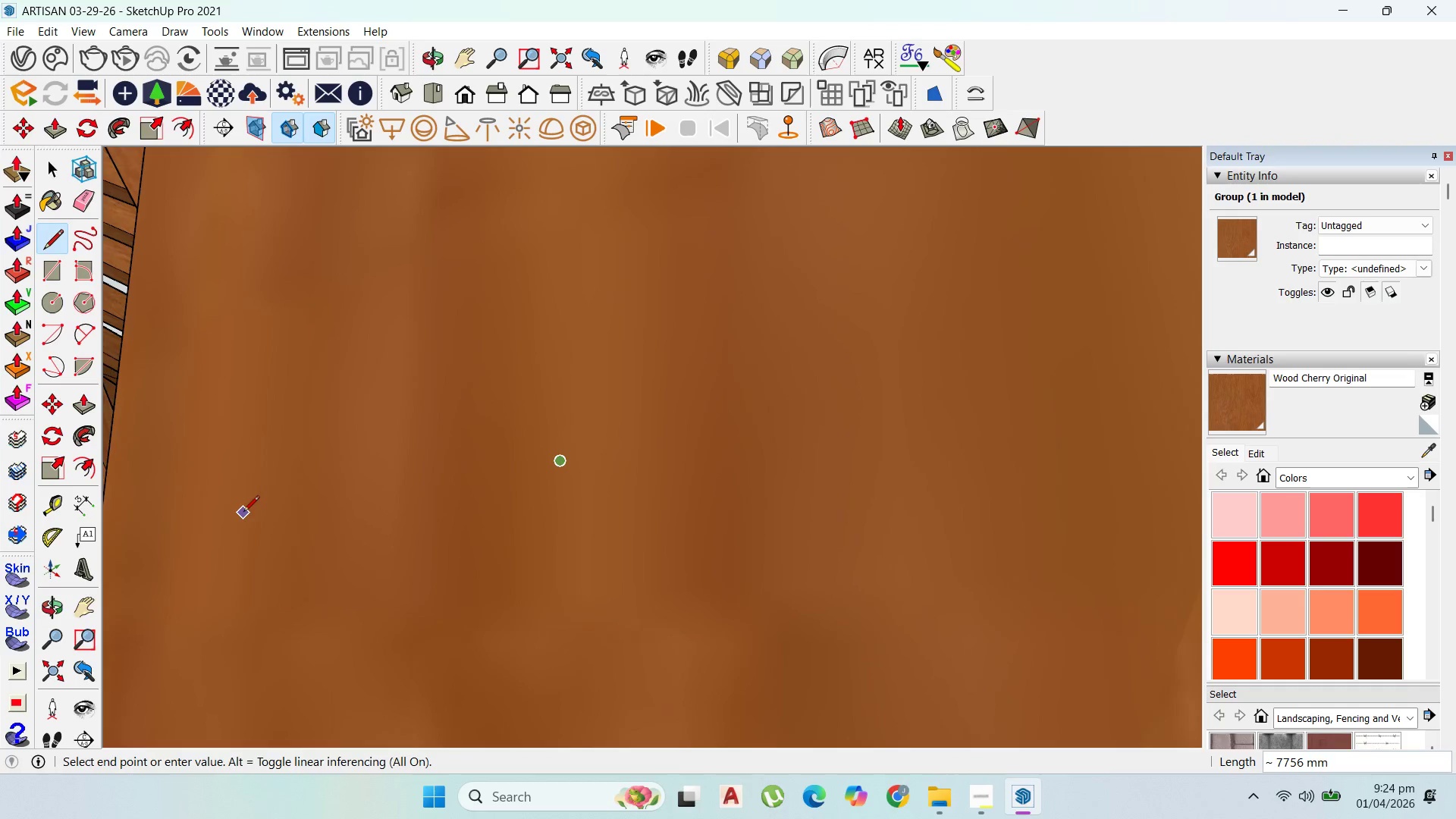 
scroll: coordinate [390, 482], scroll_direction: up, amount: 20.0
 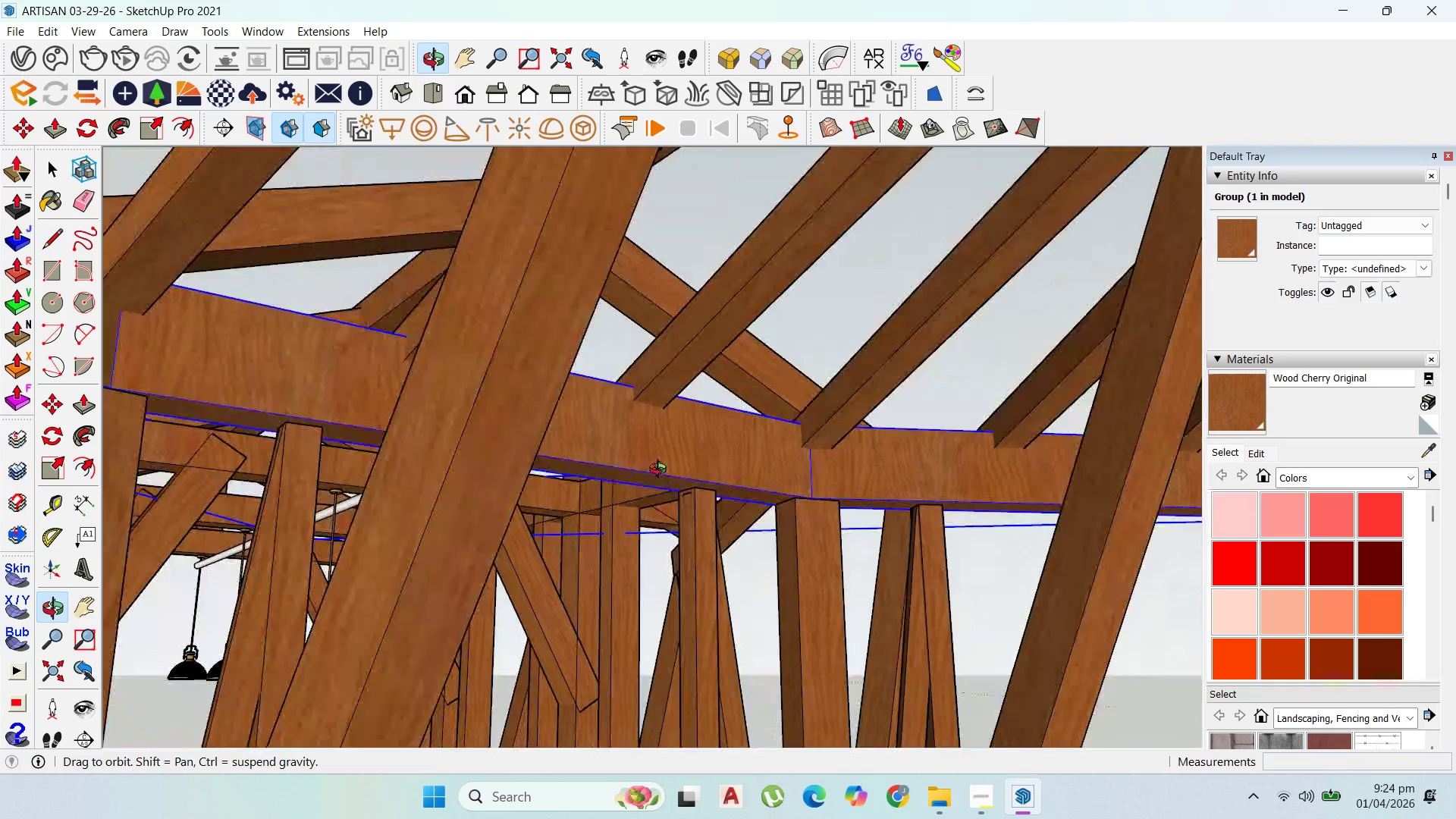 
wait(7.51)
 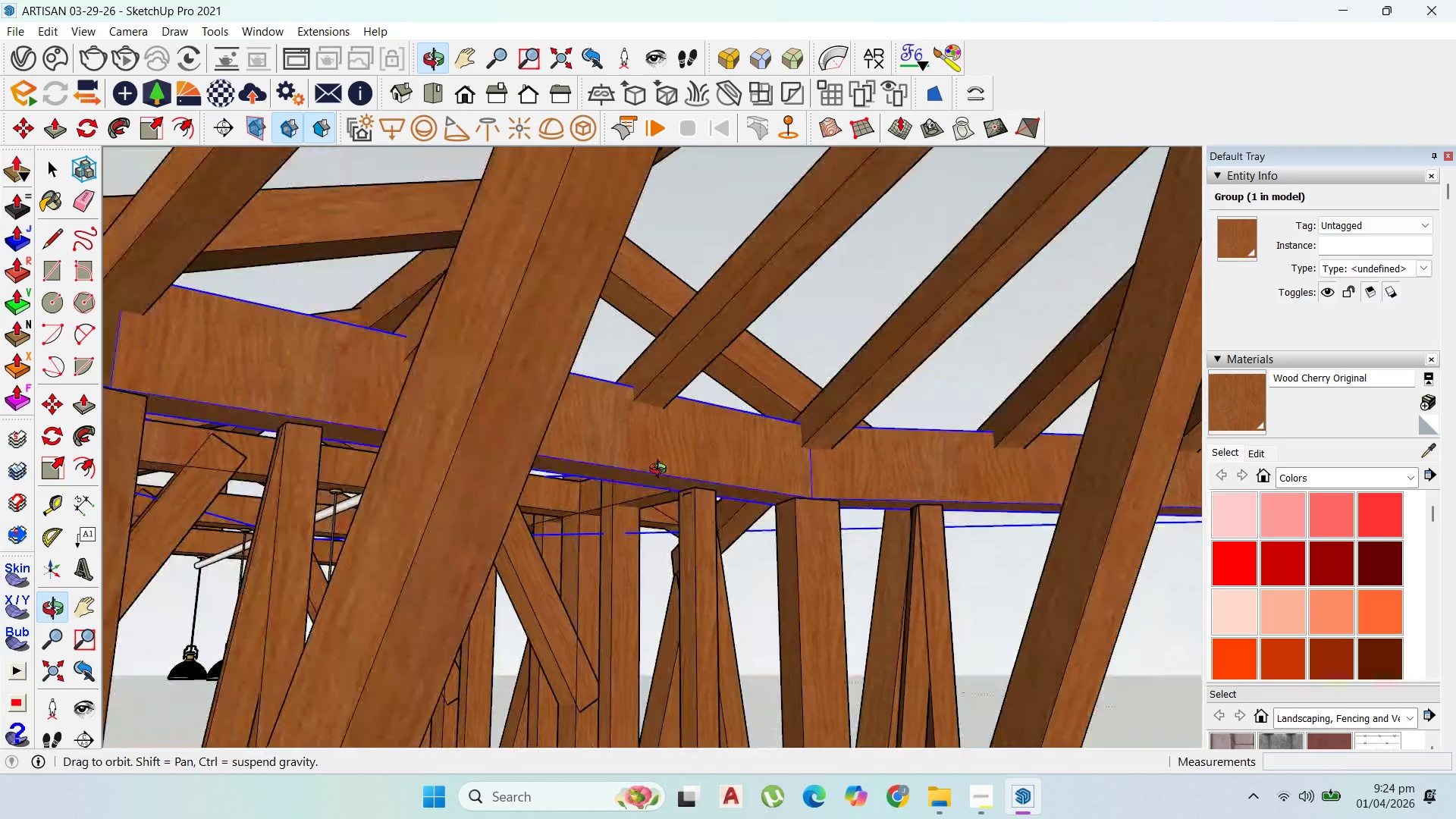 
scroll: coordinate [537, 425], scroll_direction: down, amount: 4.0
 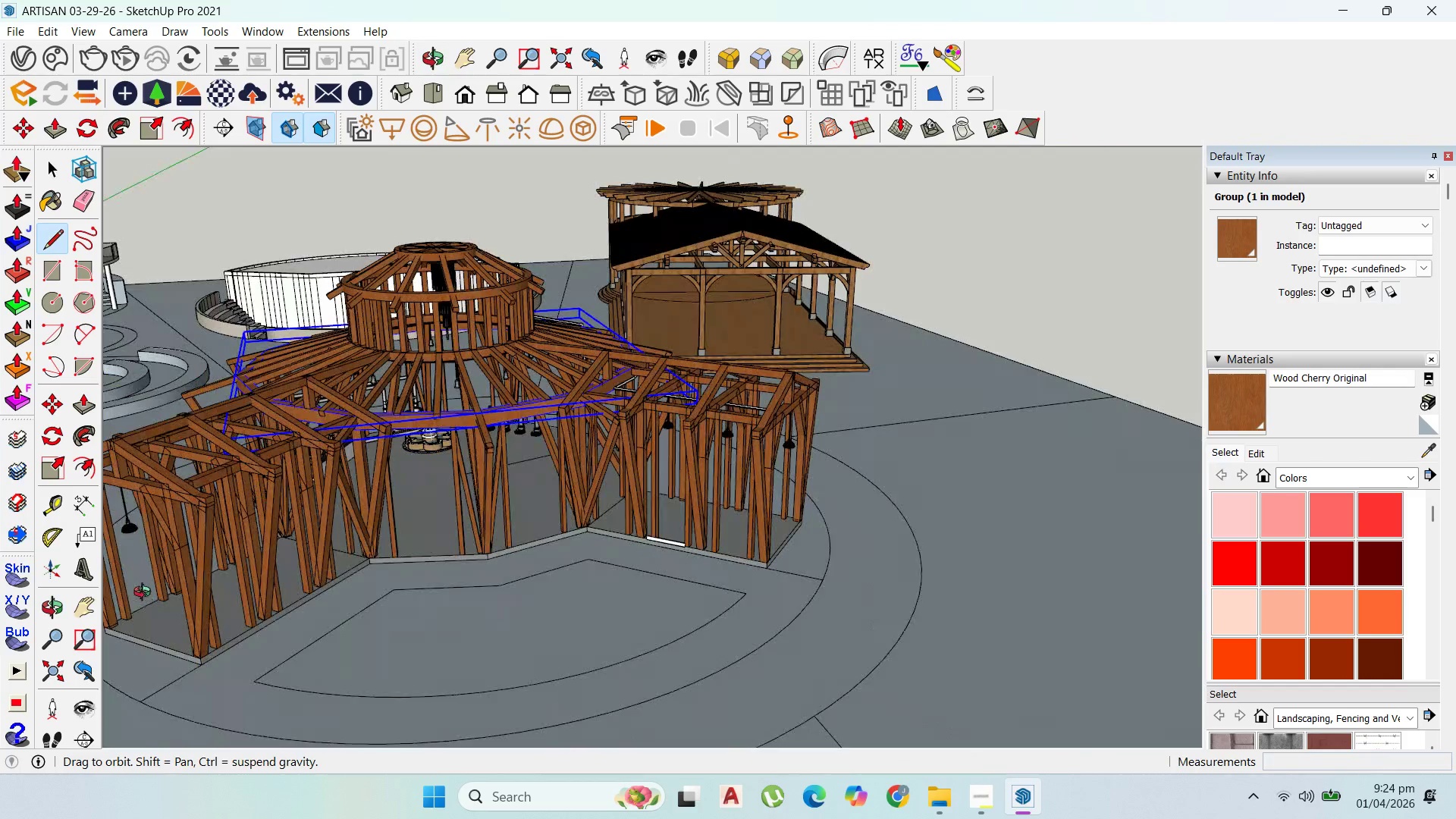 
scroll: coordinate [394, 631], scroll_direction: up, amount: 28.0
 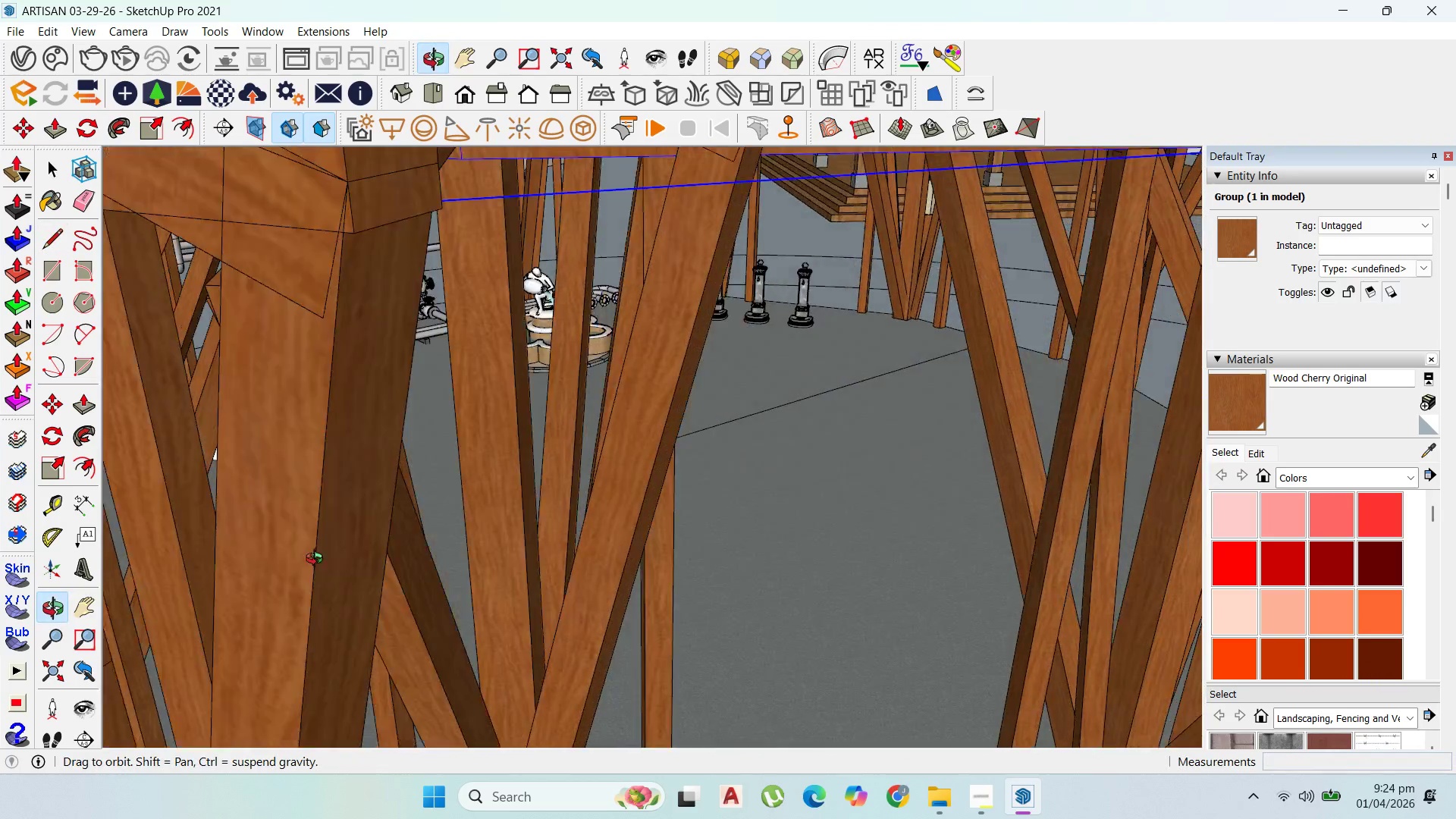 
scroll: coordinate [312, 513], scroll_direction: down, amount: 9.0
 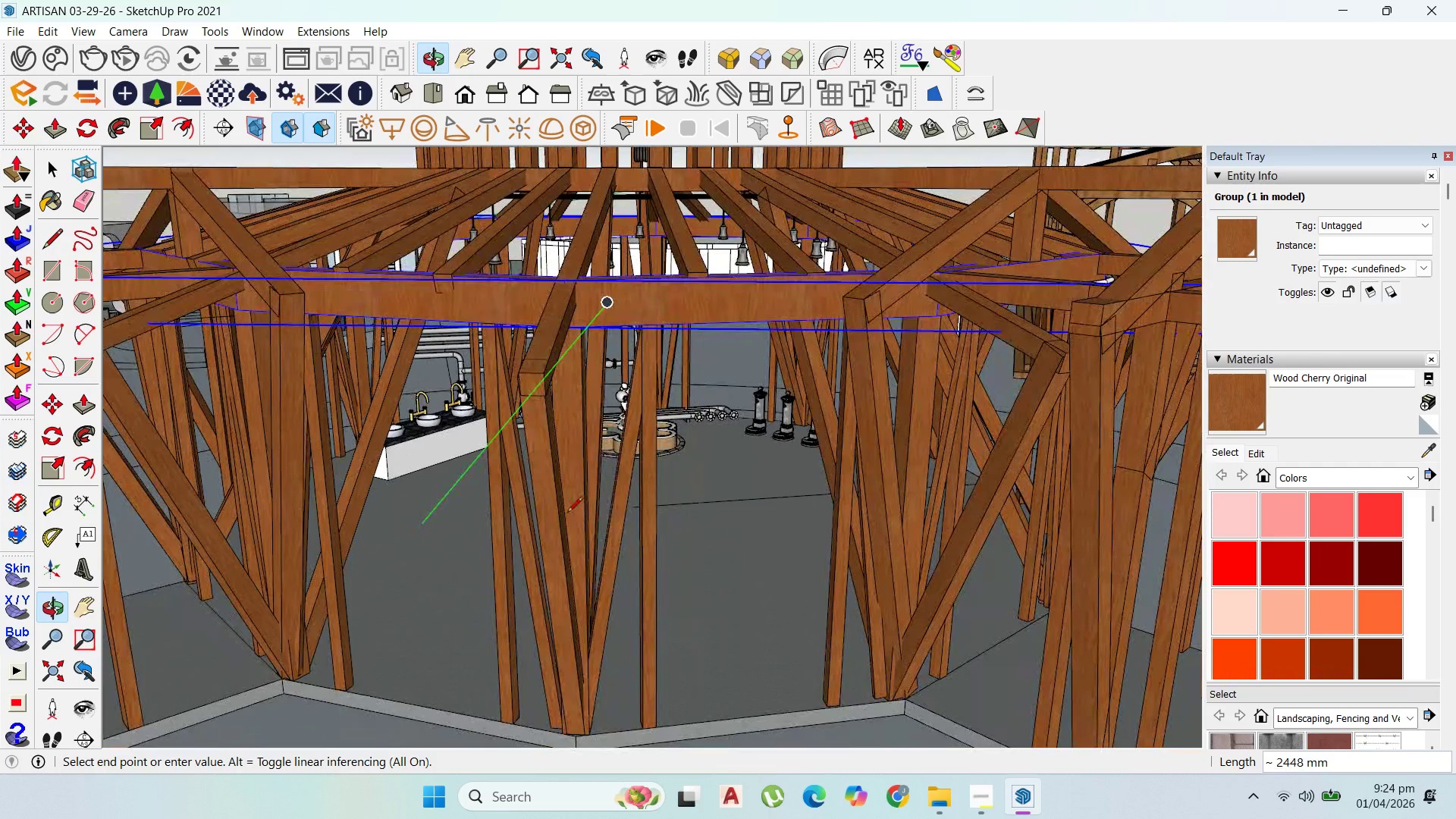 
scroll: coordinate [725, 250], scroll_direction: up, amount: 4.0
 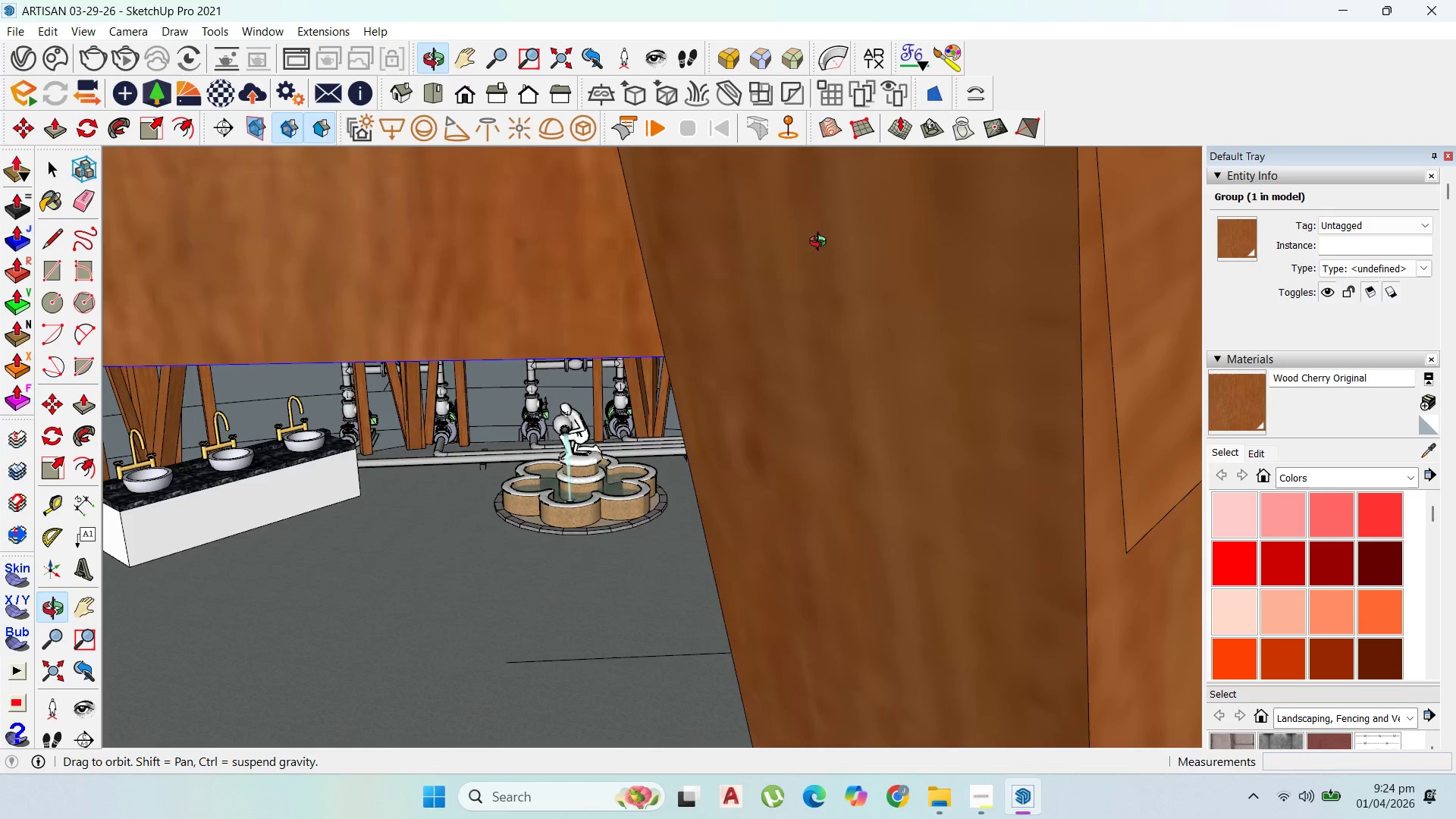 
scroll: coordinate [685, 444], scroll_direction: down, amount: 43.0
 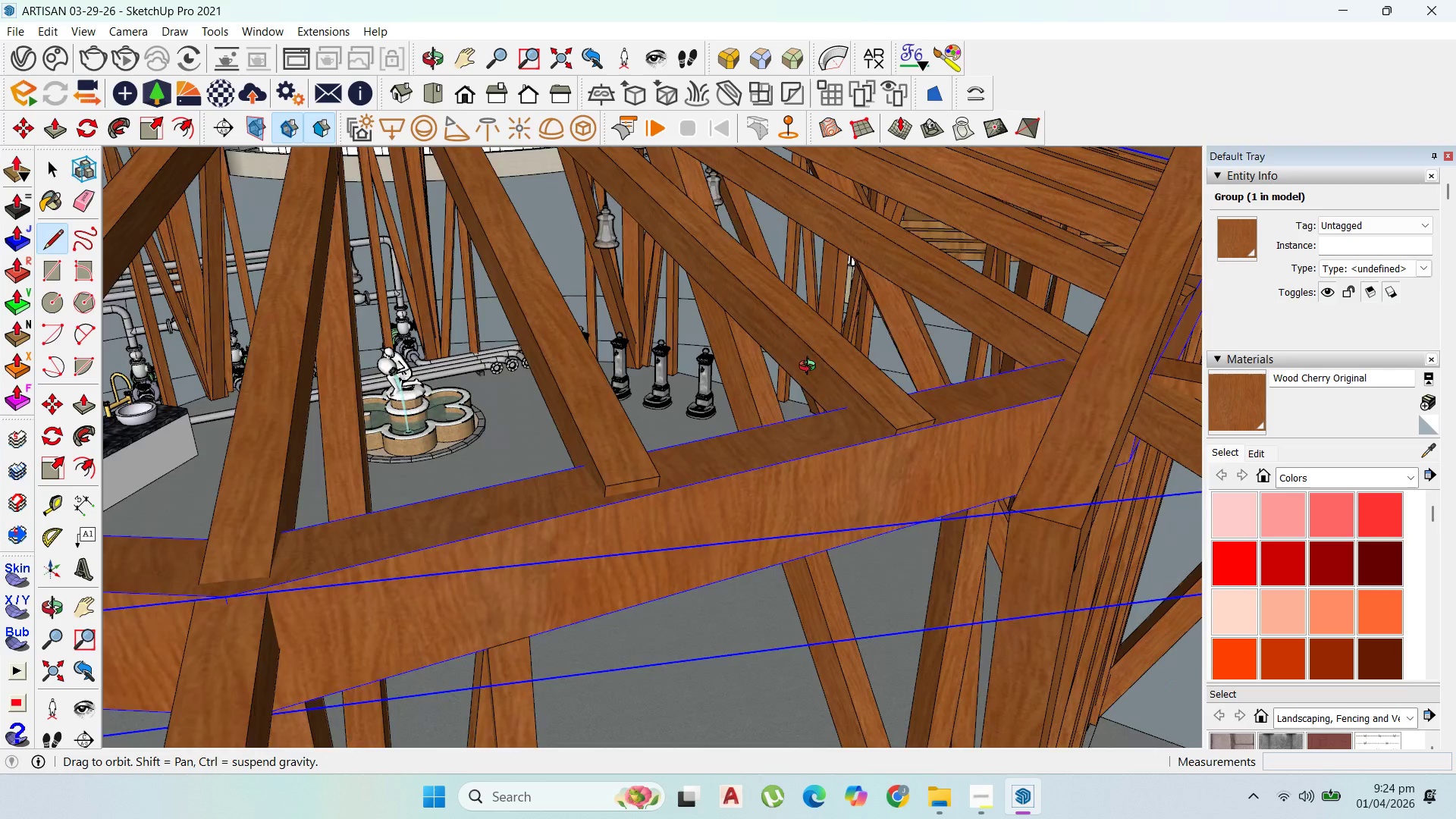 
scroll: coordinate [785, 473], scroll_direction: up, amount: 10.0
 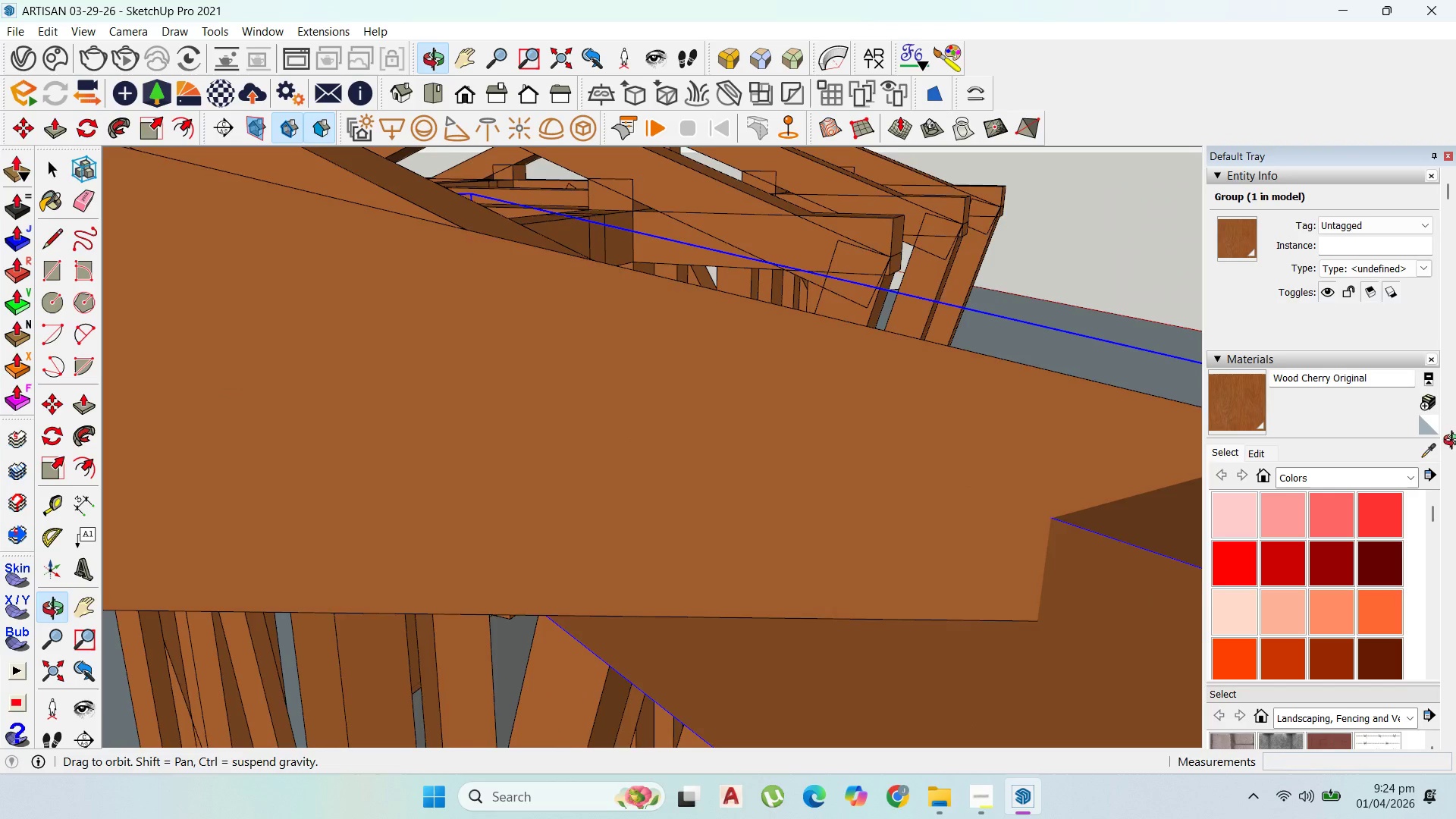 
scroll: coordinate [628, 350], scroll_direction: down, amount: 17.0
 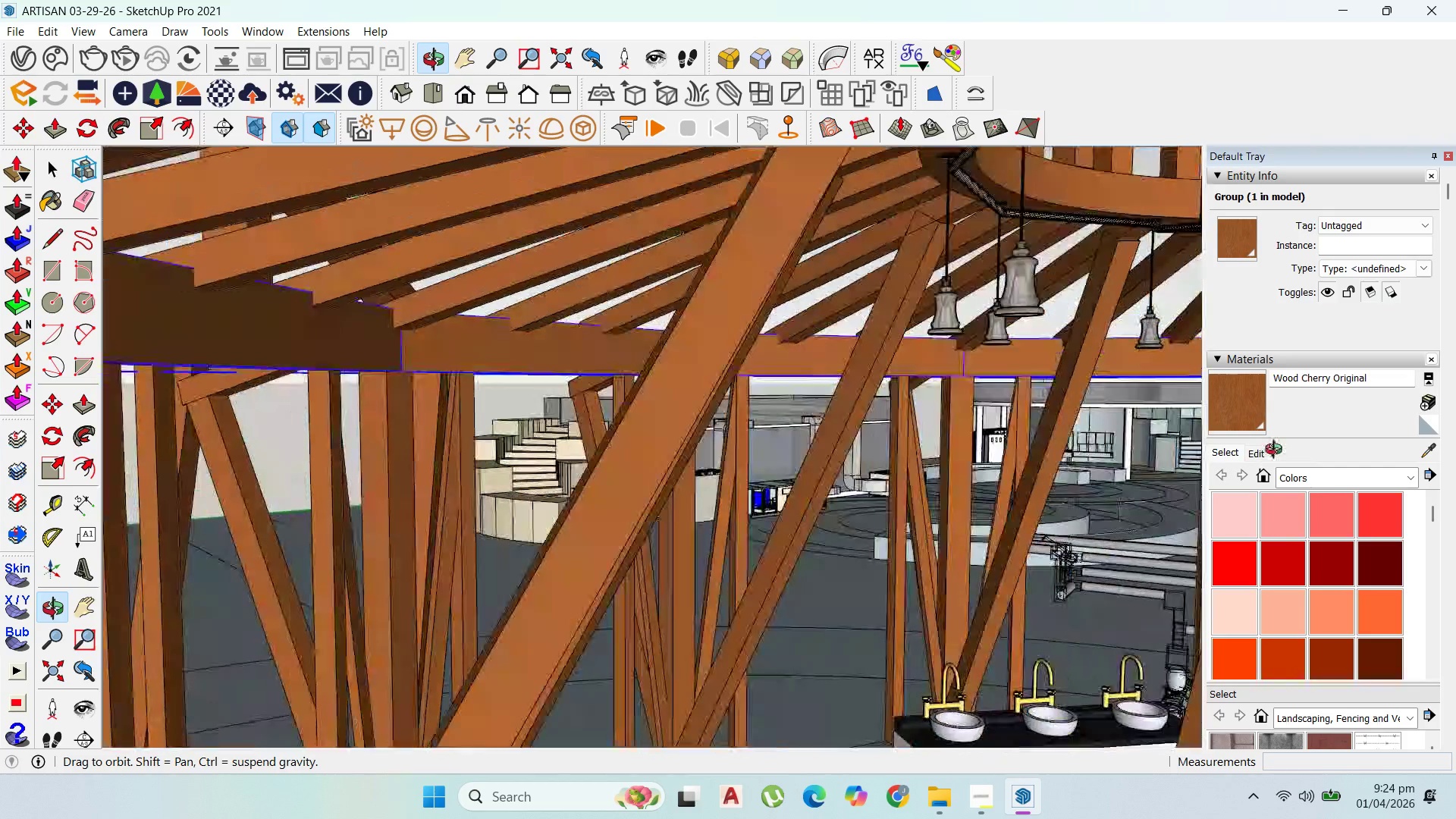 
wait(6.64)
 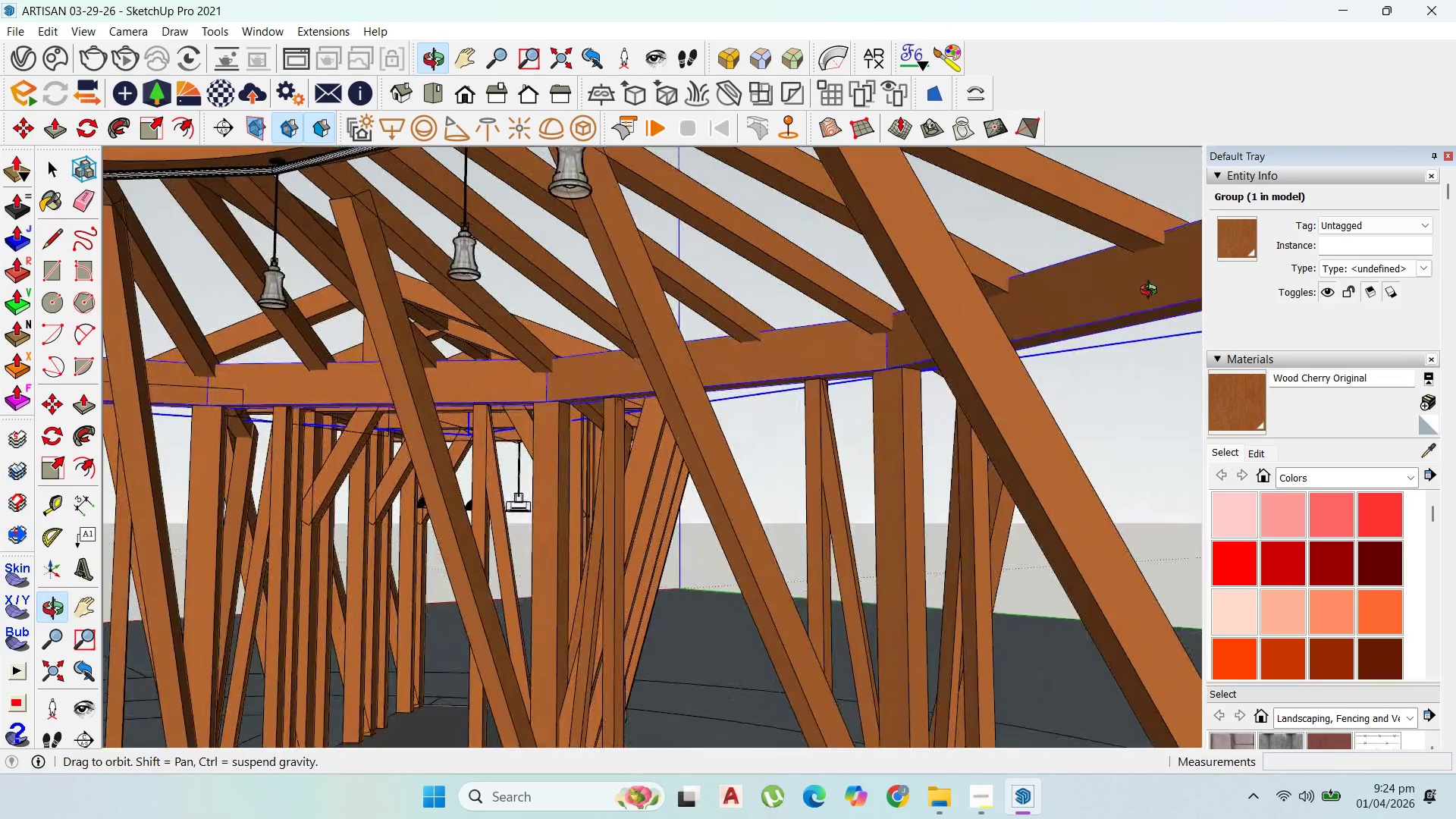 
scroll: coordinate [731, 453], scroll_direction: down, amount: 4.0
 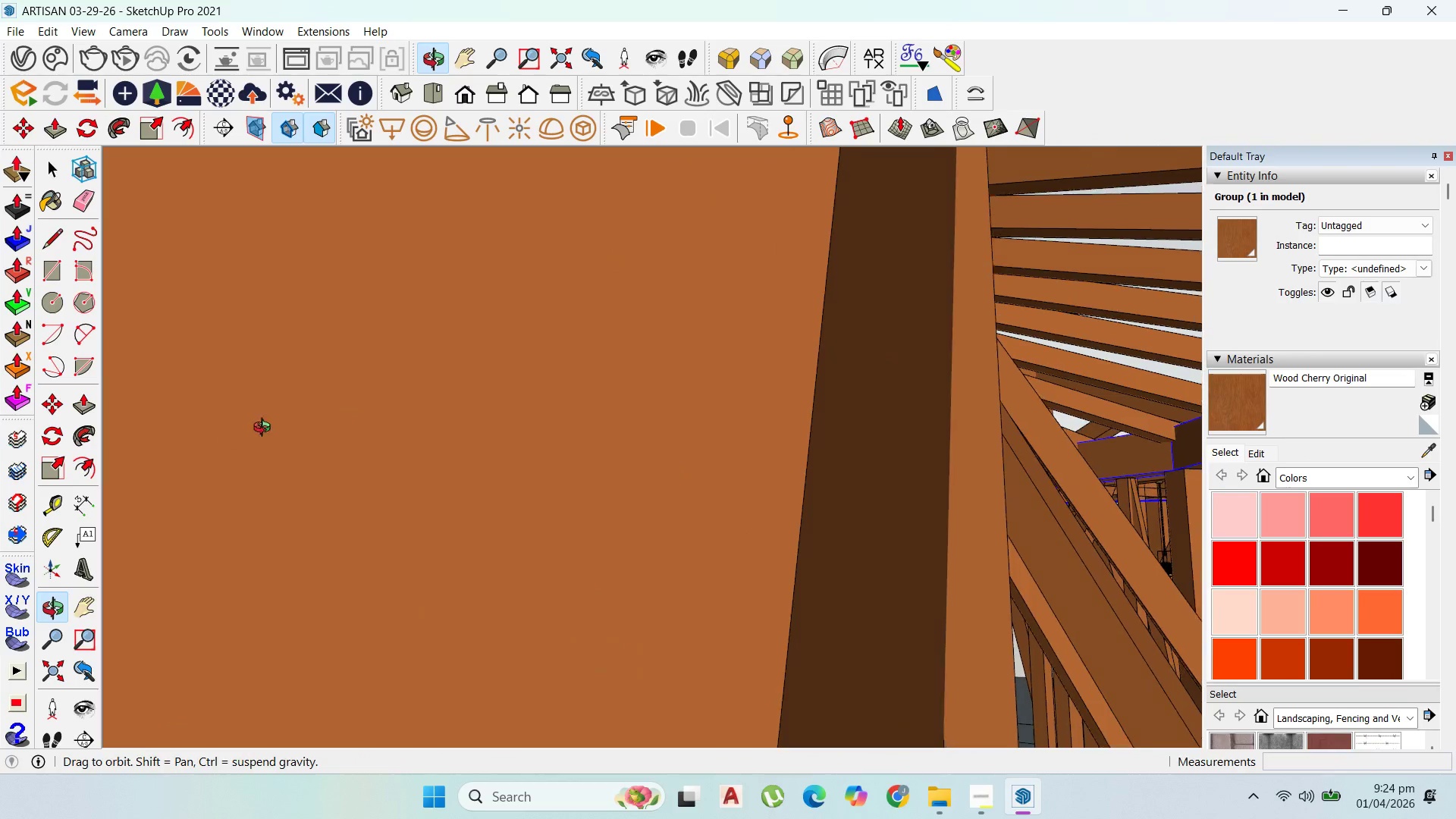 
scroll: coordinate [359, 579], scroll_direction: up, amount: 16.0
 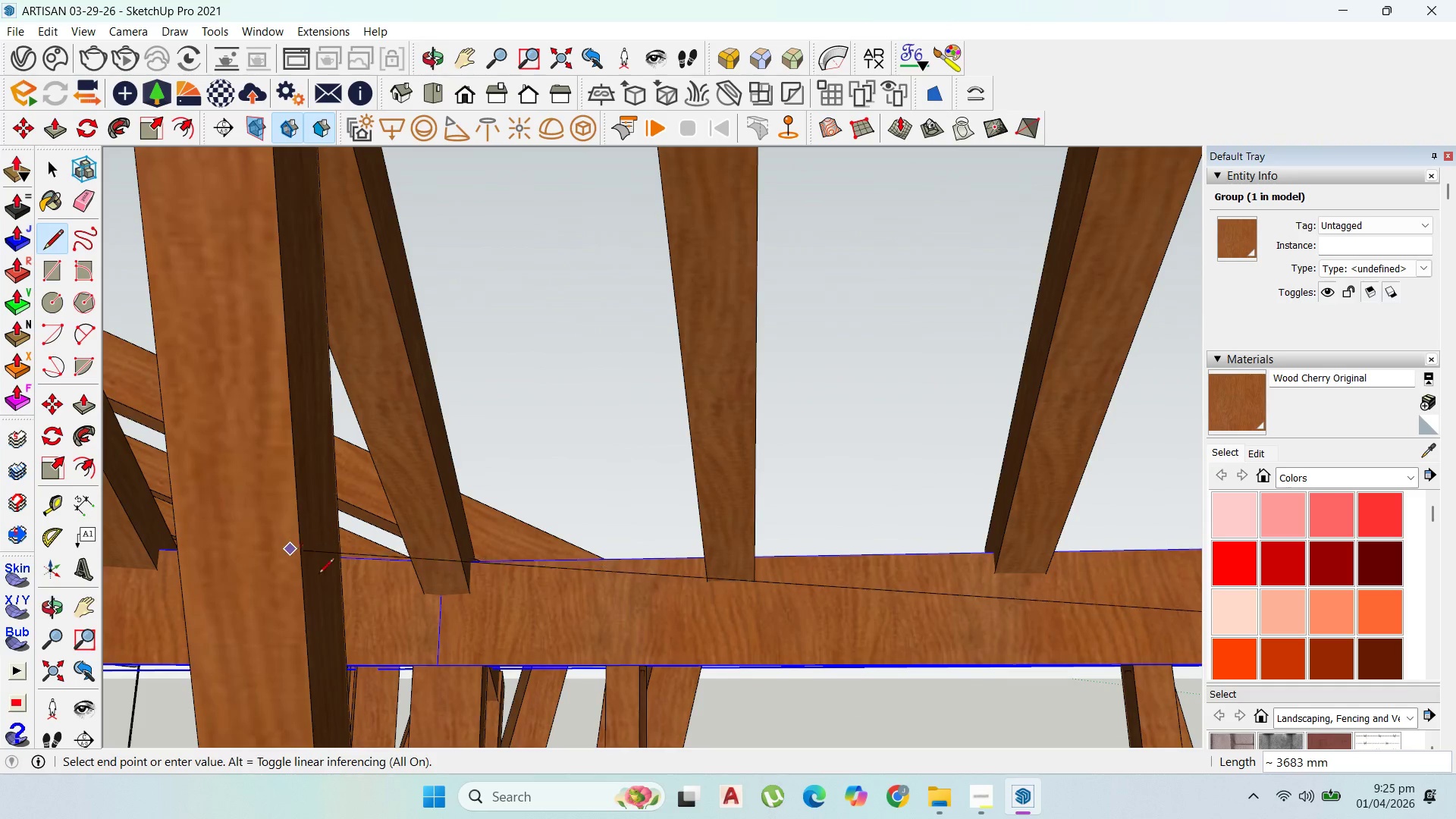 
mouse_move([325, 609])
 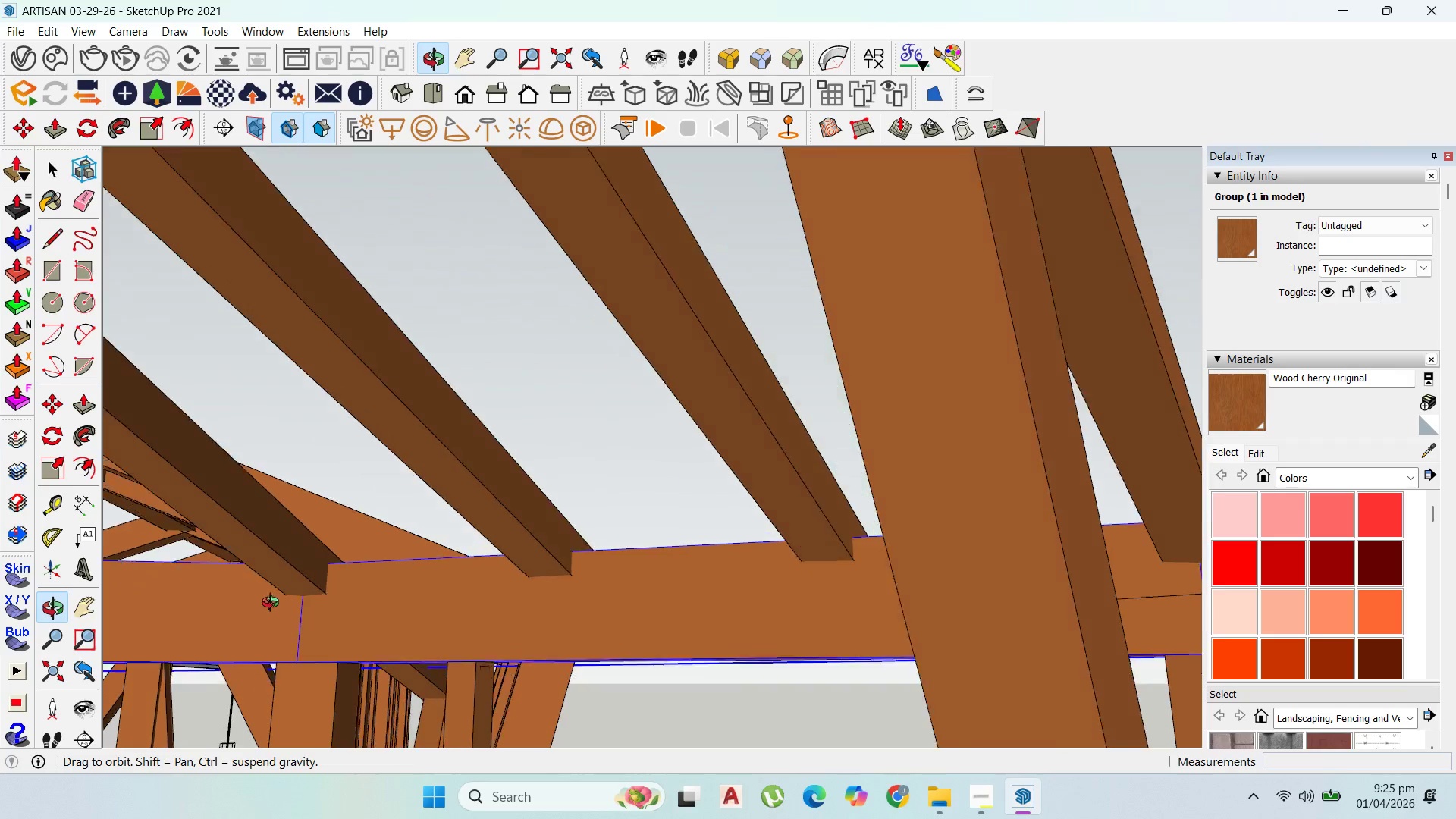 
scroll: coordinate [275, 604], scroll_direction: up, amount: 1.0
 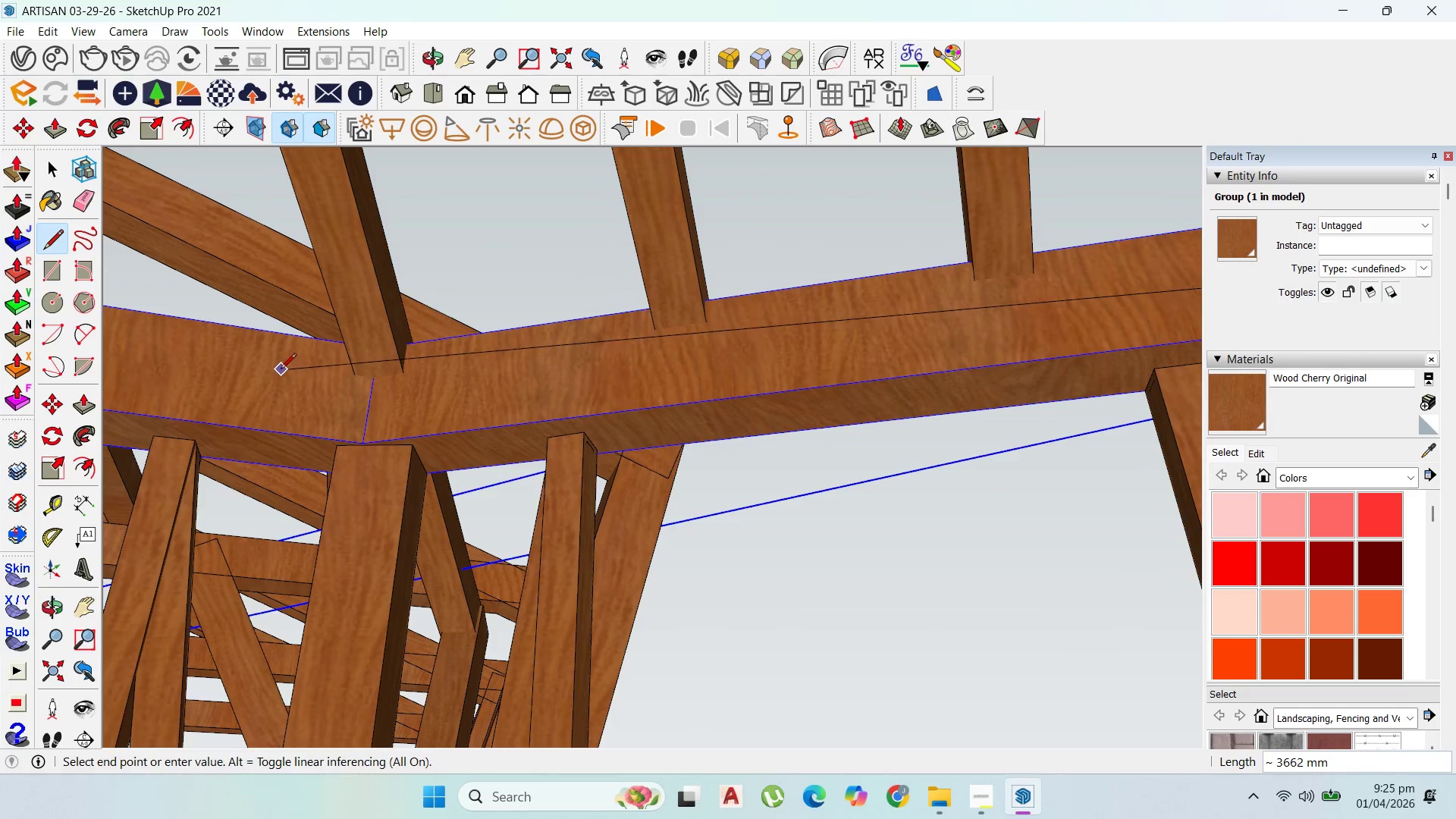 
left_click([221, 380])
 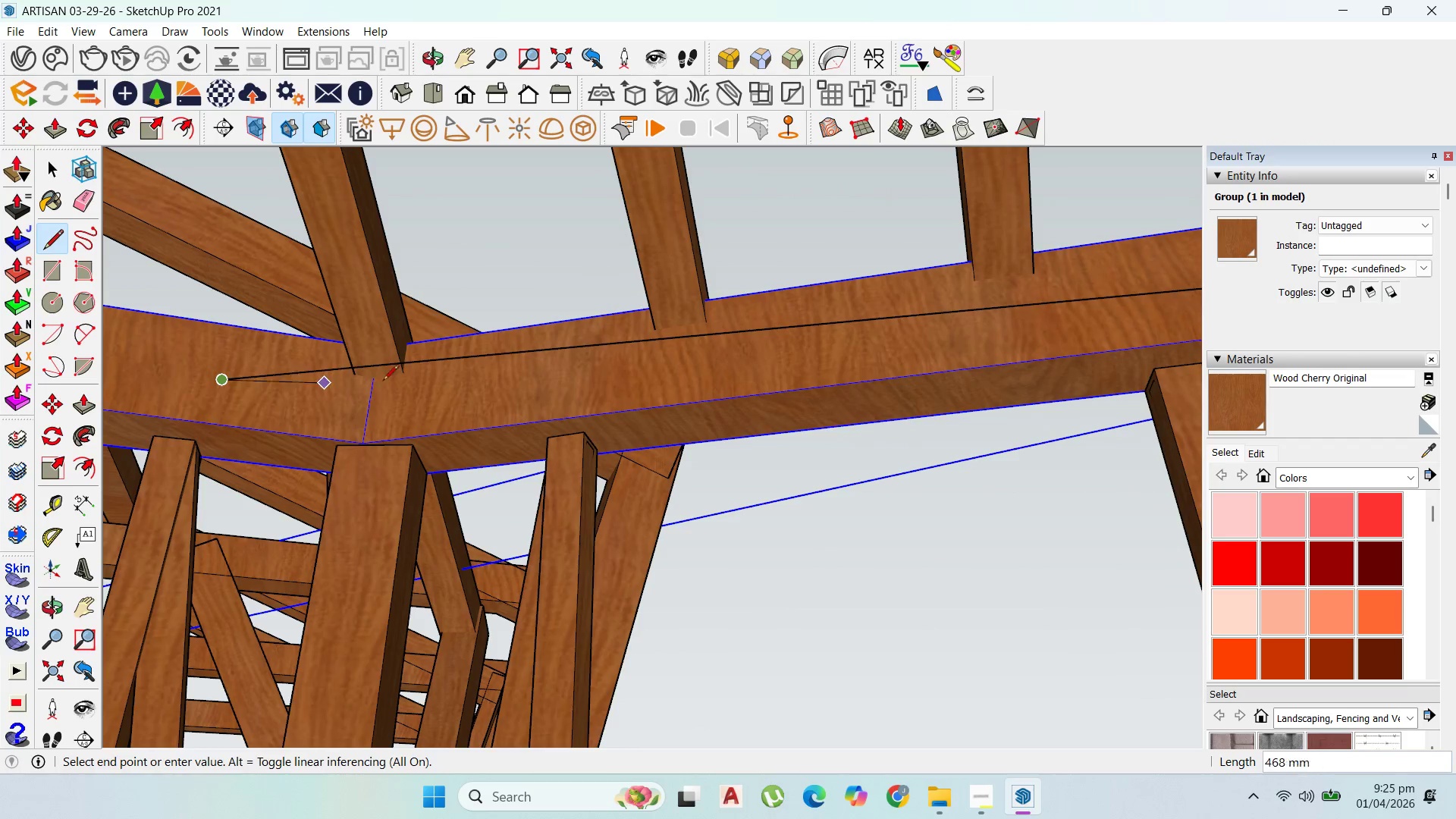 
scroll: coordinate [554, 384], scroll_direction: down, amount: 2.0
 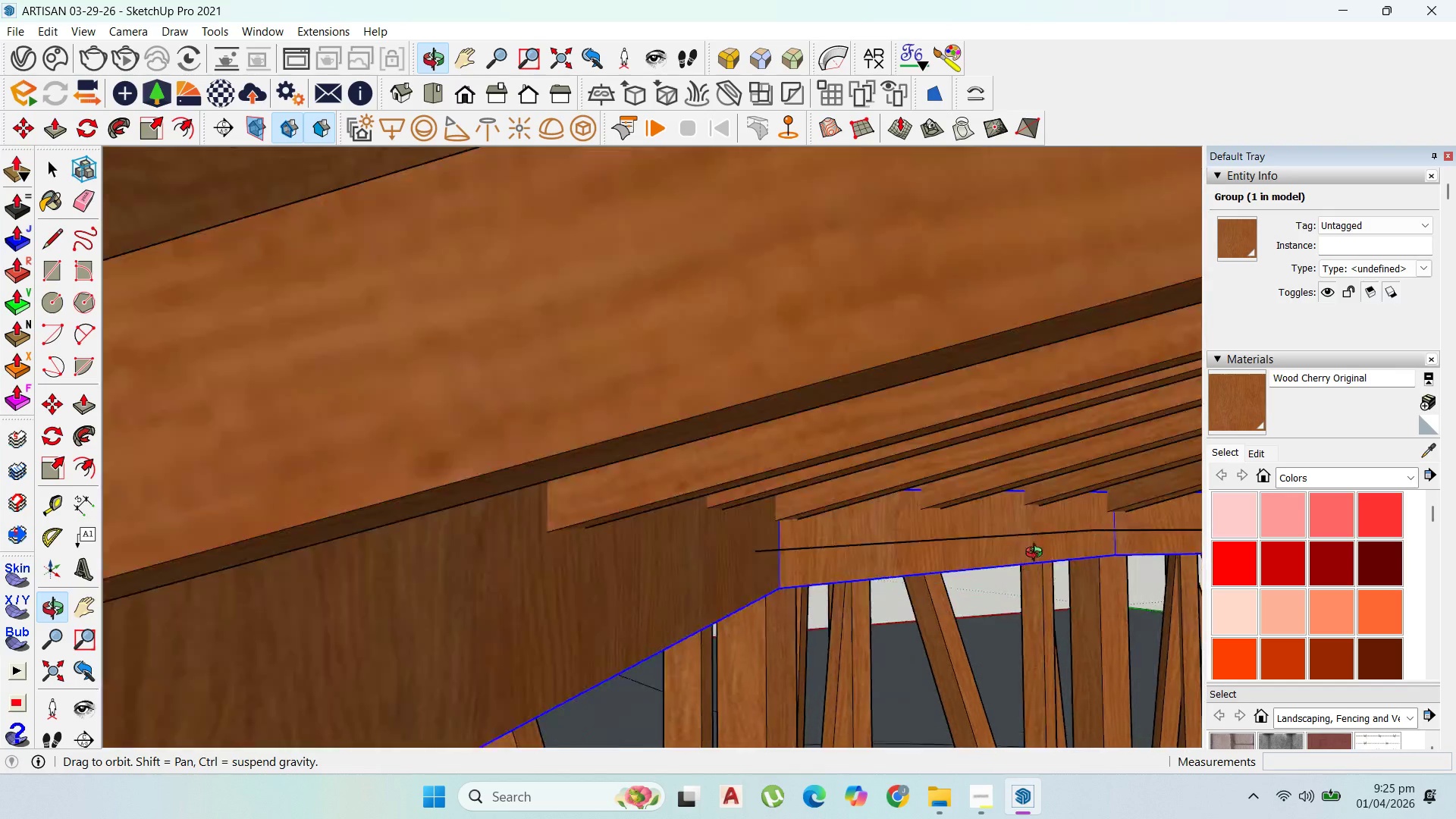 
wait(5.11)
 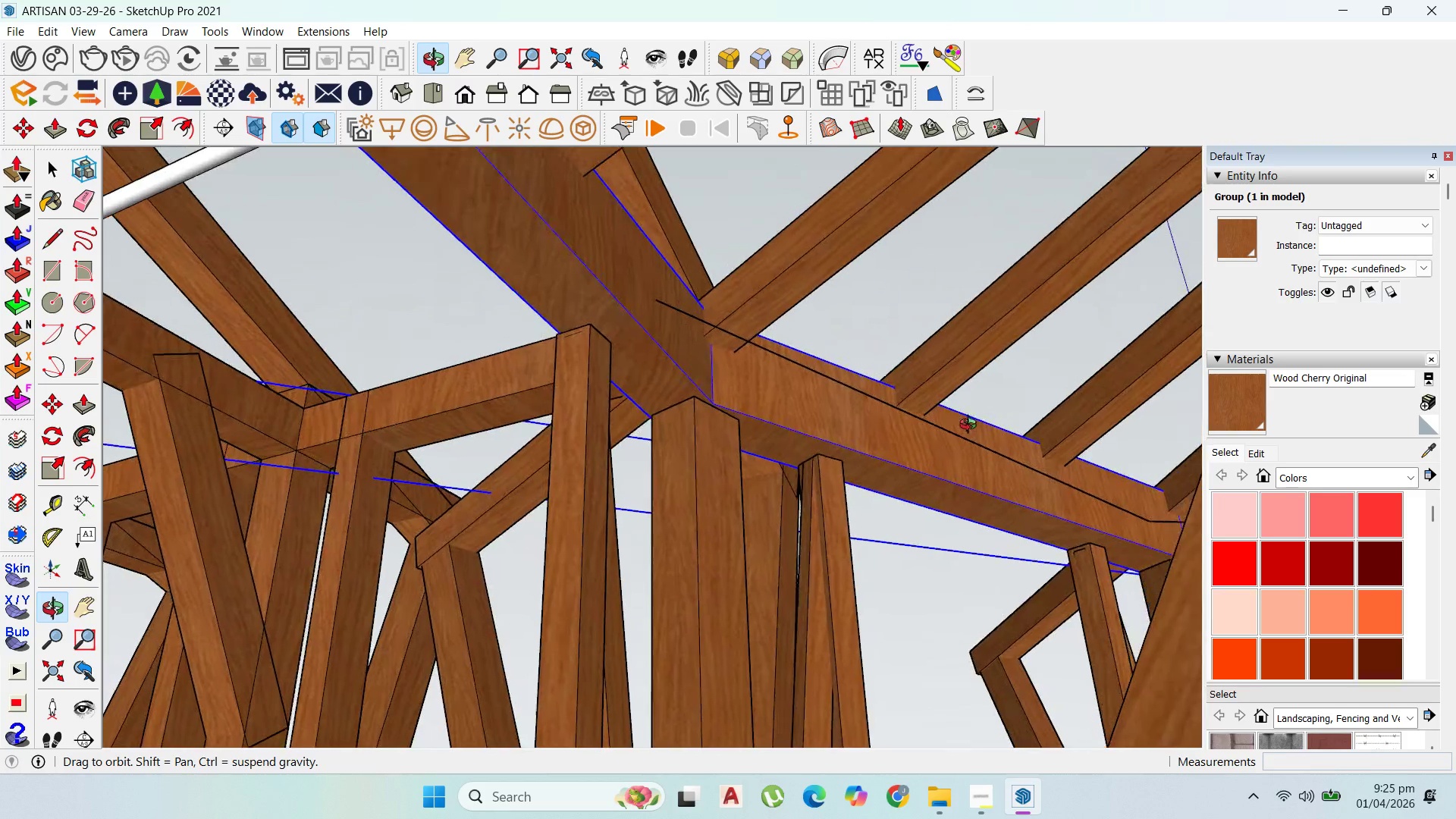 
scroll: coordinate [792, 450], scroll_direction: up, amount: 1.0
 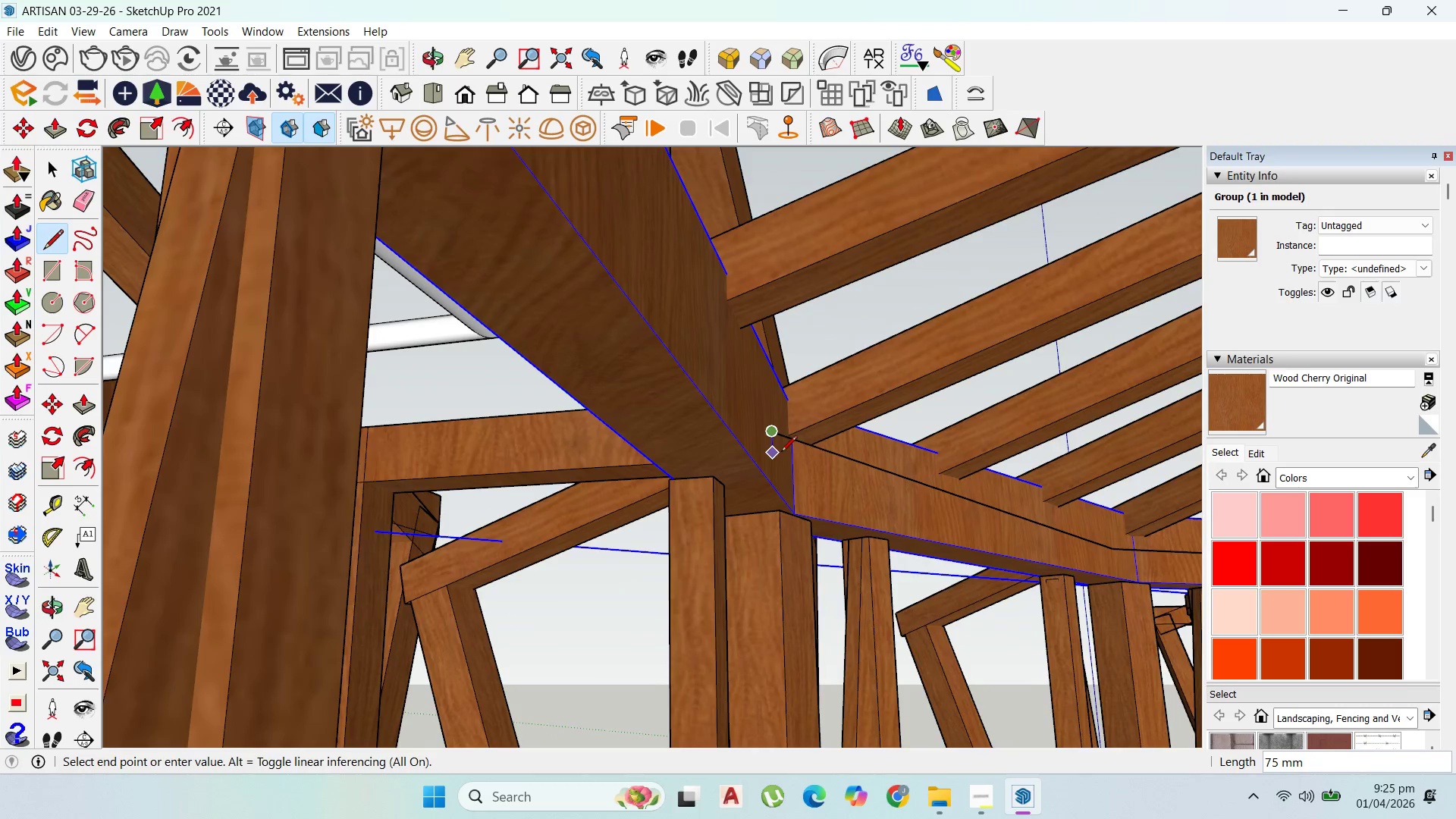 
key(Escape)
 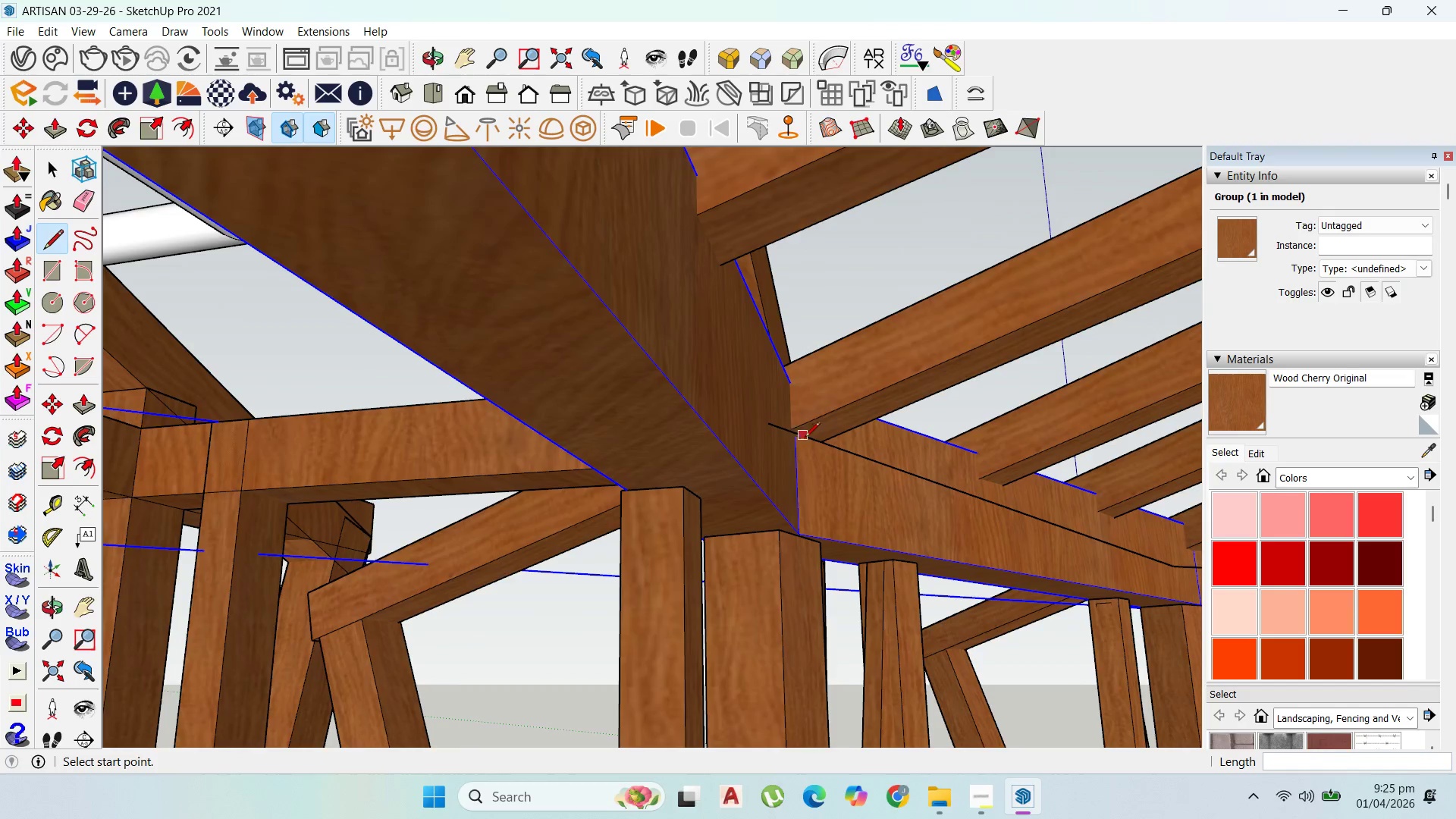 
scroll: coordinate [781, 453], scroll_direction: up, amount: 3.0
 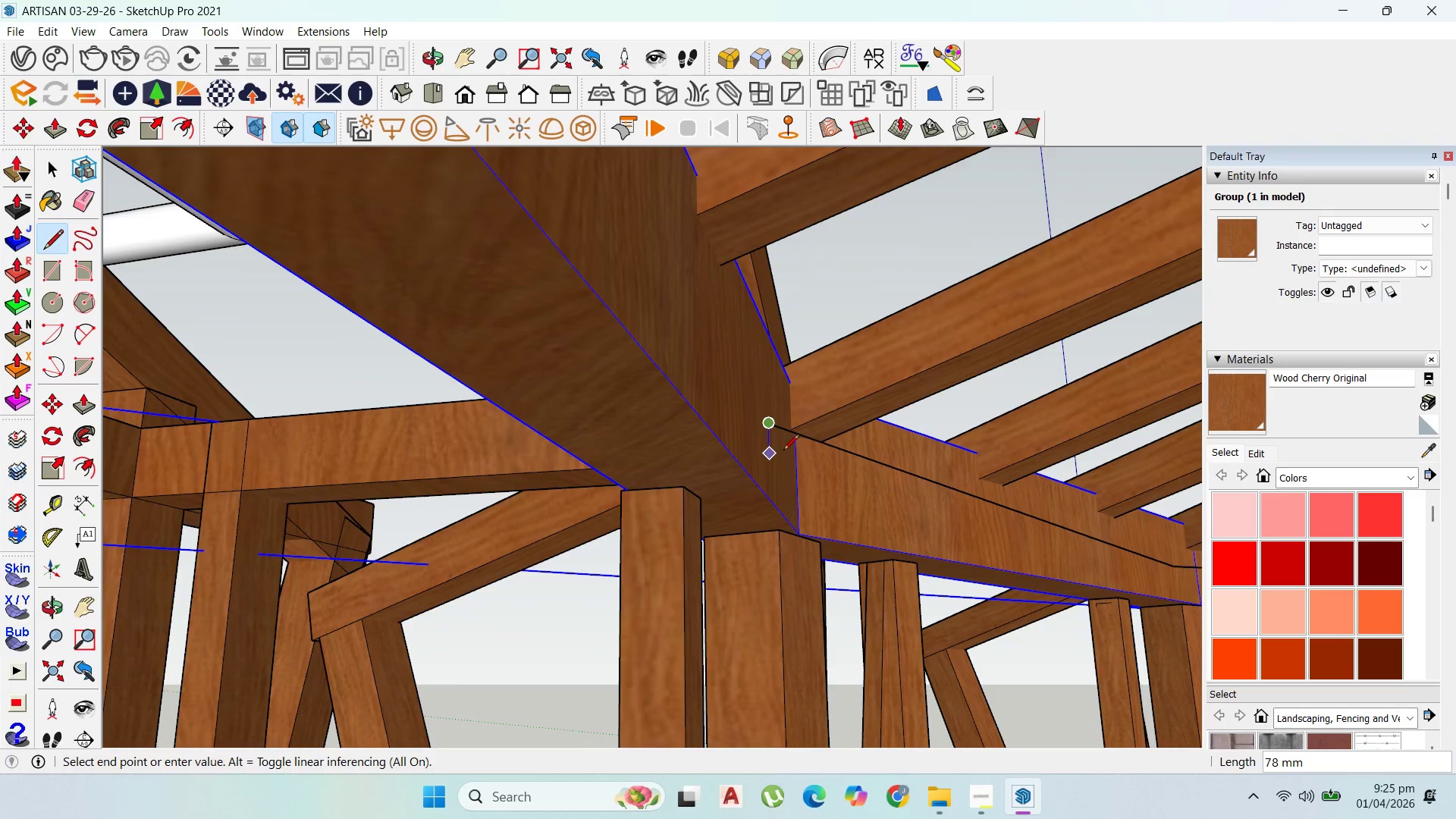 
left_click([811, 438])
 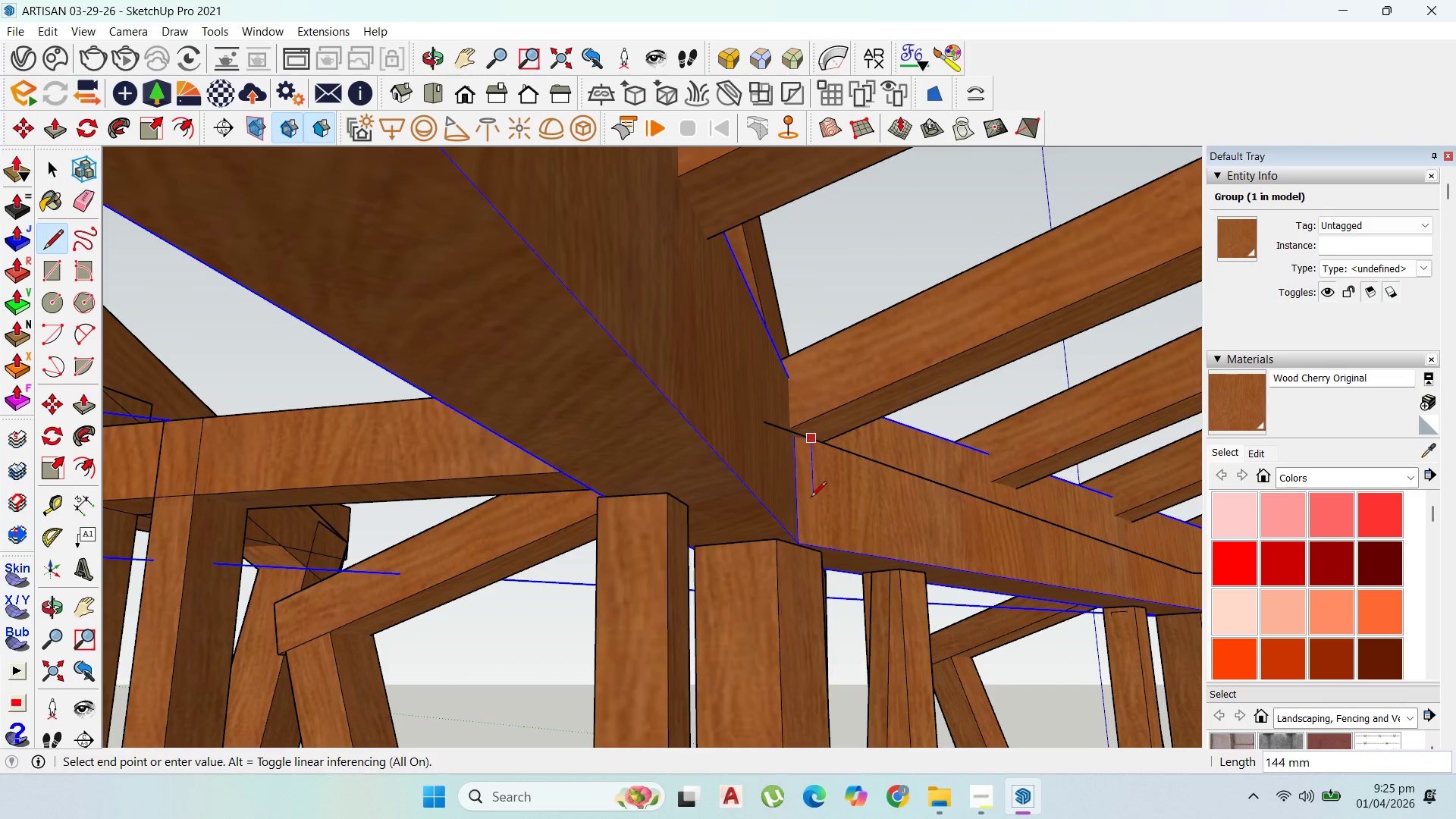 
scroll: coordinate [808, 438], scroll_direction: up, amount: 1.0
 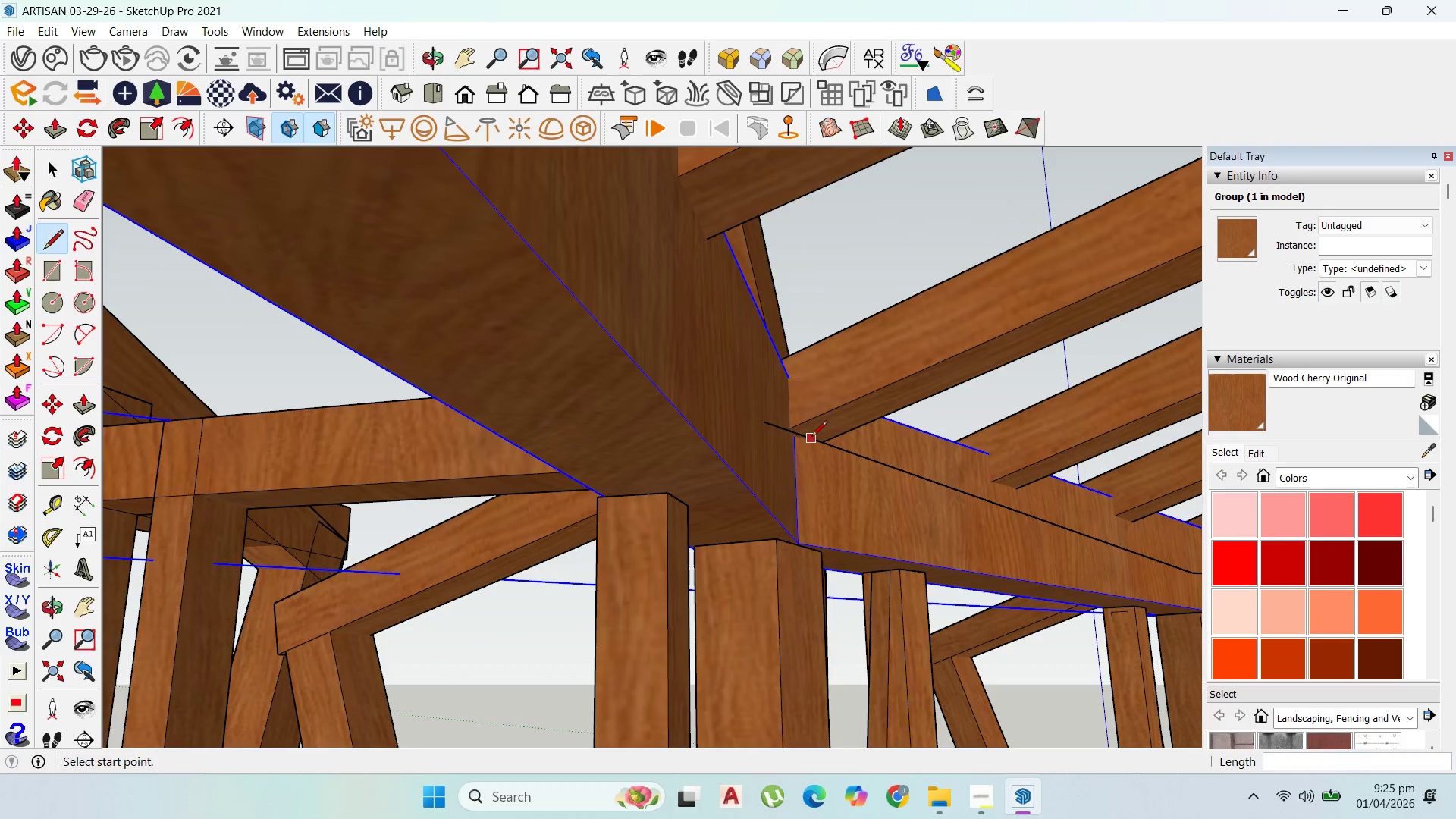 
key(Shift+ShiftLeft)
 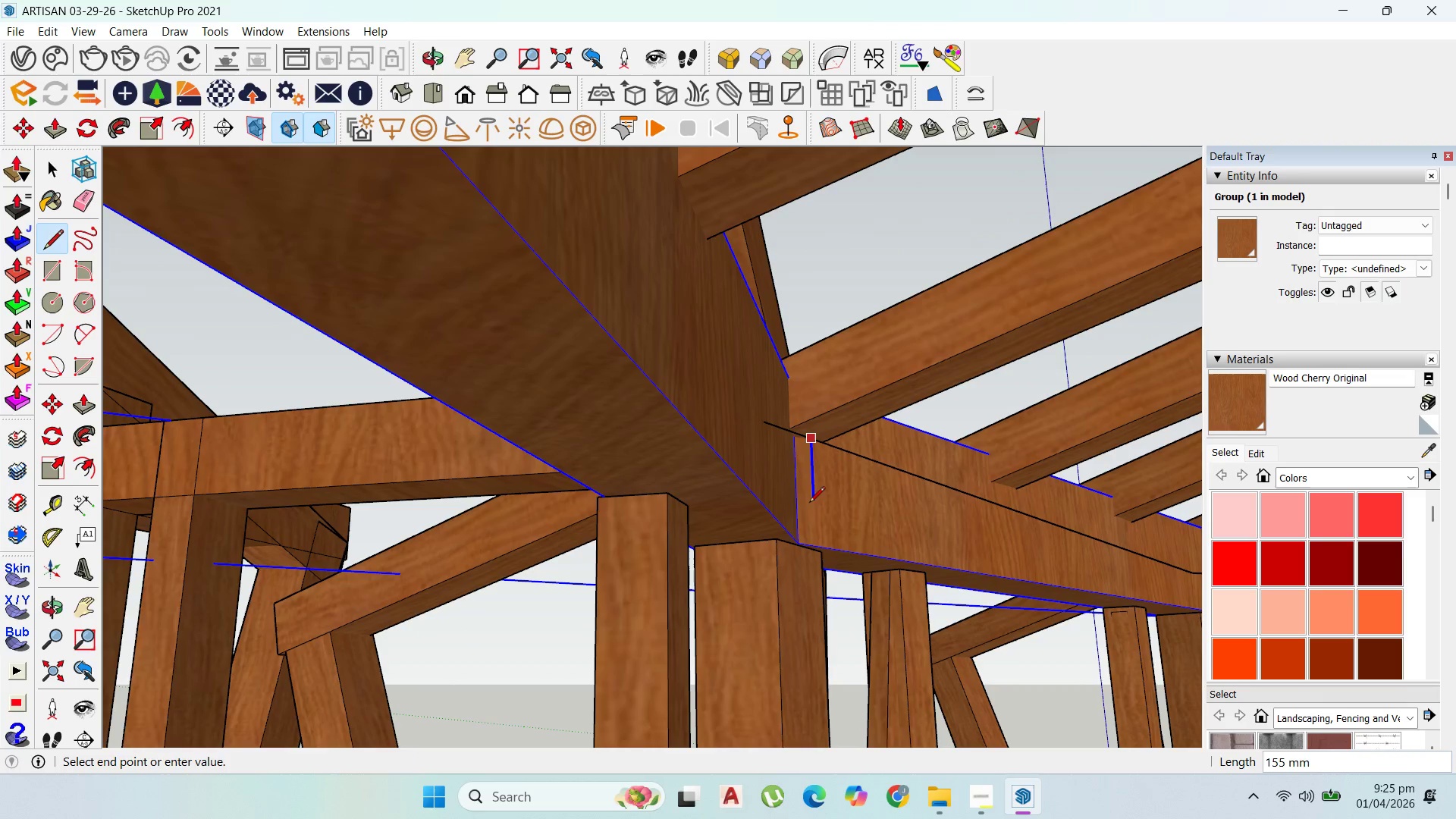 
hold_key(key=ShiftLeft, duration=1.5)
 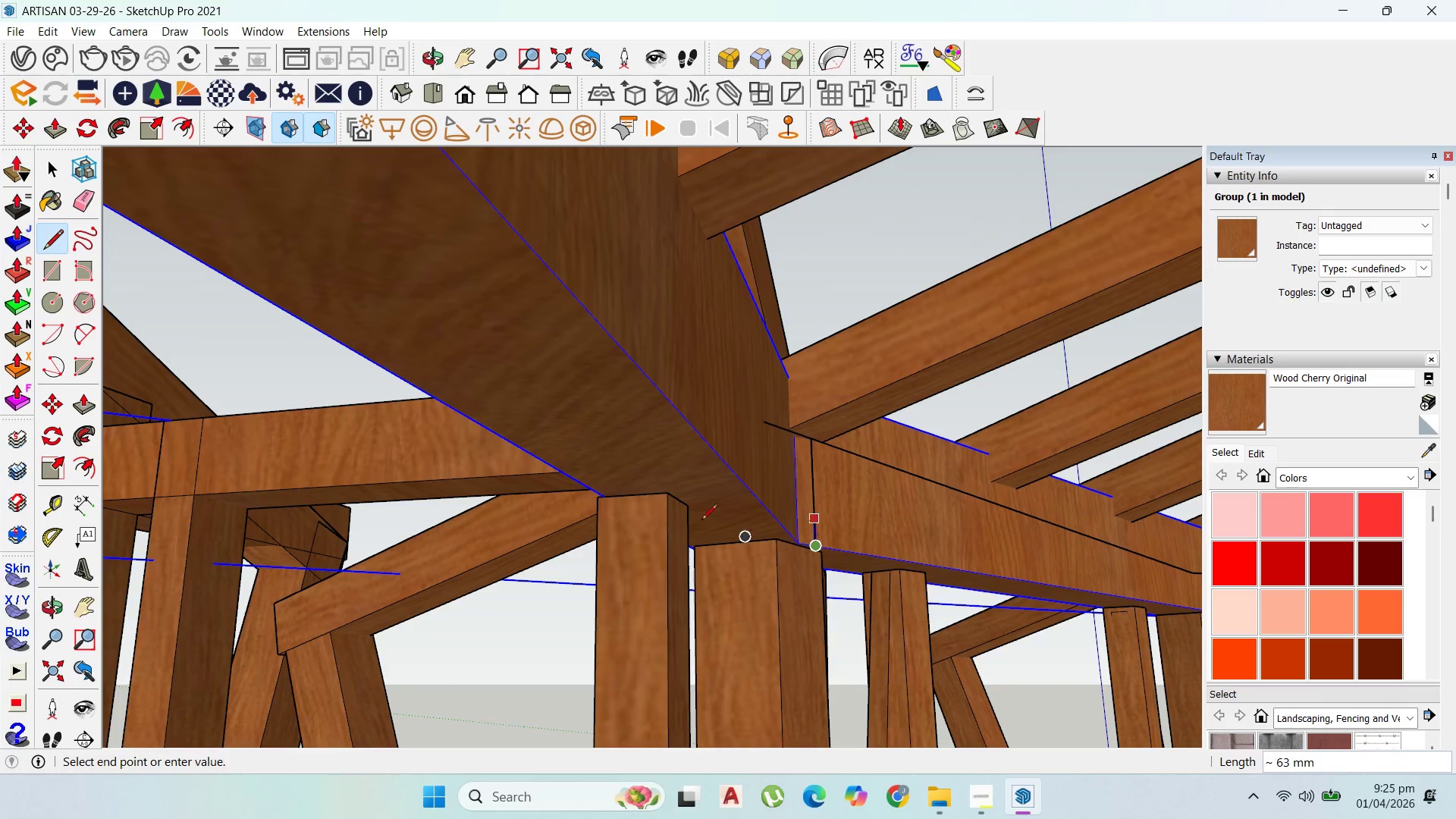 
hold_key(key=ShiftLeft, duration=0.59)
 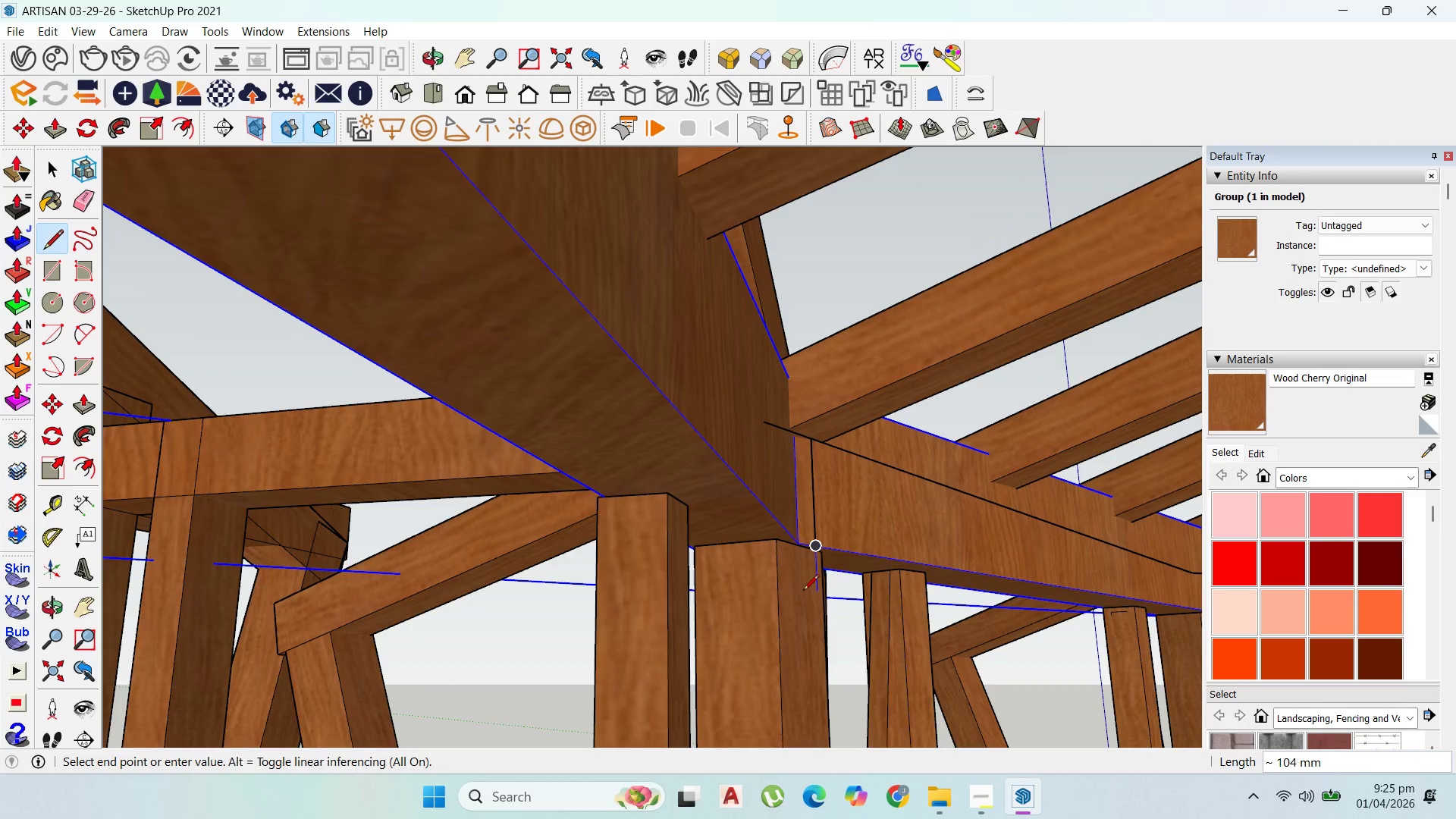 
scroll: coordinate [654, 538], scroll_direction: up, amount: 3.0
 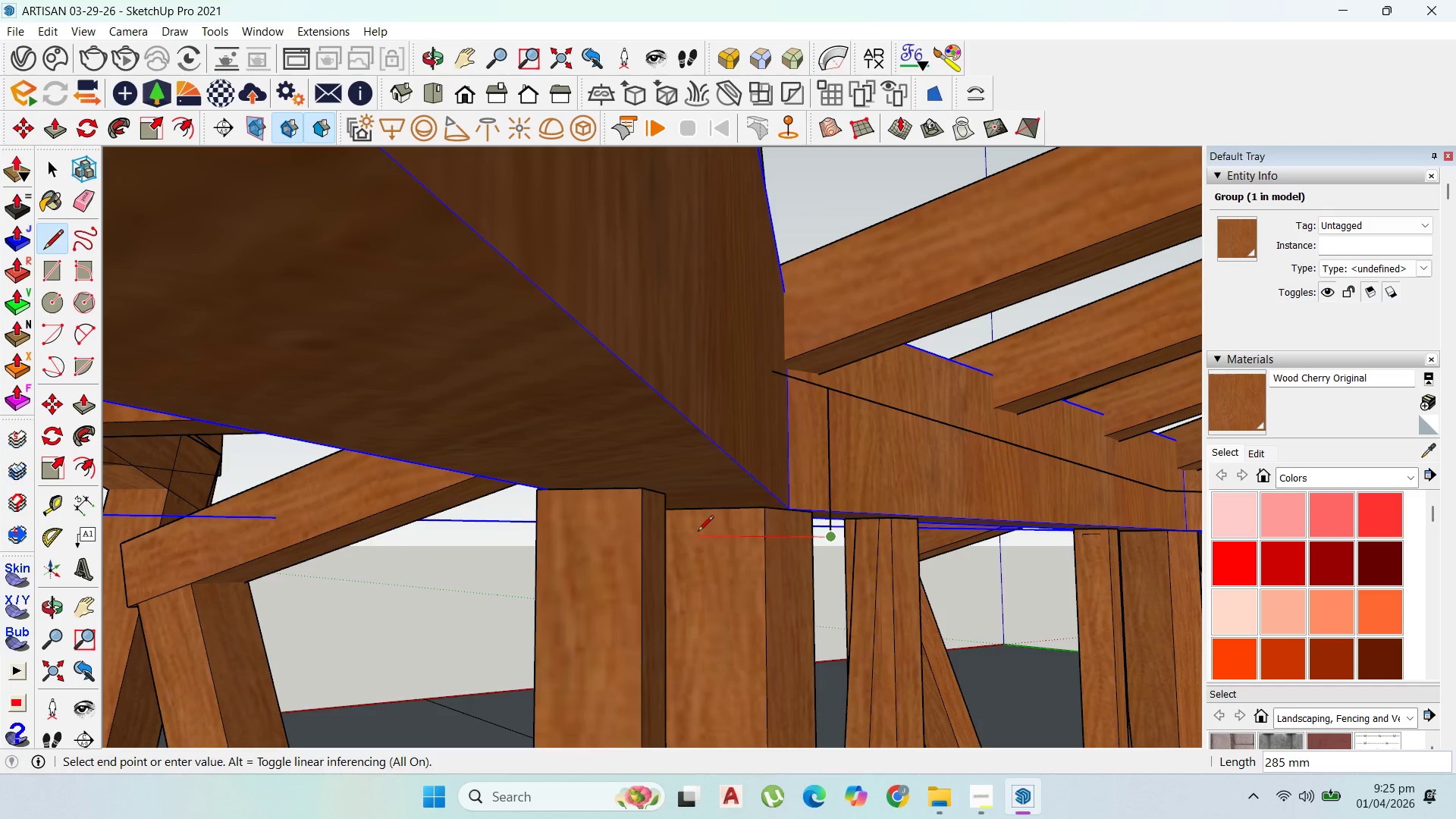 
left_click([698, 532])
 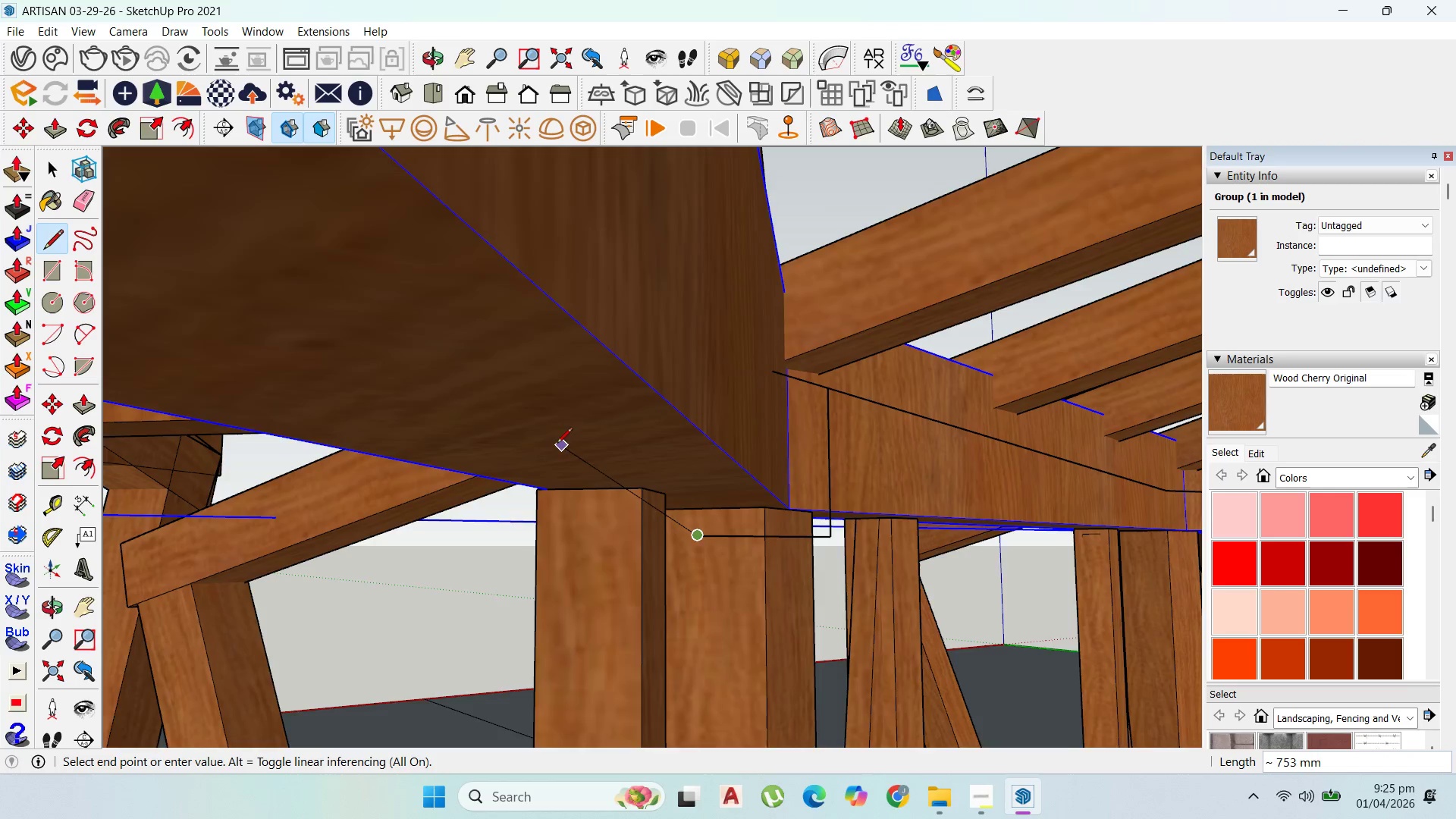 
scroll: coordinate [743, 318], scroll_direction: down, amount: 25.0
 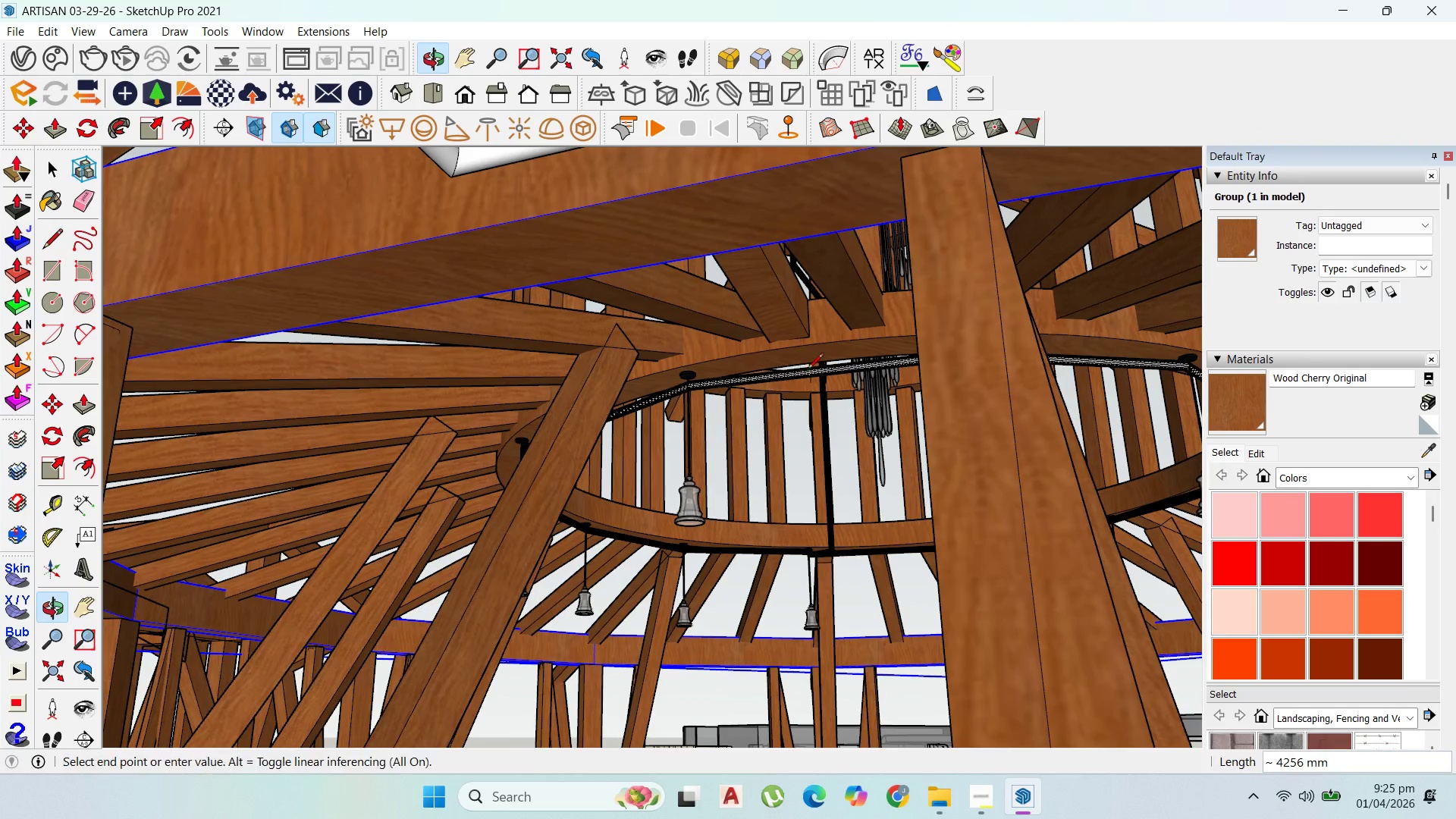 
scroll: coordinate [1012, 246], scroll_direction: up, amount: 2.0
 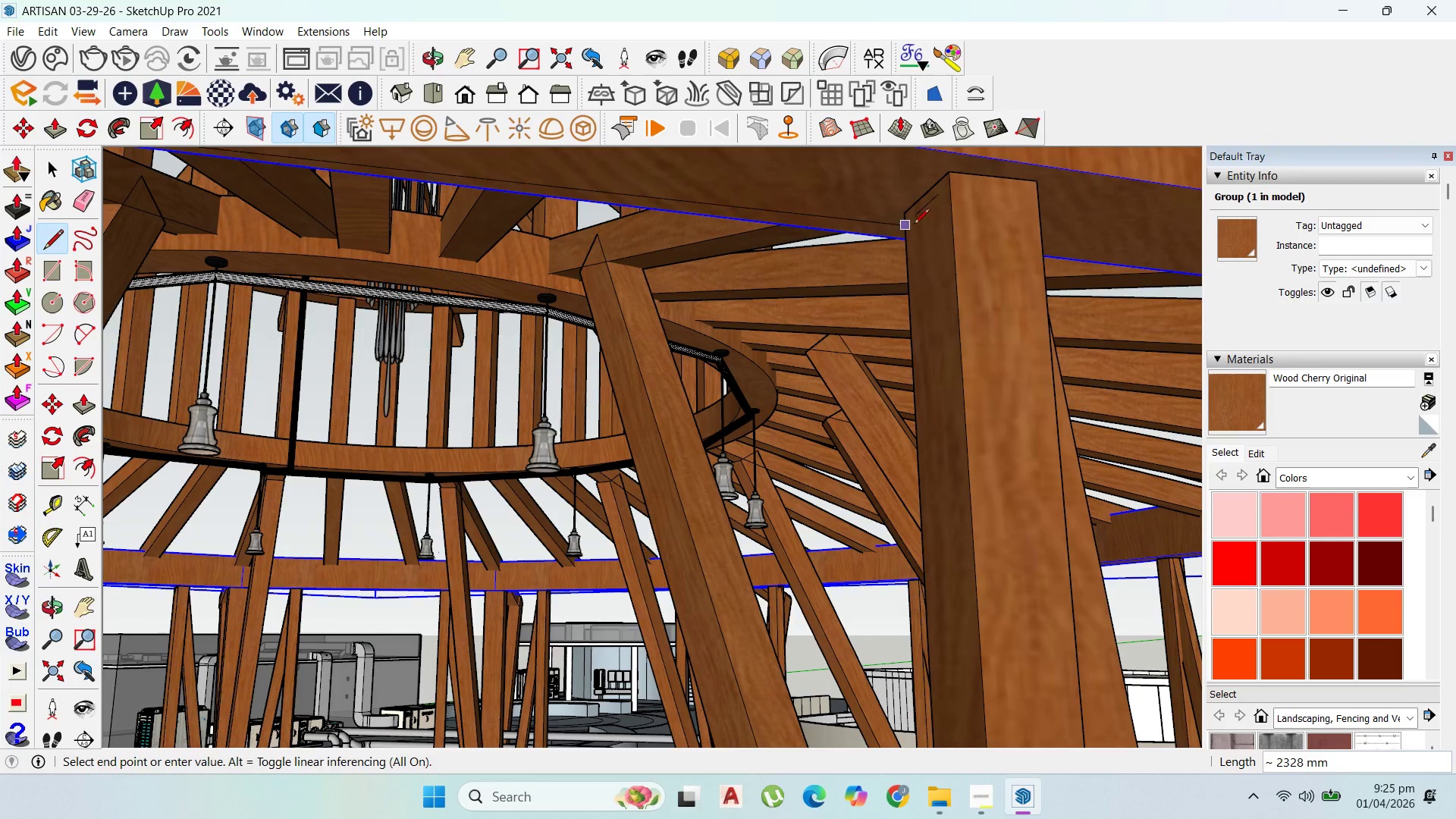 
left_click([936, 229])
 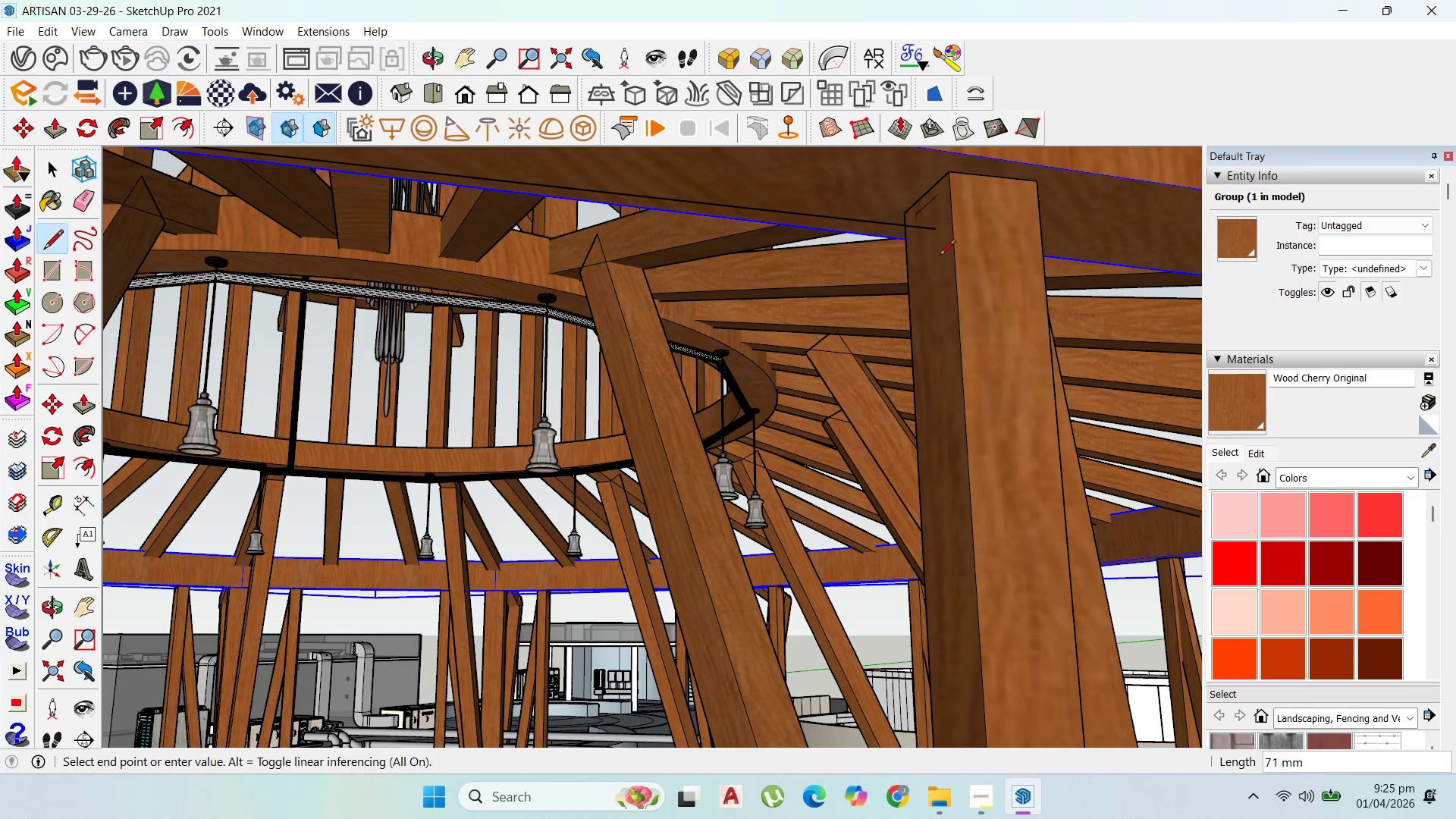 
scroll: coordinate [874, 346], scroll_direction: down, amount: 13.0
 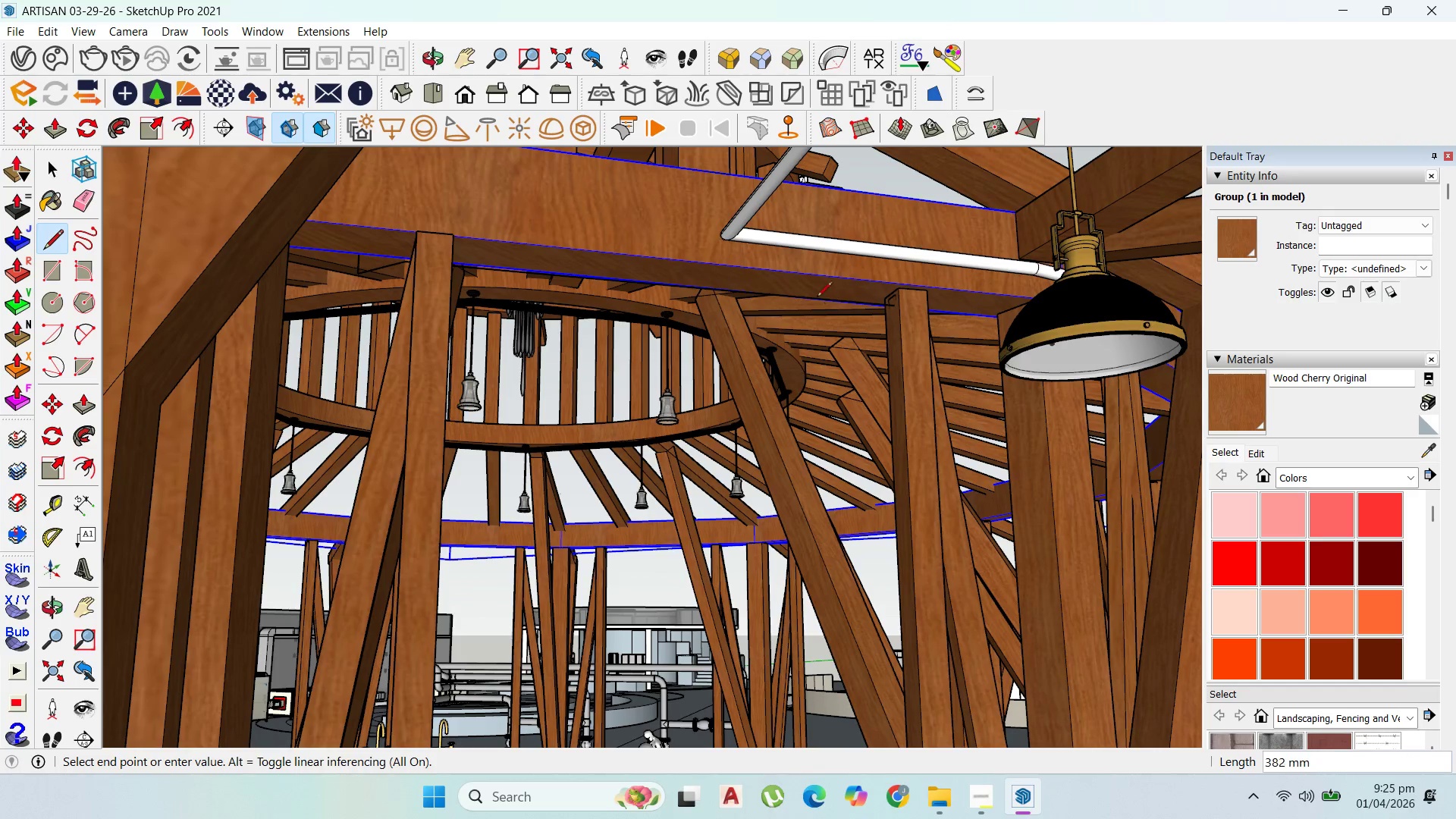 
key(Backquote)
 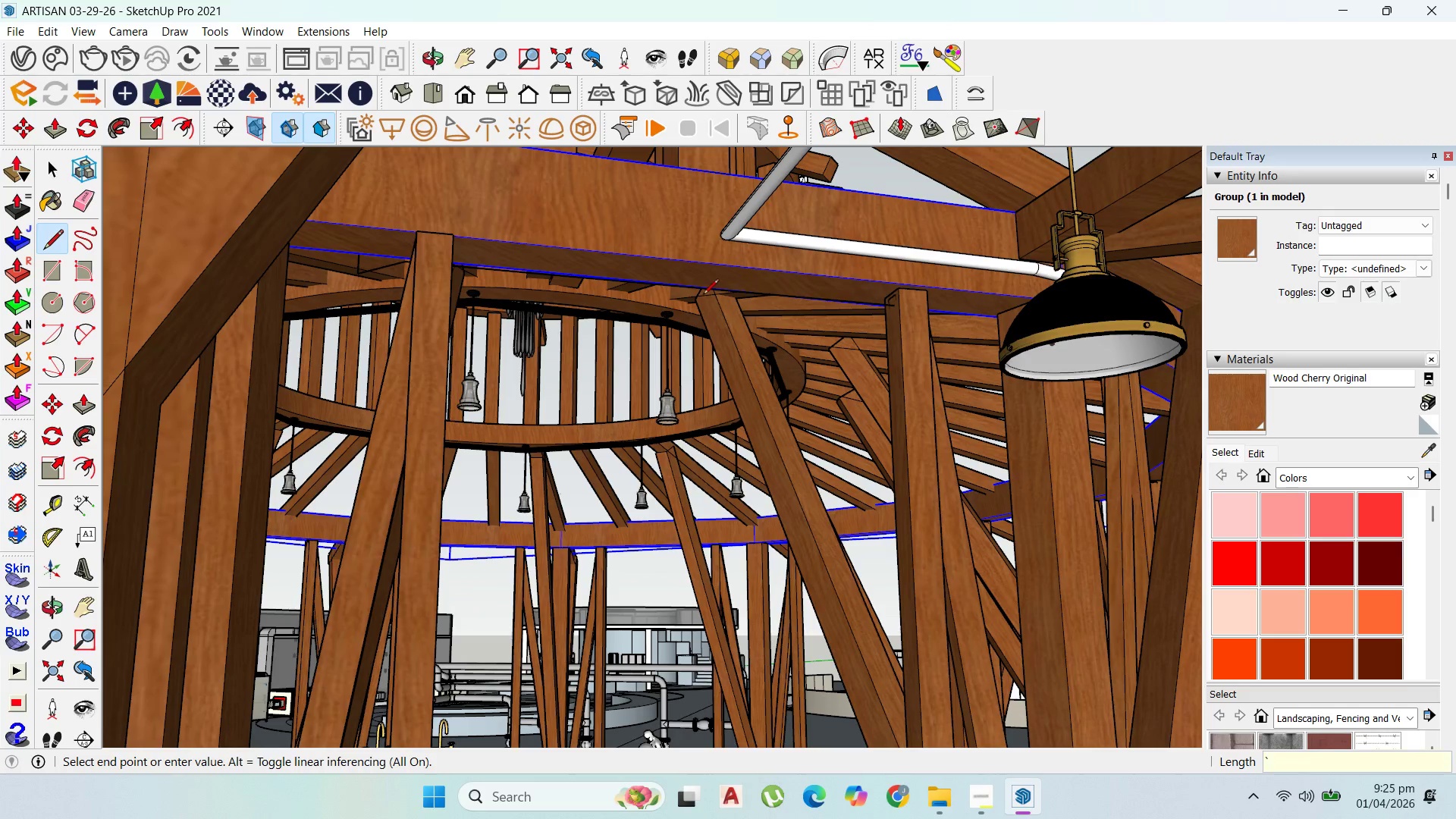 
key(Escape)
 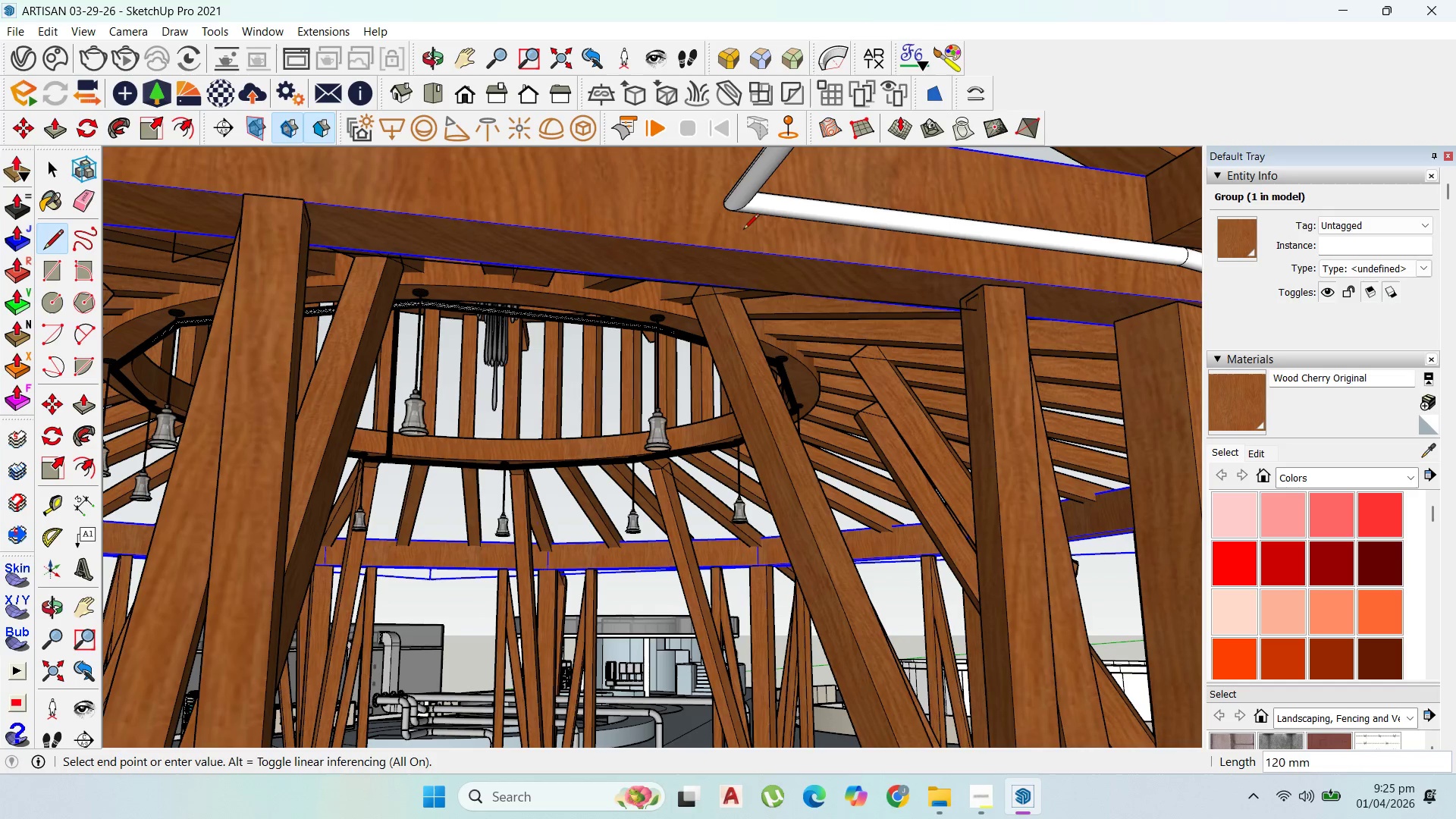 
scroll: coordinate [739, 250], scroll_direction: up, amount: 6.0
 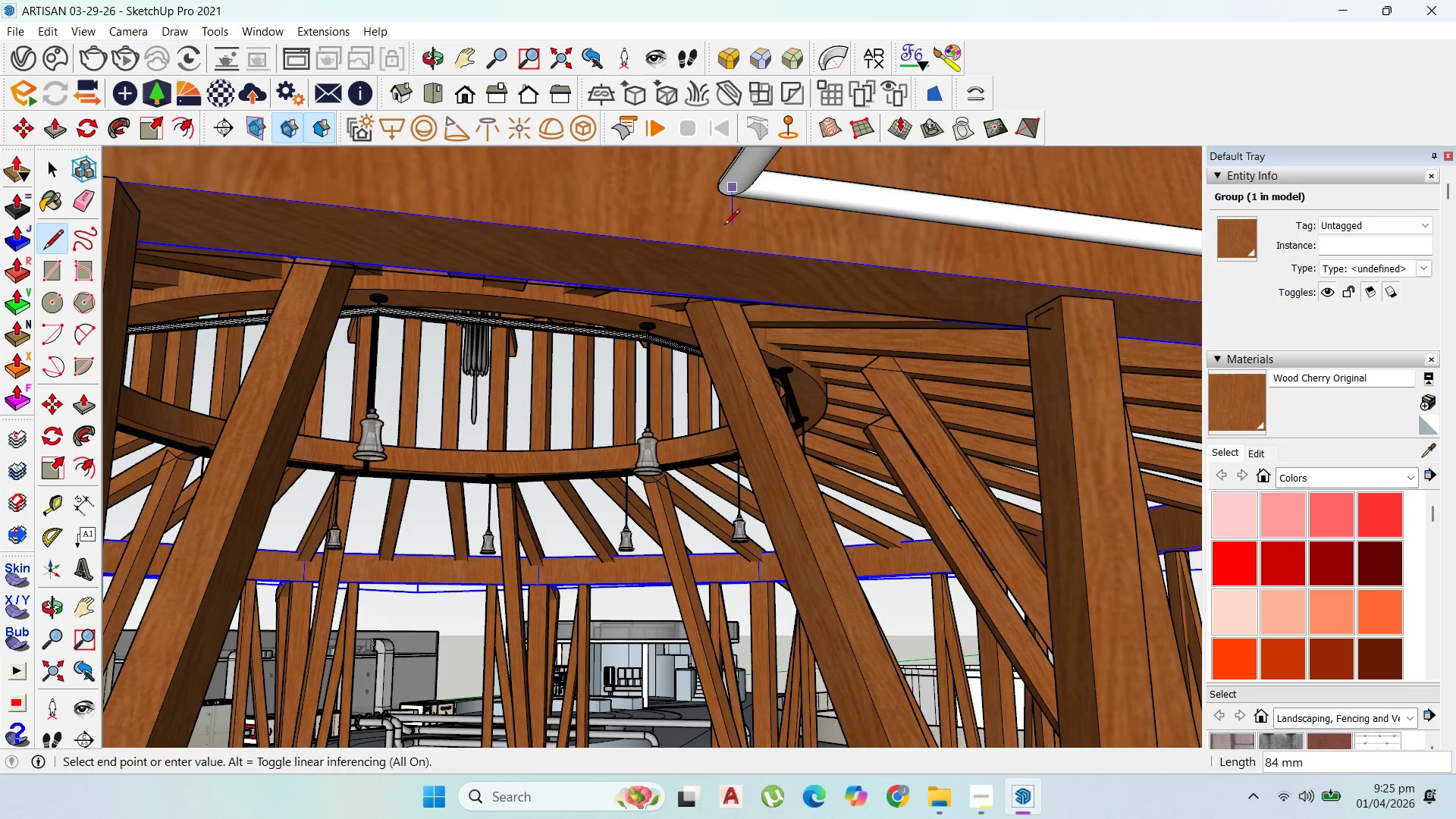 
hold_key(key=ShiftLeft, duration=1.5)
 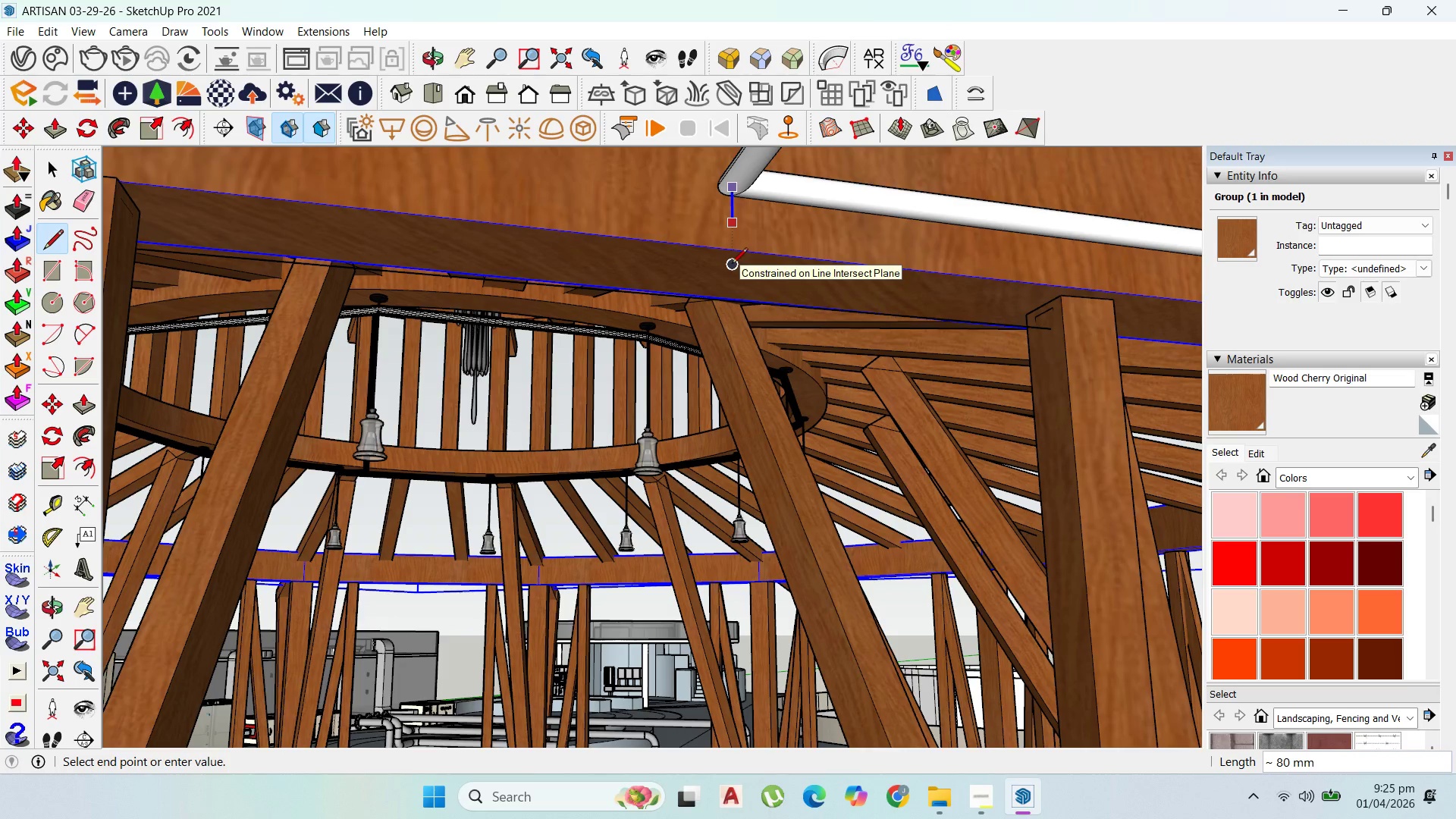 
hold_key(key=ShiftLeft, duration=1.01)
left_click([732, 265])
 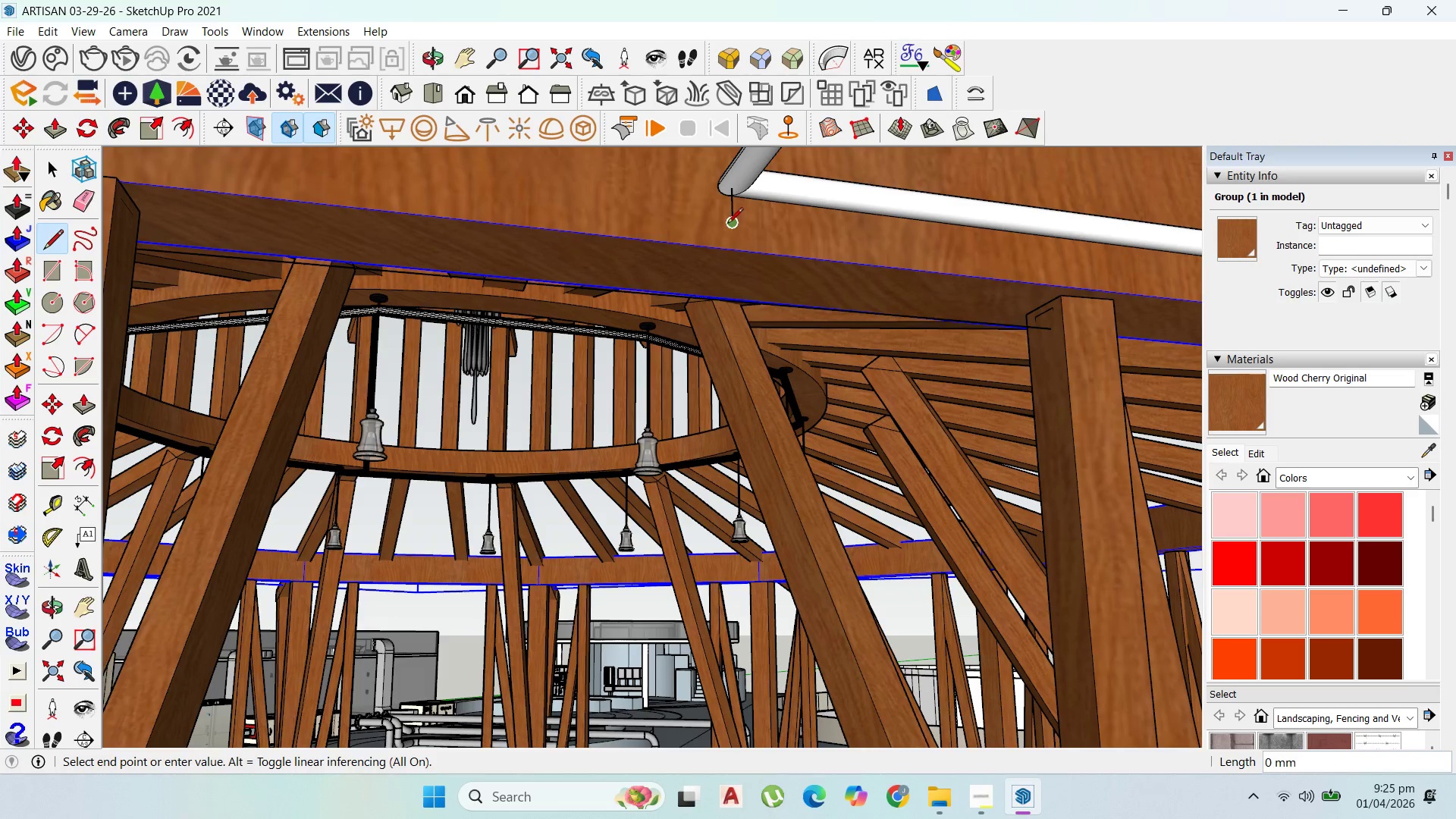 
left_click([728, 224])
 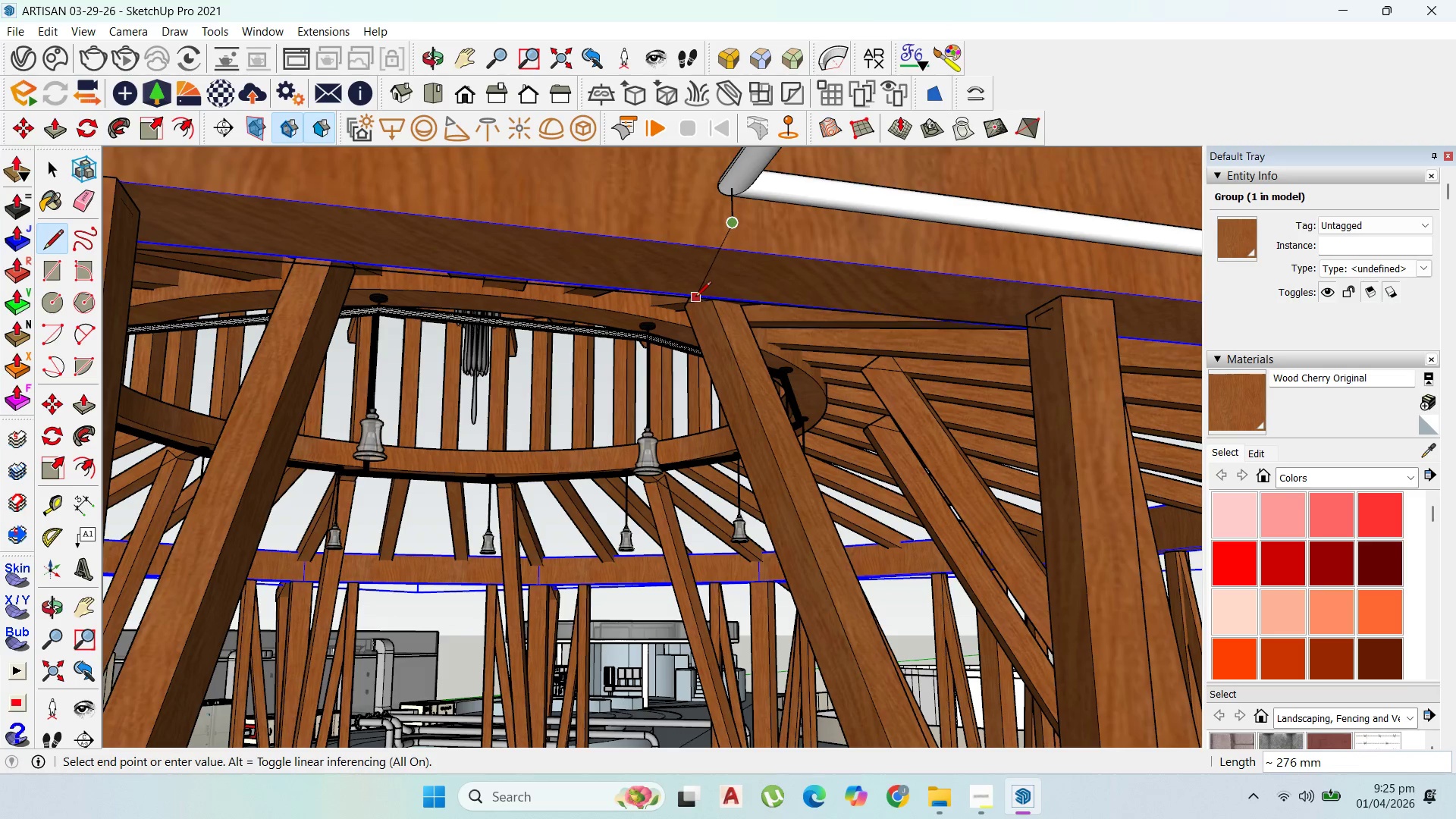 
scroll: coordinate [703, 297], scroll_direction: up, amount: 3.0
 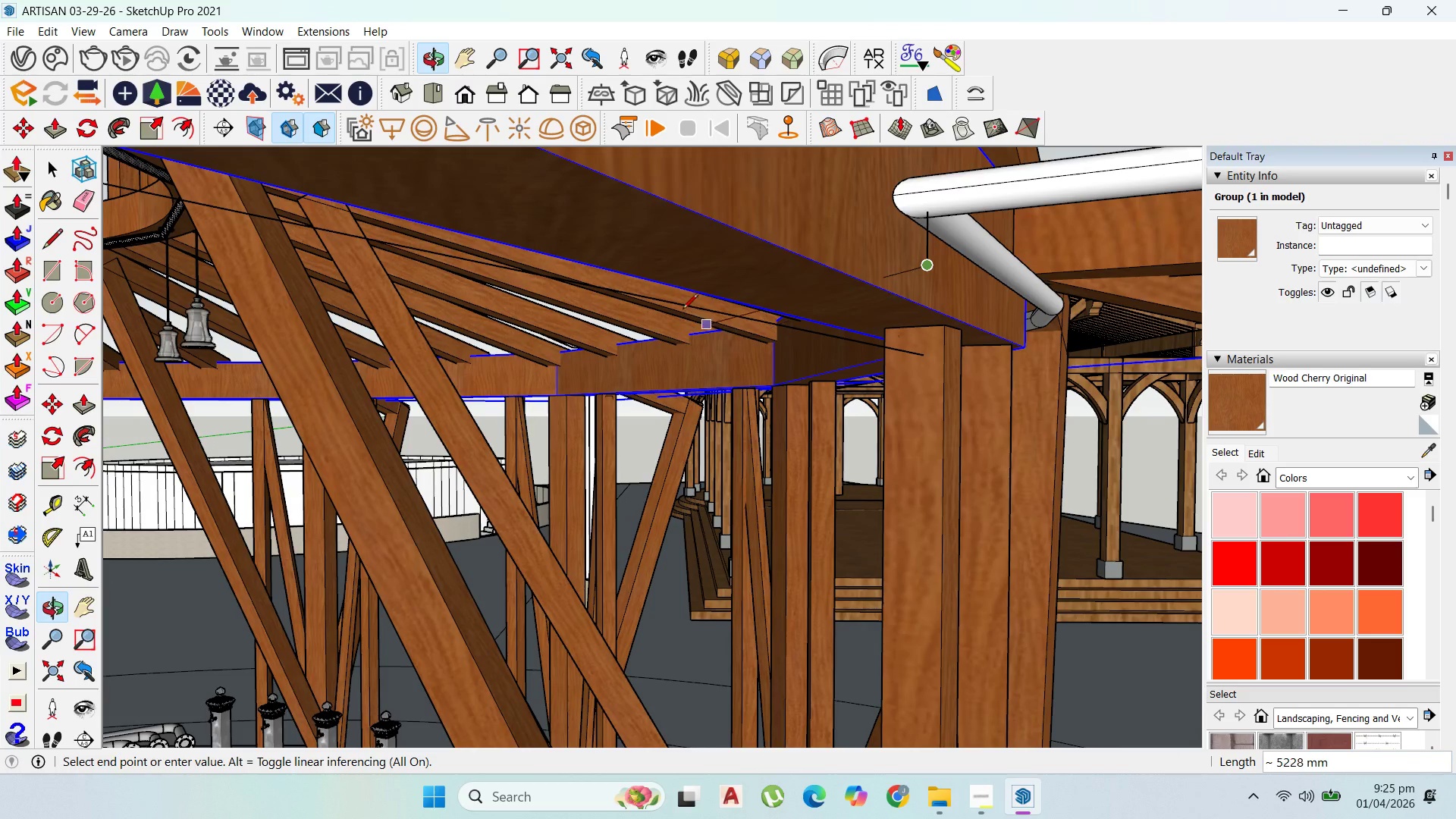 
left_click([637, 297])
 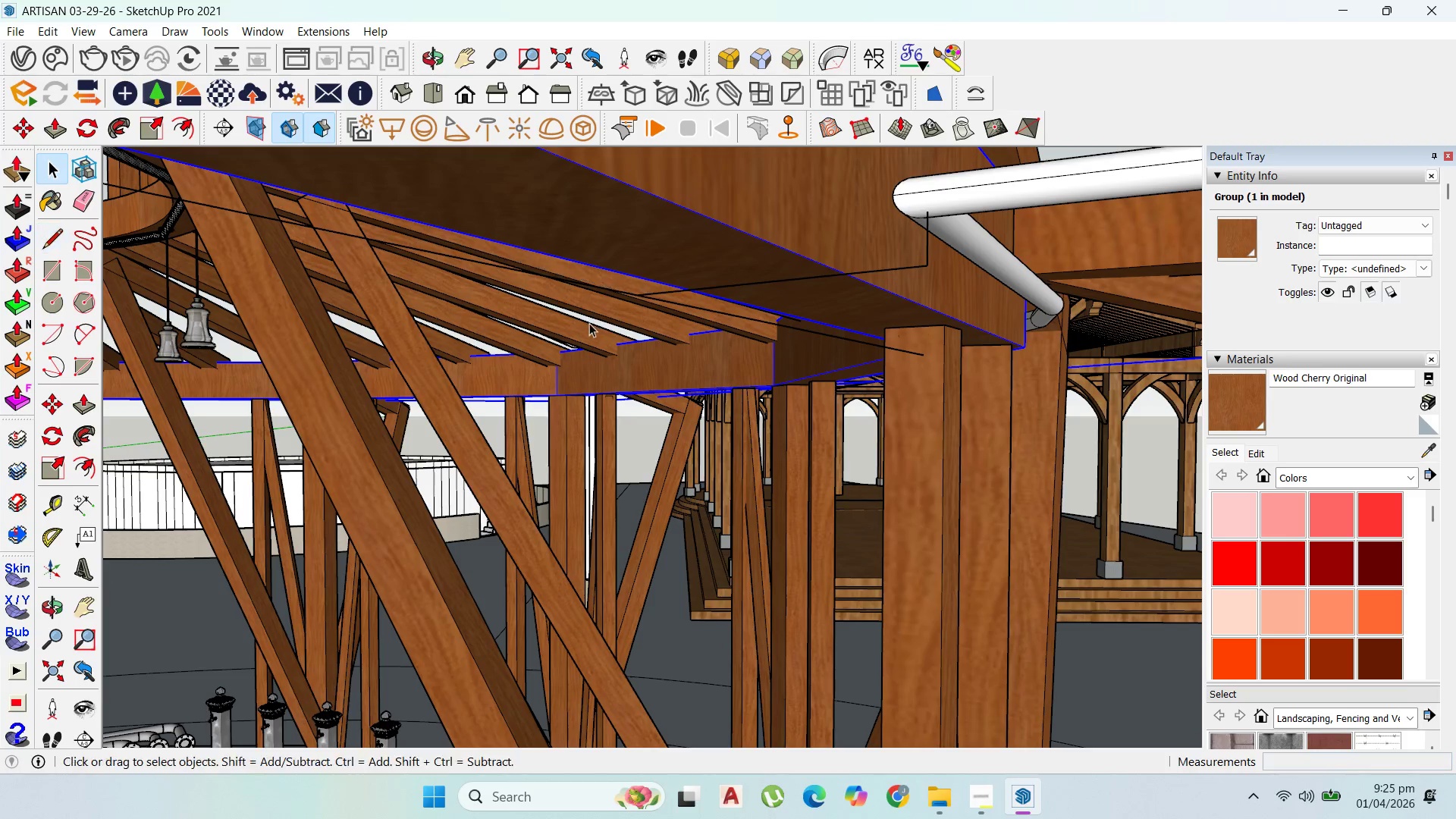 
left_click([691, 309])
 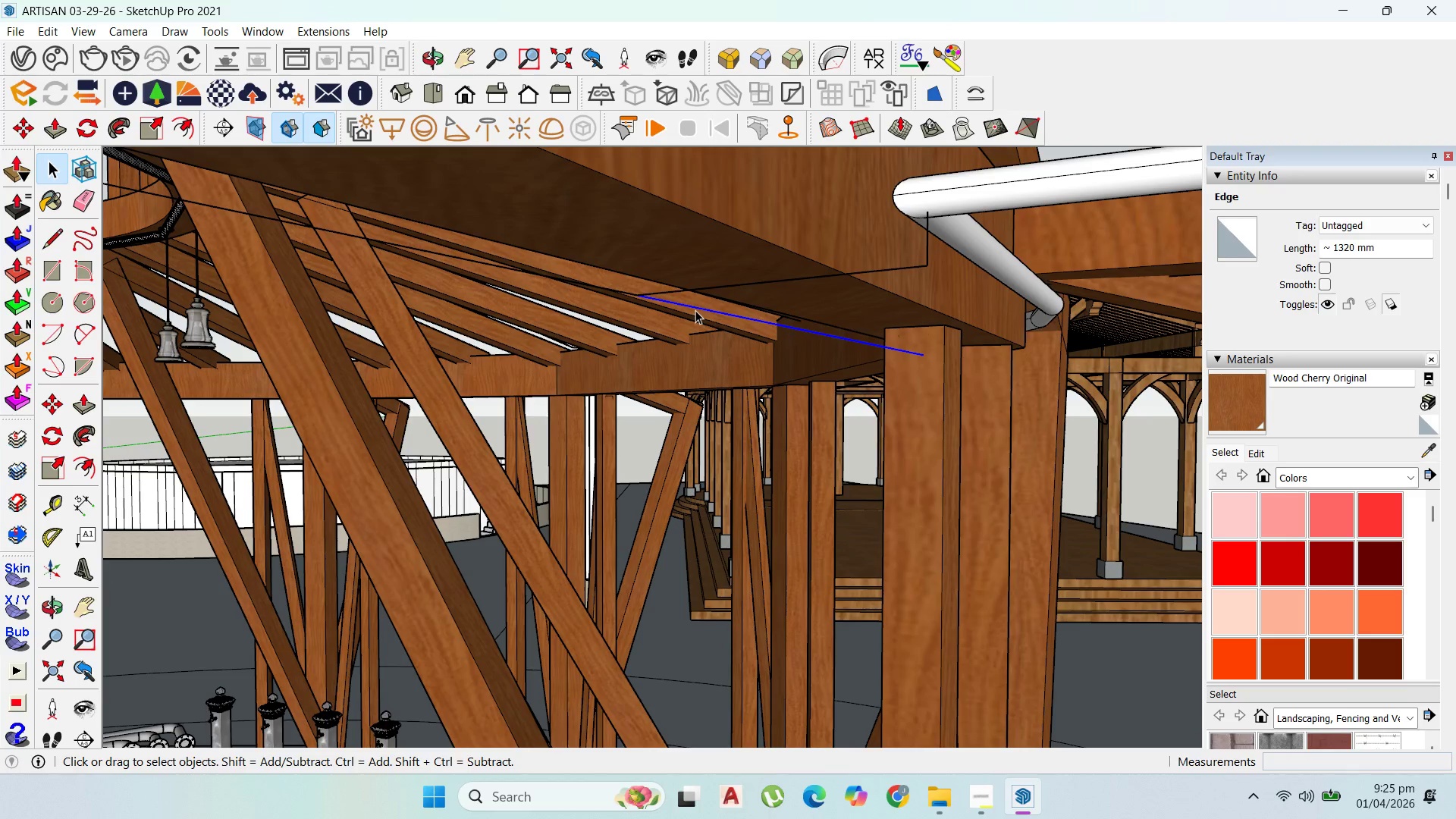 
key(PageUp)
 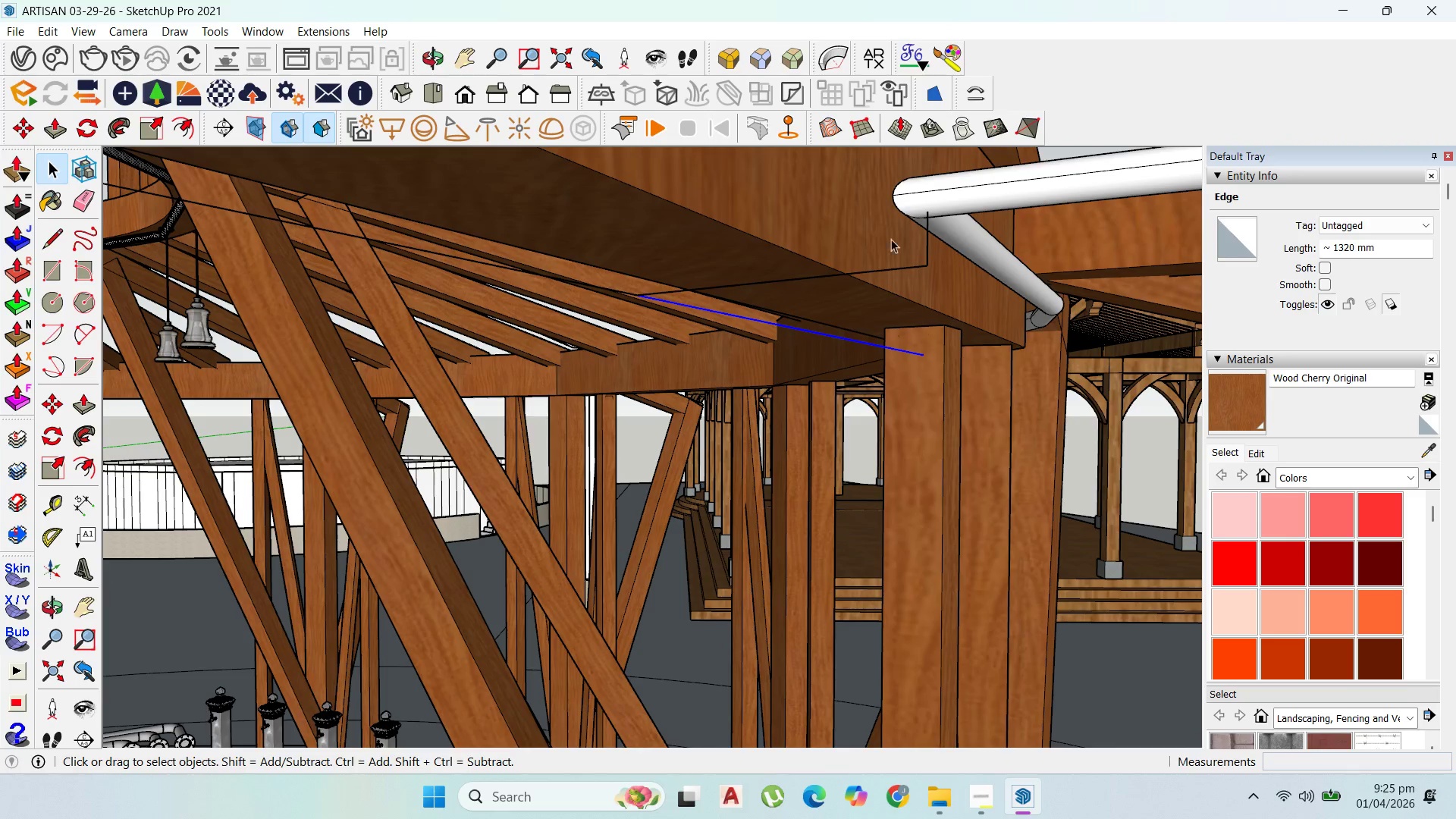 
scroll: coordinate [1008, 217], scroll_direction: down, amount: 3.0
 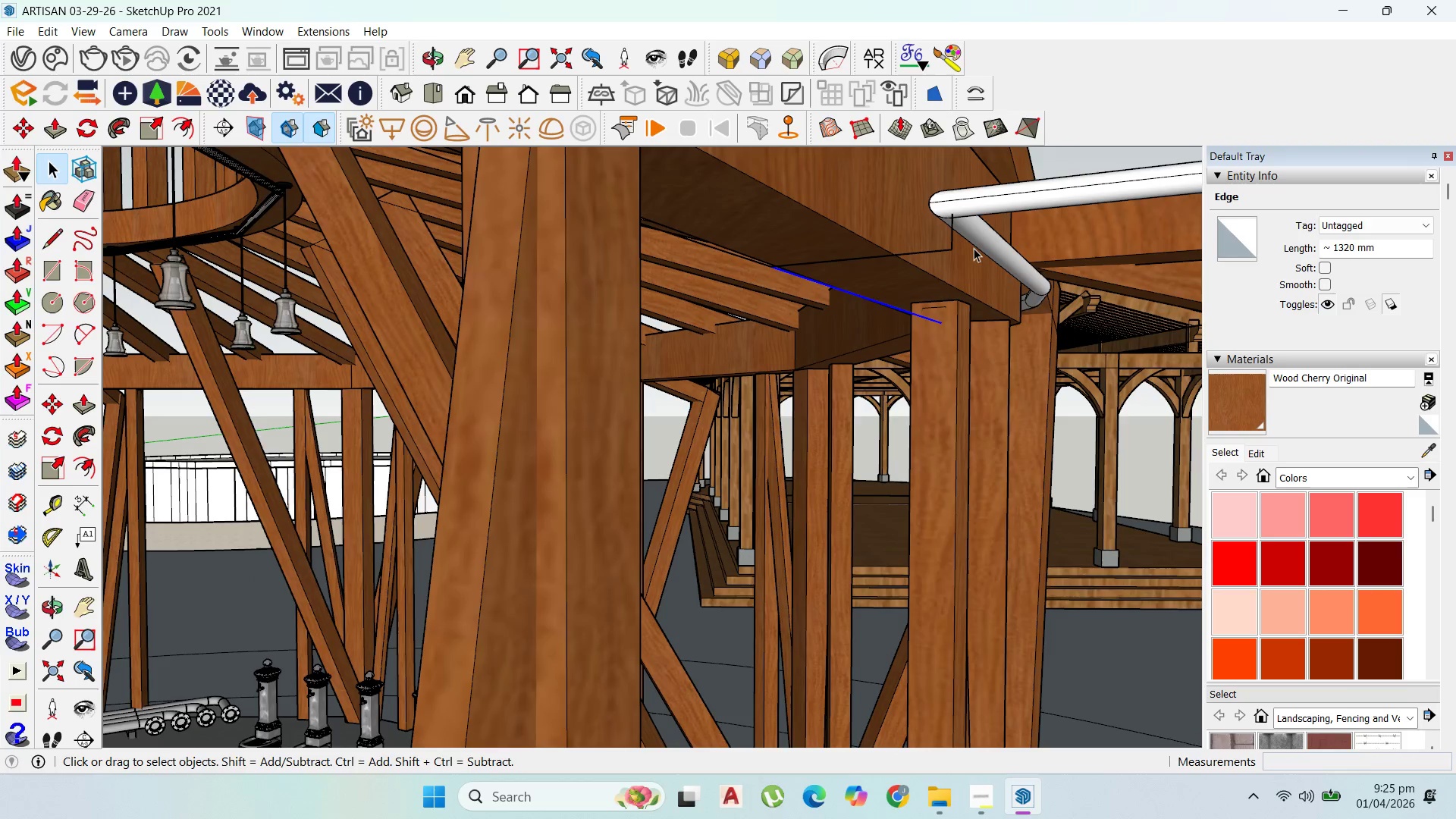 
scroll: coordinate [881, 282], scroll_direction: up, amount: 2.0
 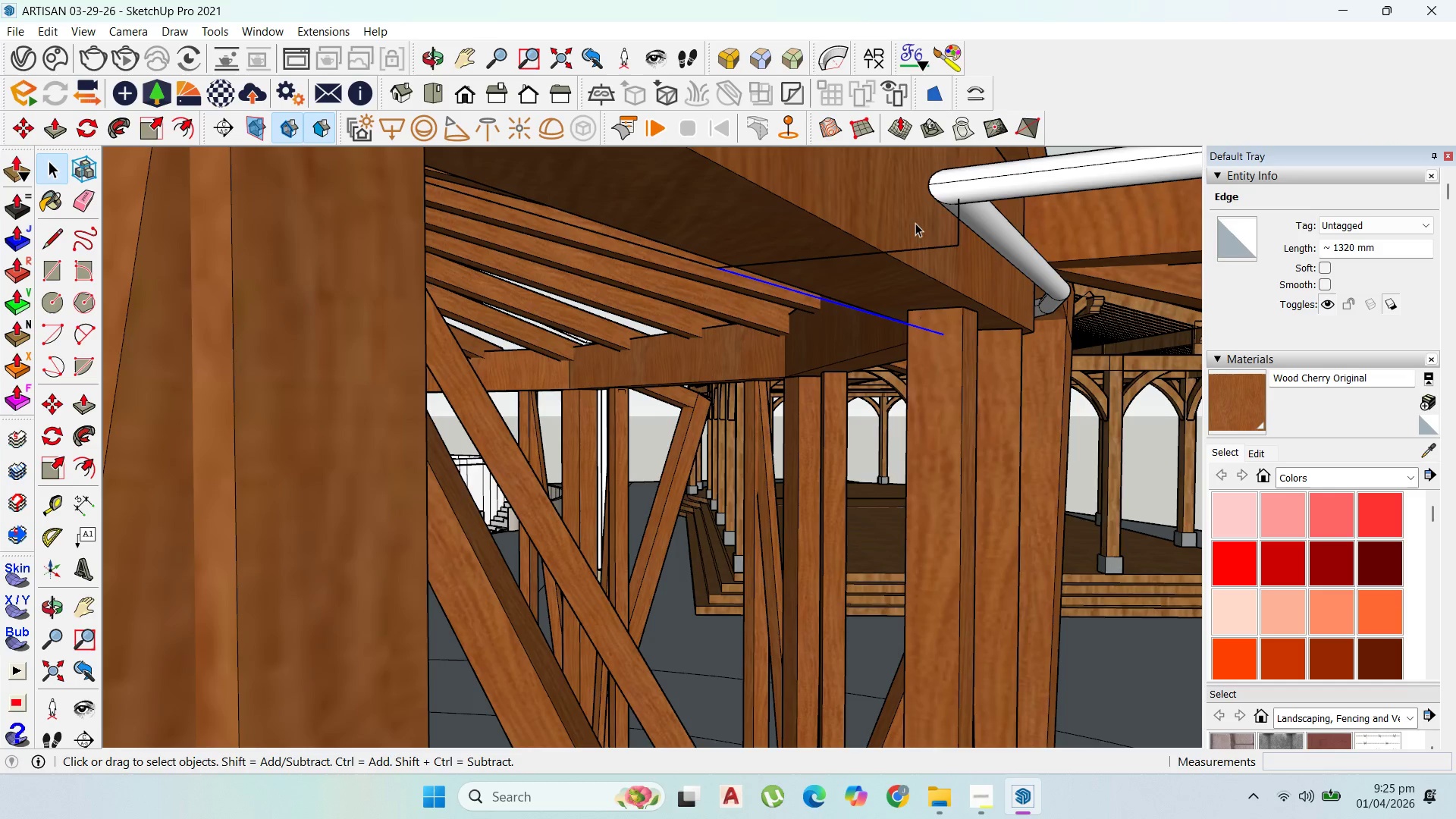 
left_click([1027, 184])
 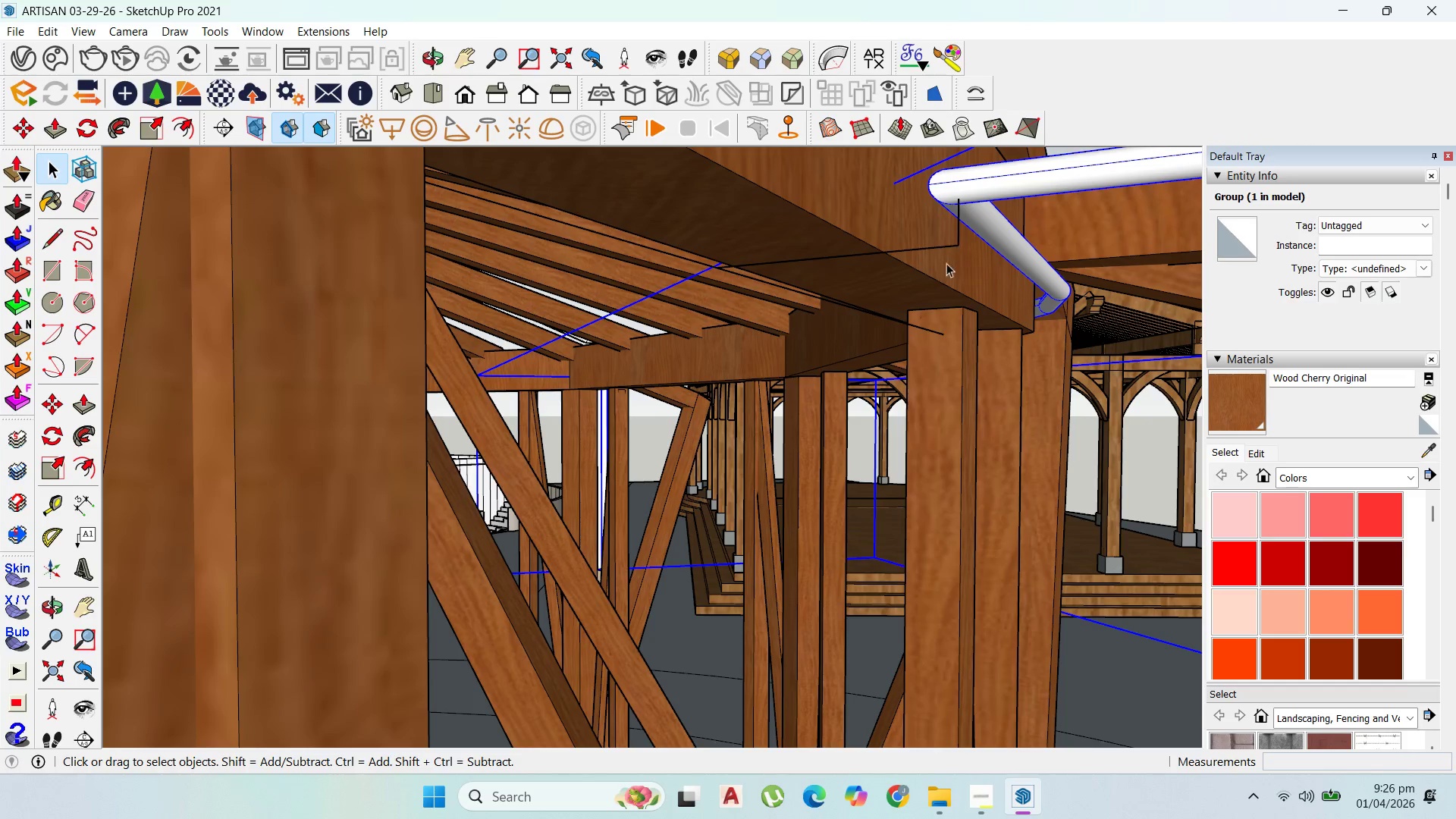 
left_click([904, 327])
 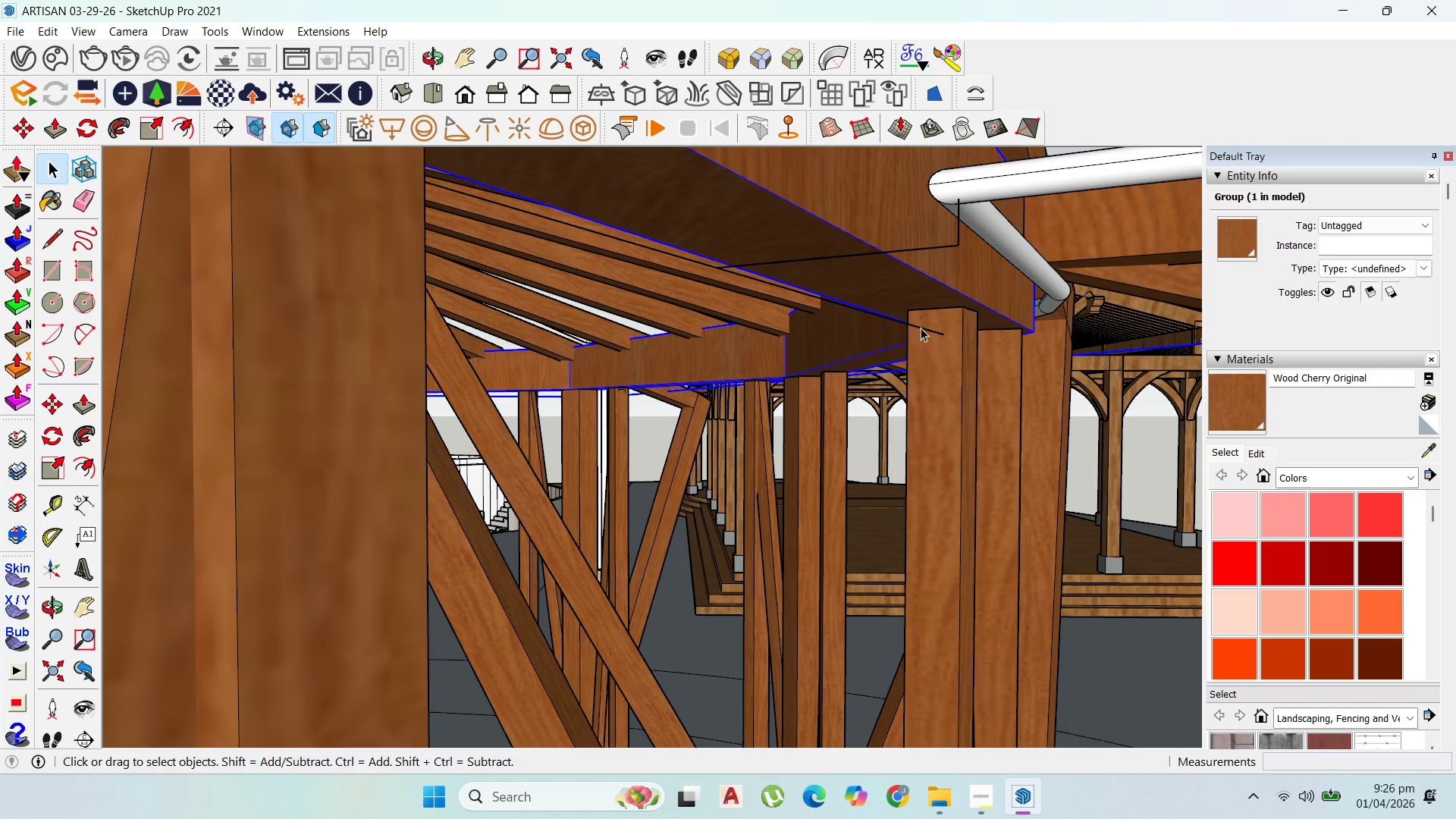 
left_click([928, 326])
 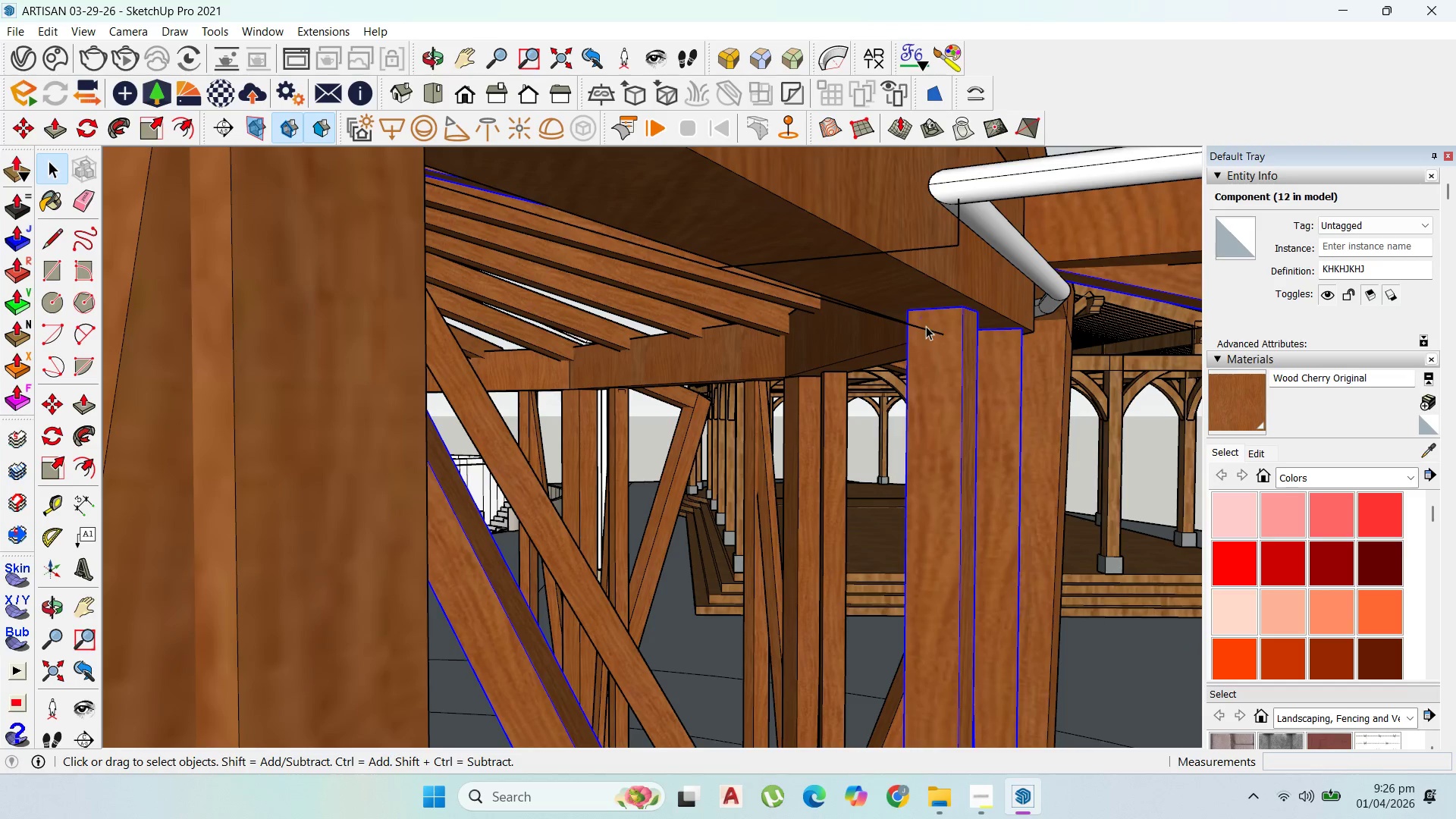 
left_click([929, 330])
 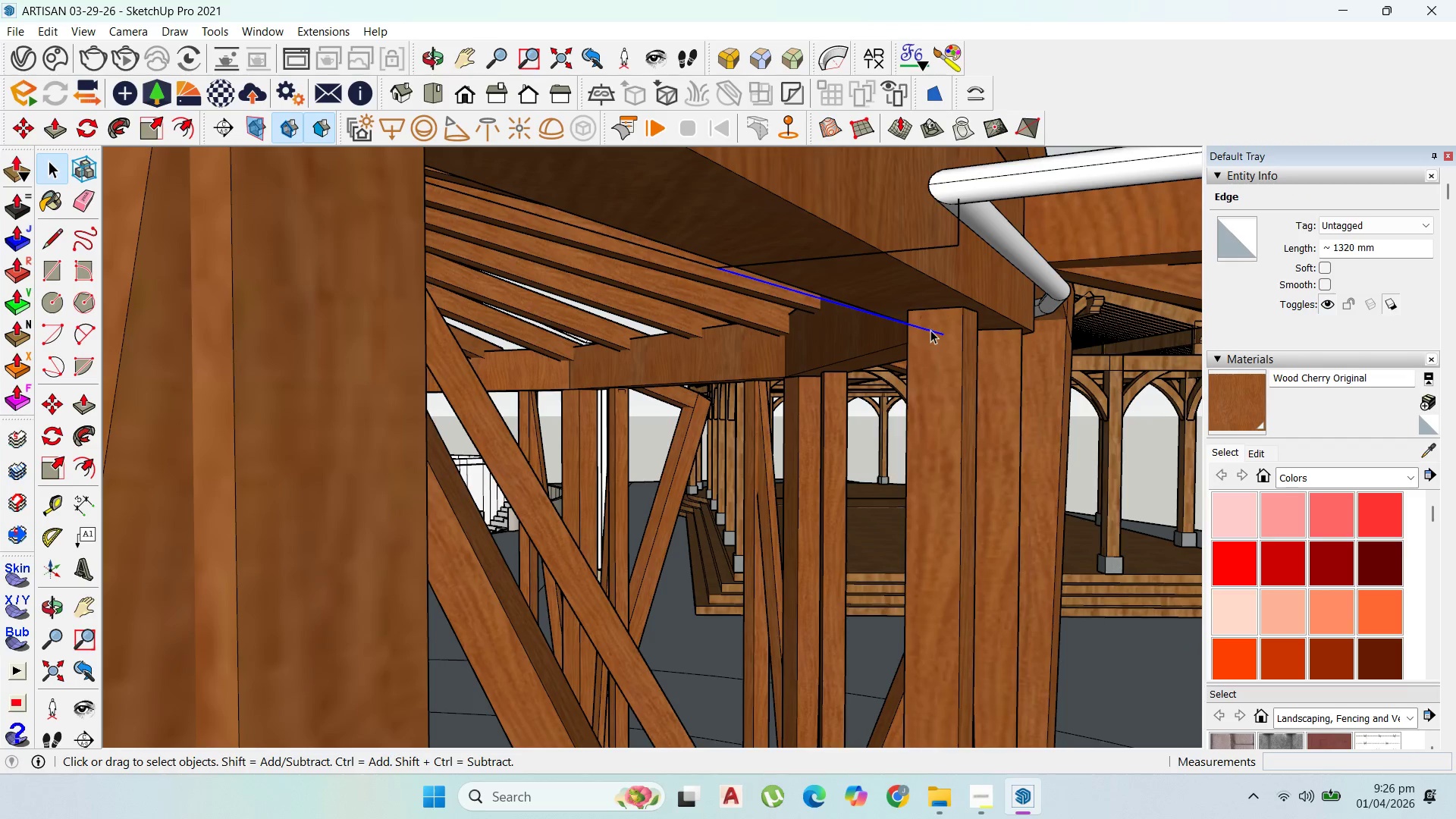 
key(Delete)
 